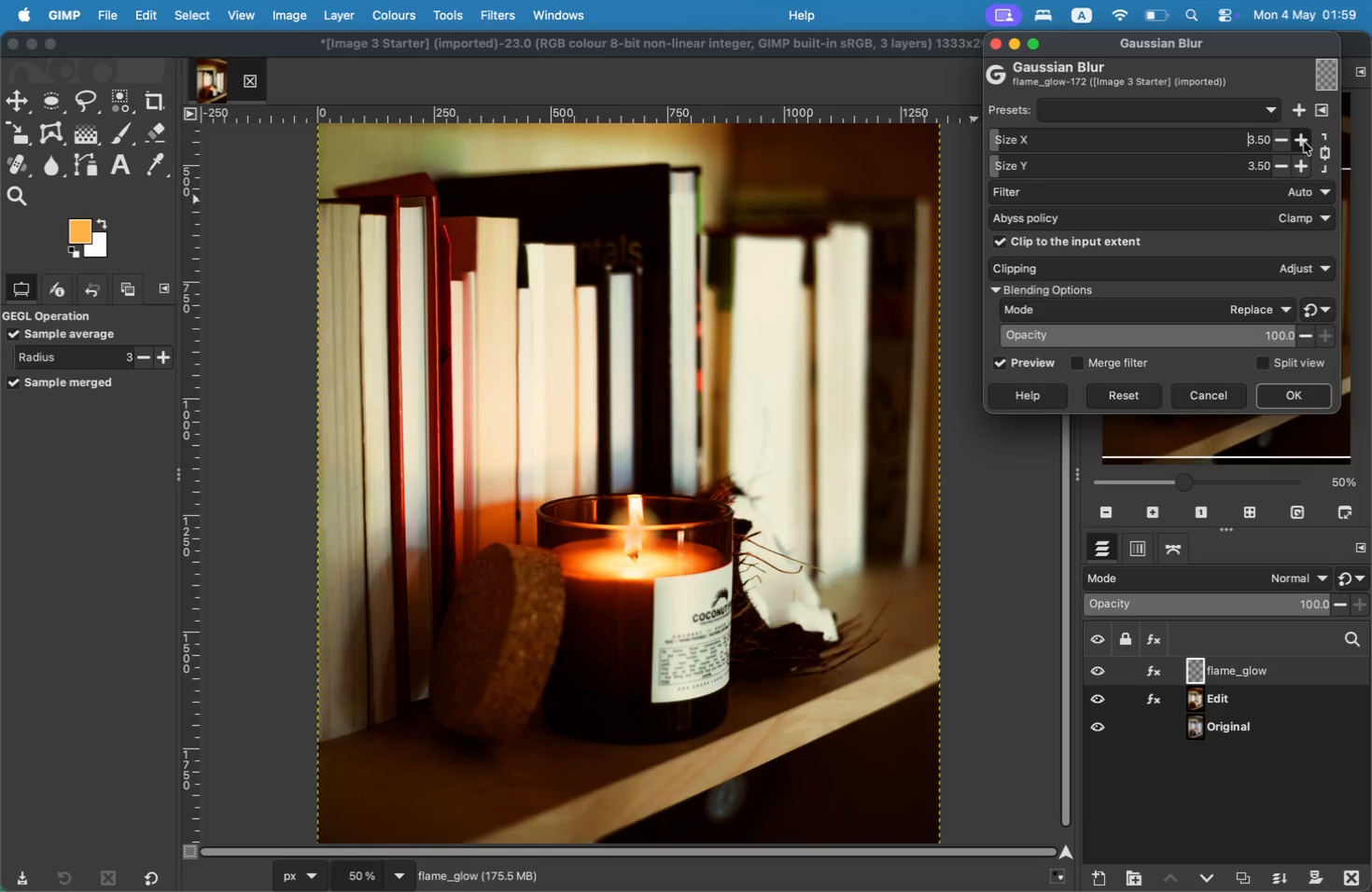 
double_click([1304, 142])
 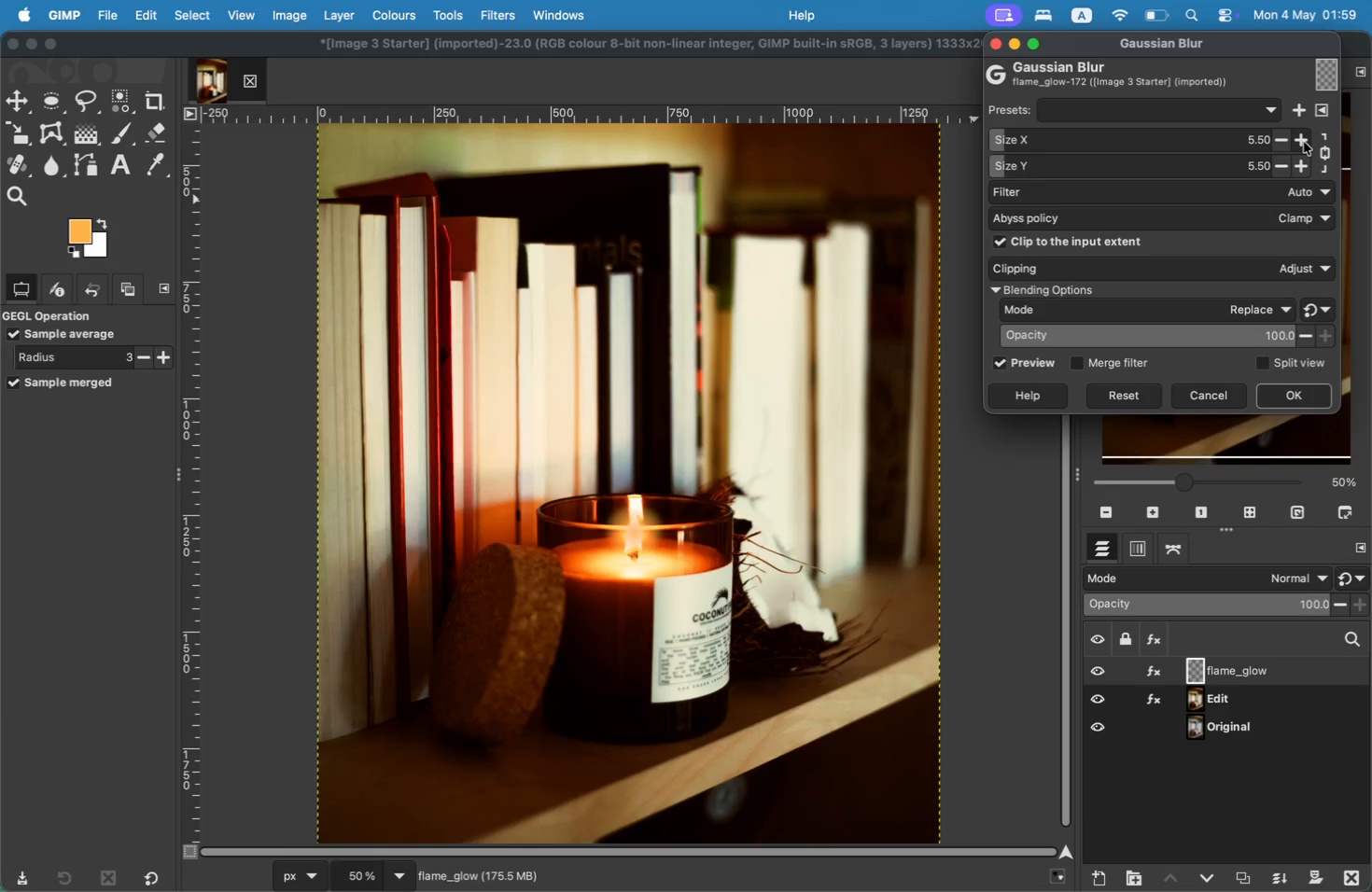 
triple_click([1304, 142])
 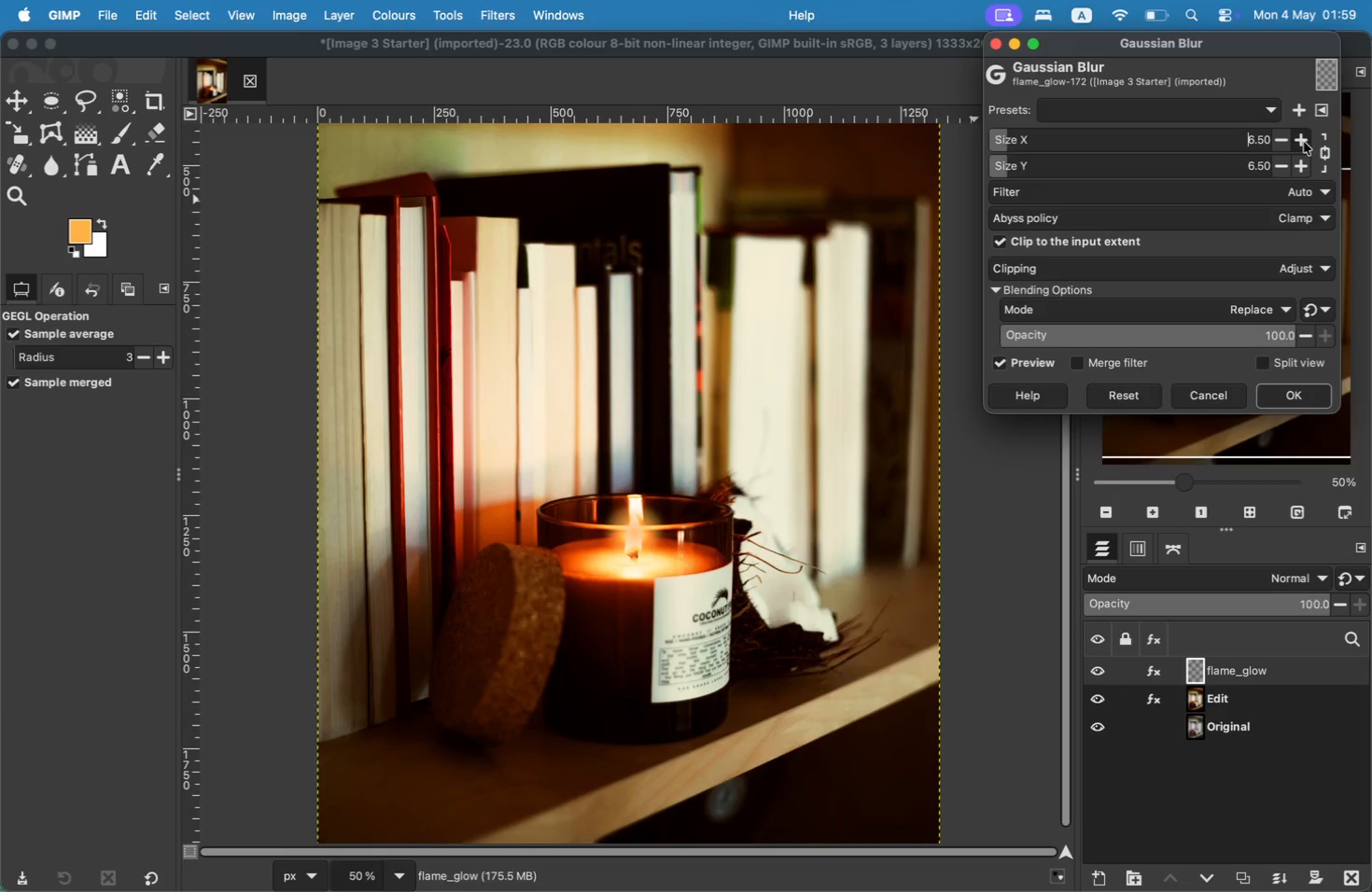 
triple_click([1303, 142])
 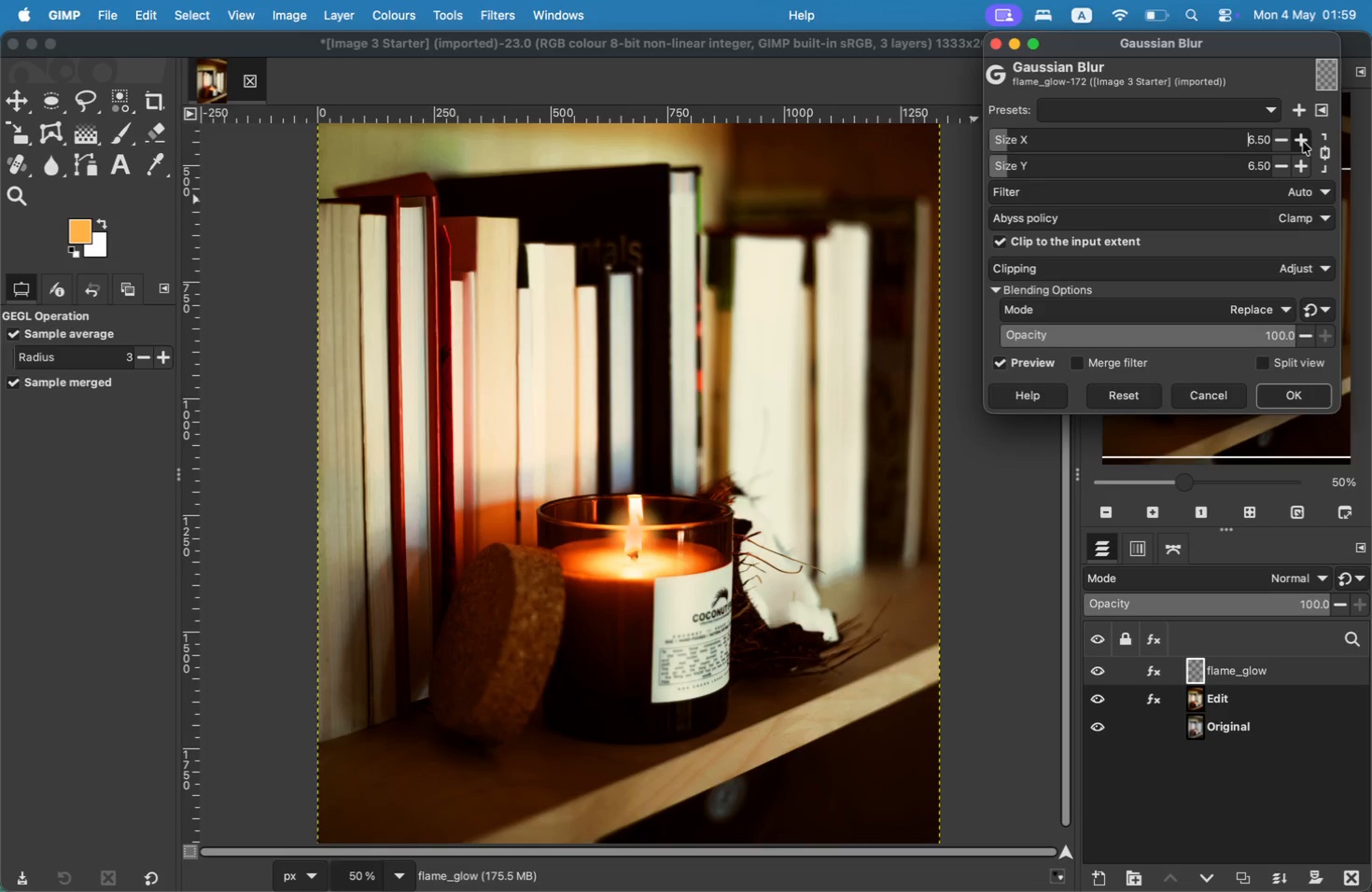 
triple_click([1303, 142])
 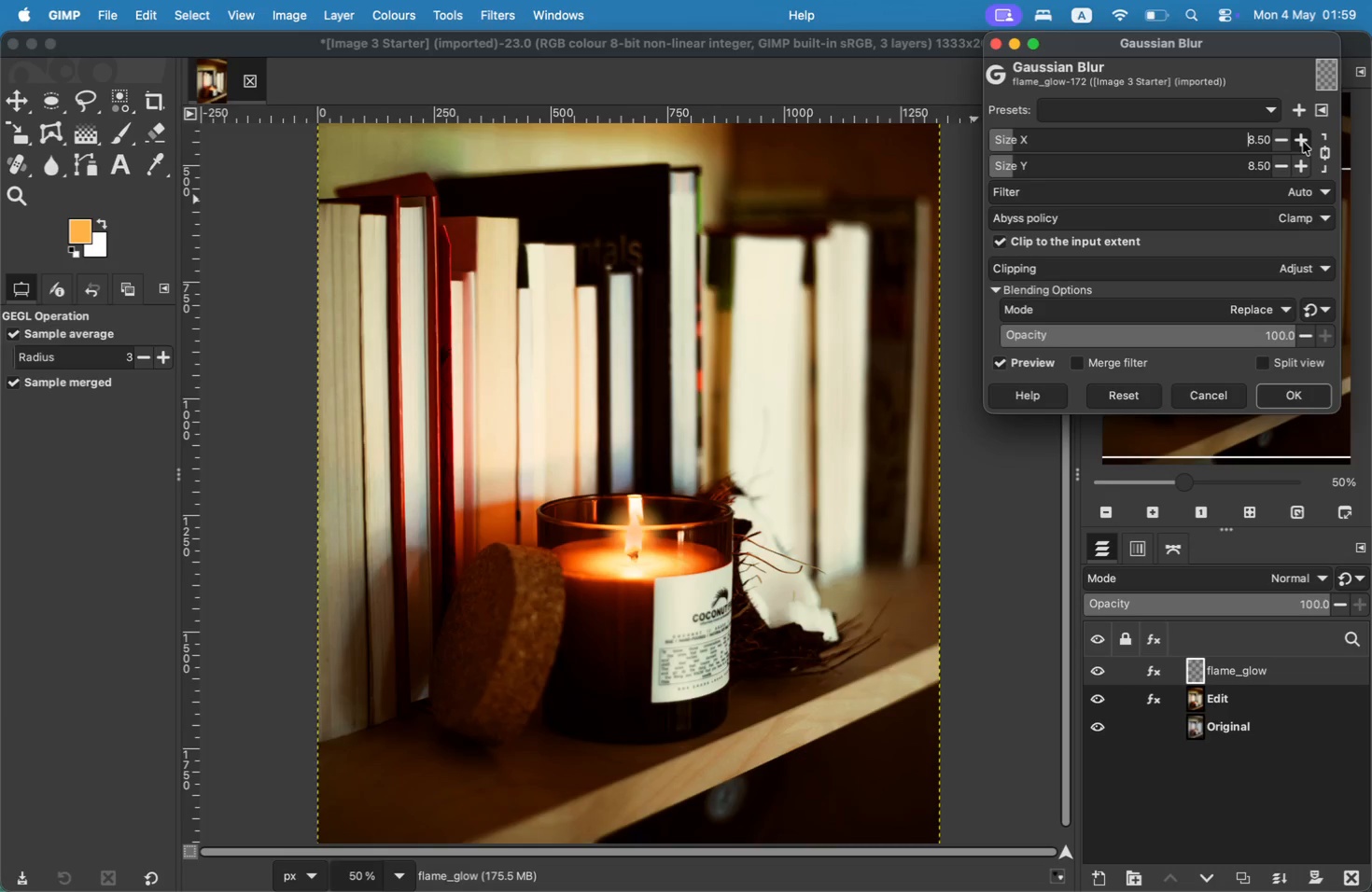 
triple_click([1303, 142])
 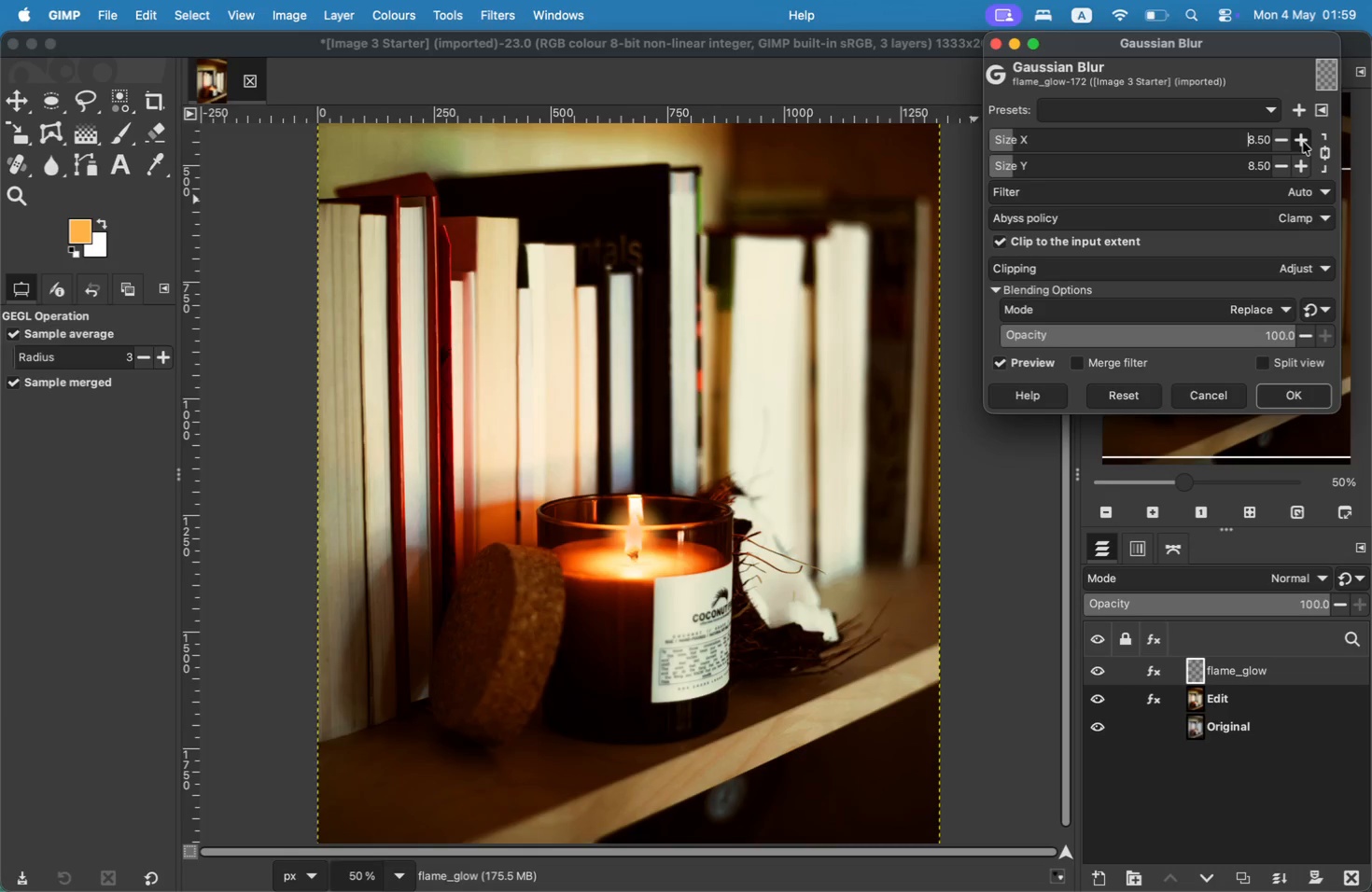 
triple_click([1303, 142])
 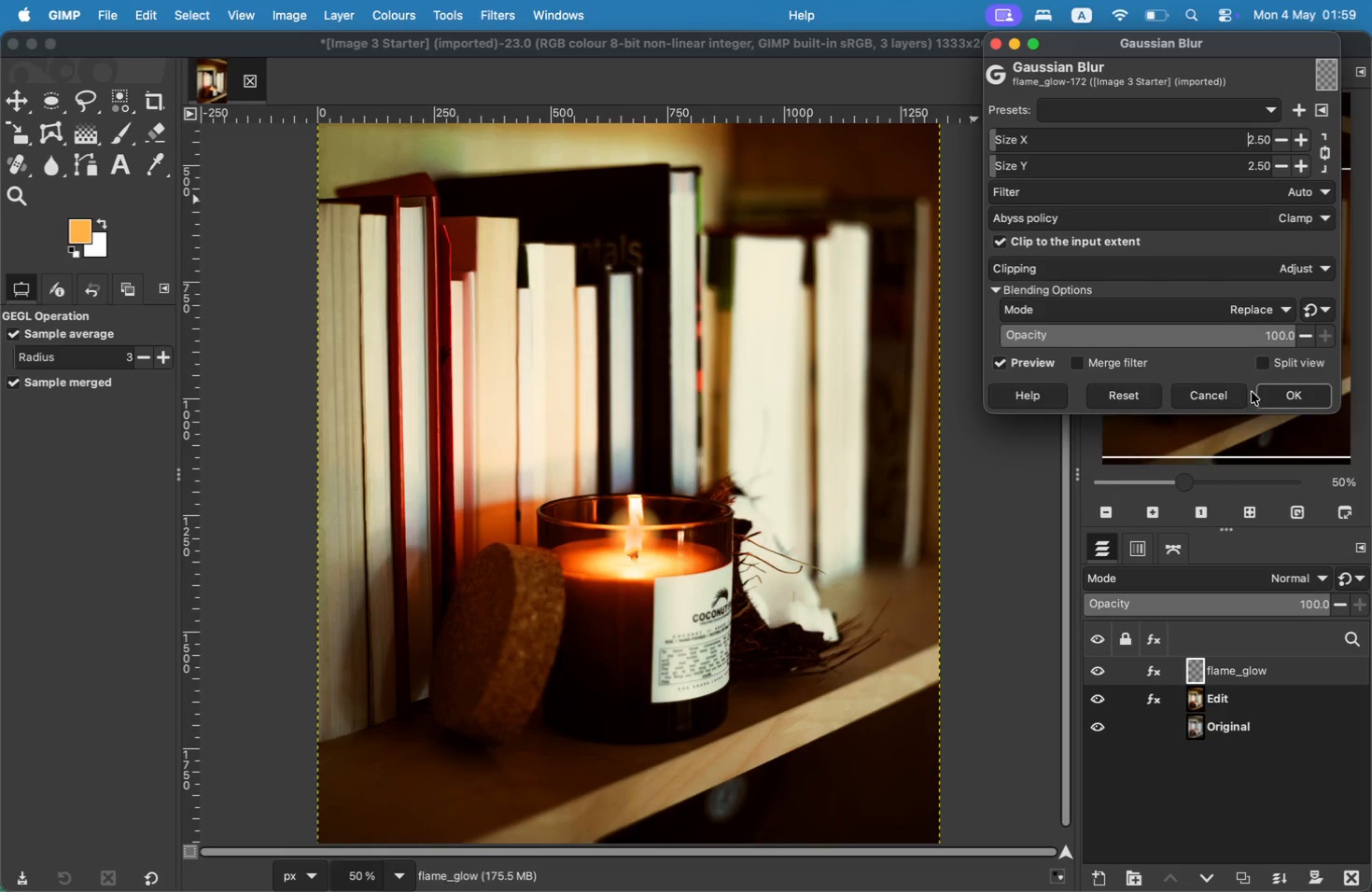 
wait(5.12)
 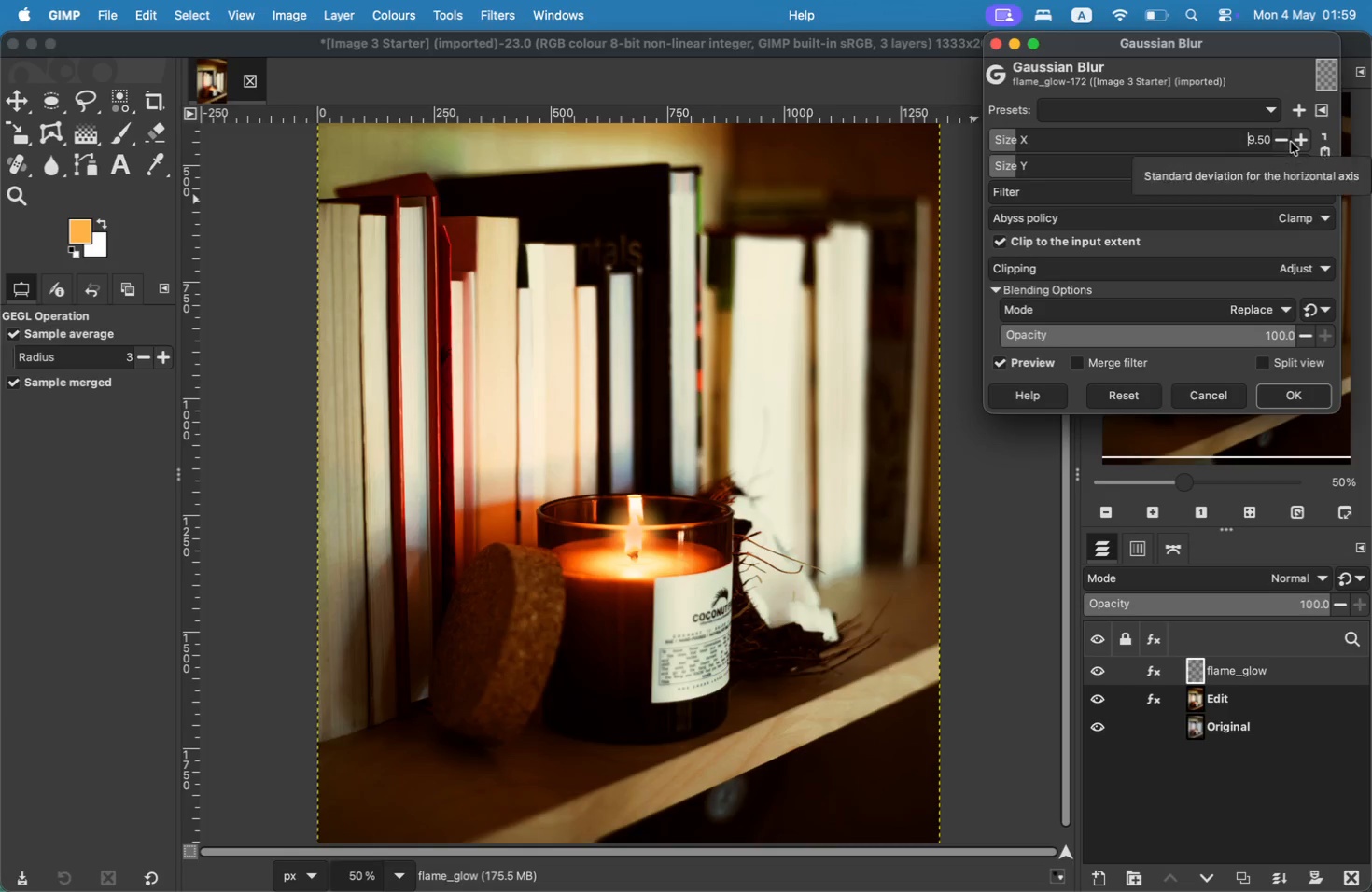 
left_click([1279, 404])
 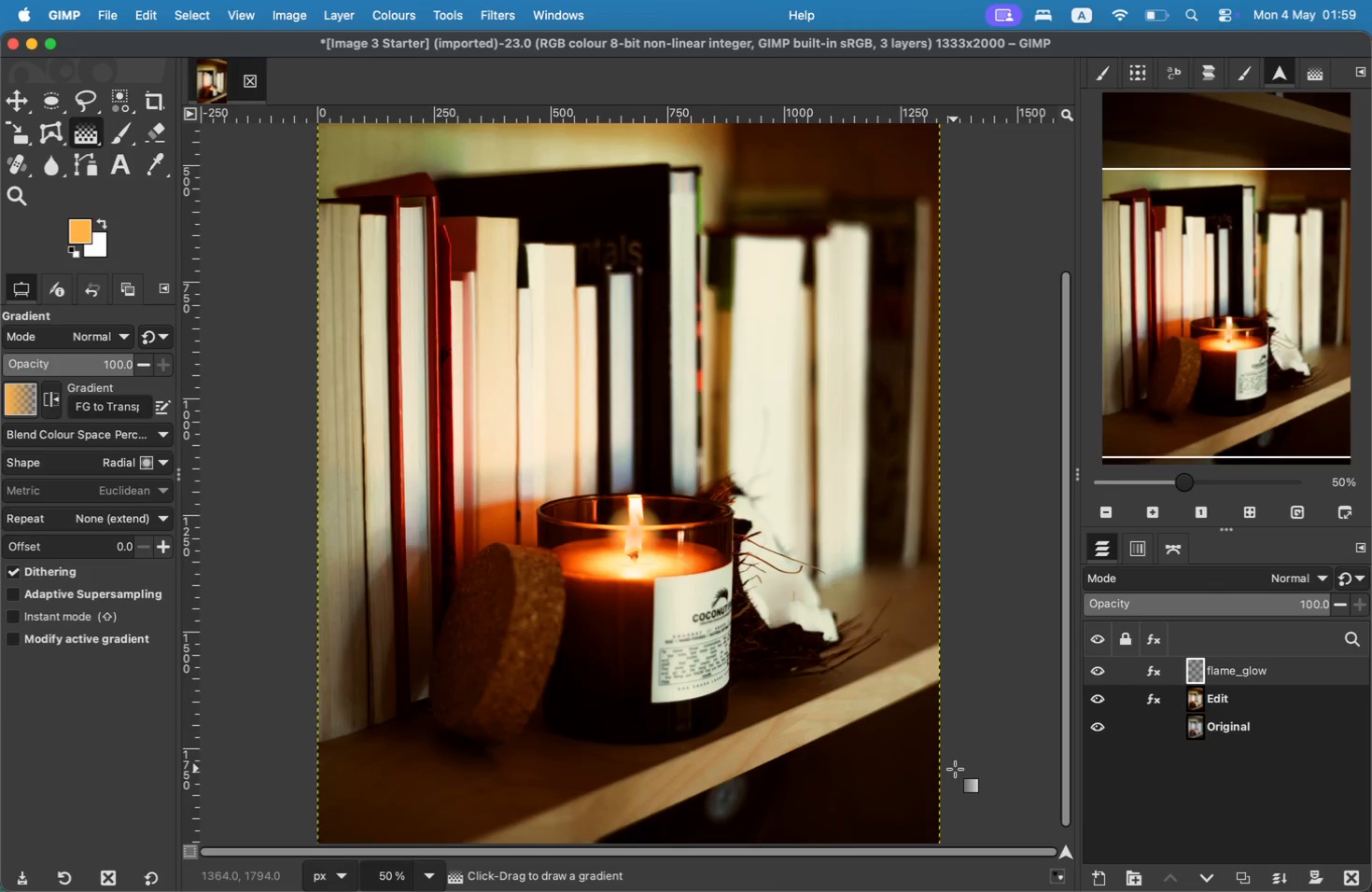 
left_click([1261, 584])
 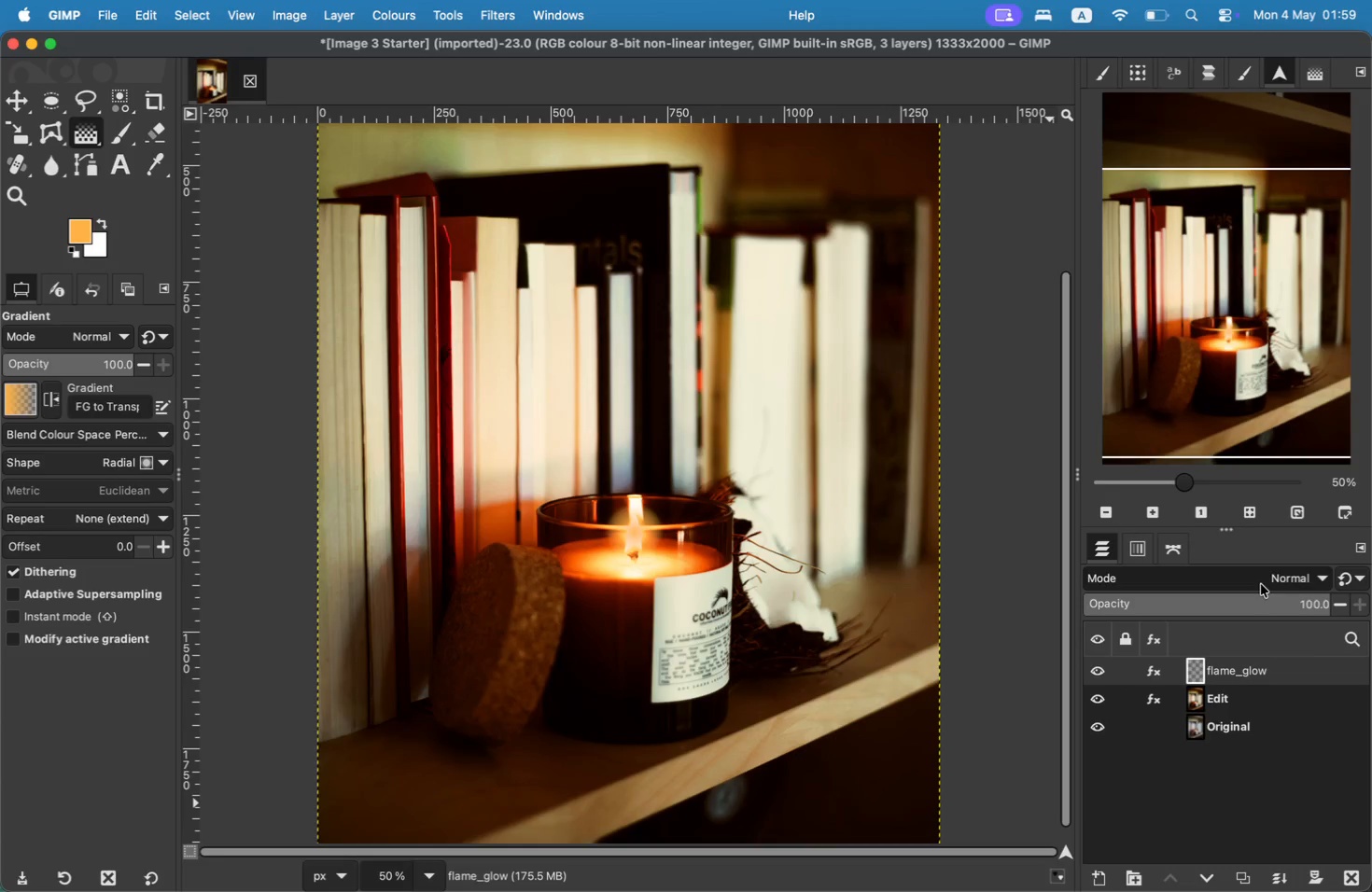 
double_click([1254, 587])
 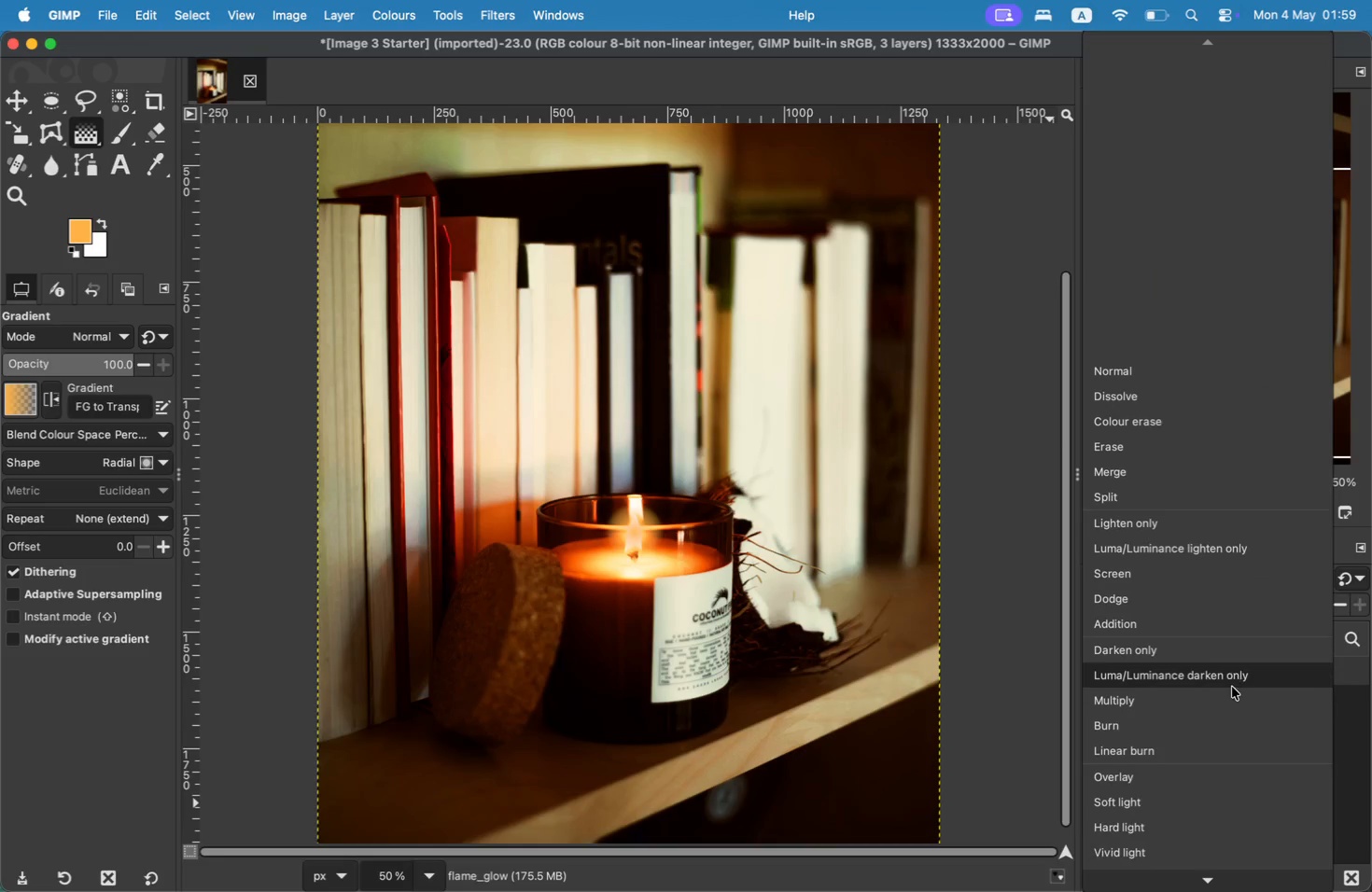 
scroll: coordinate [1232, 687], scroll_direction: down, amount: 24.0
 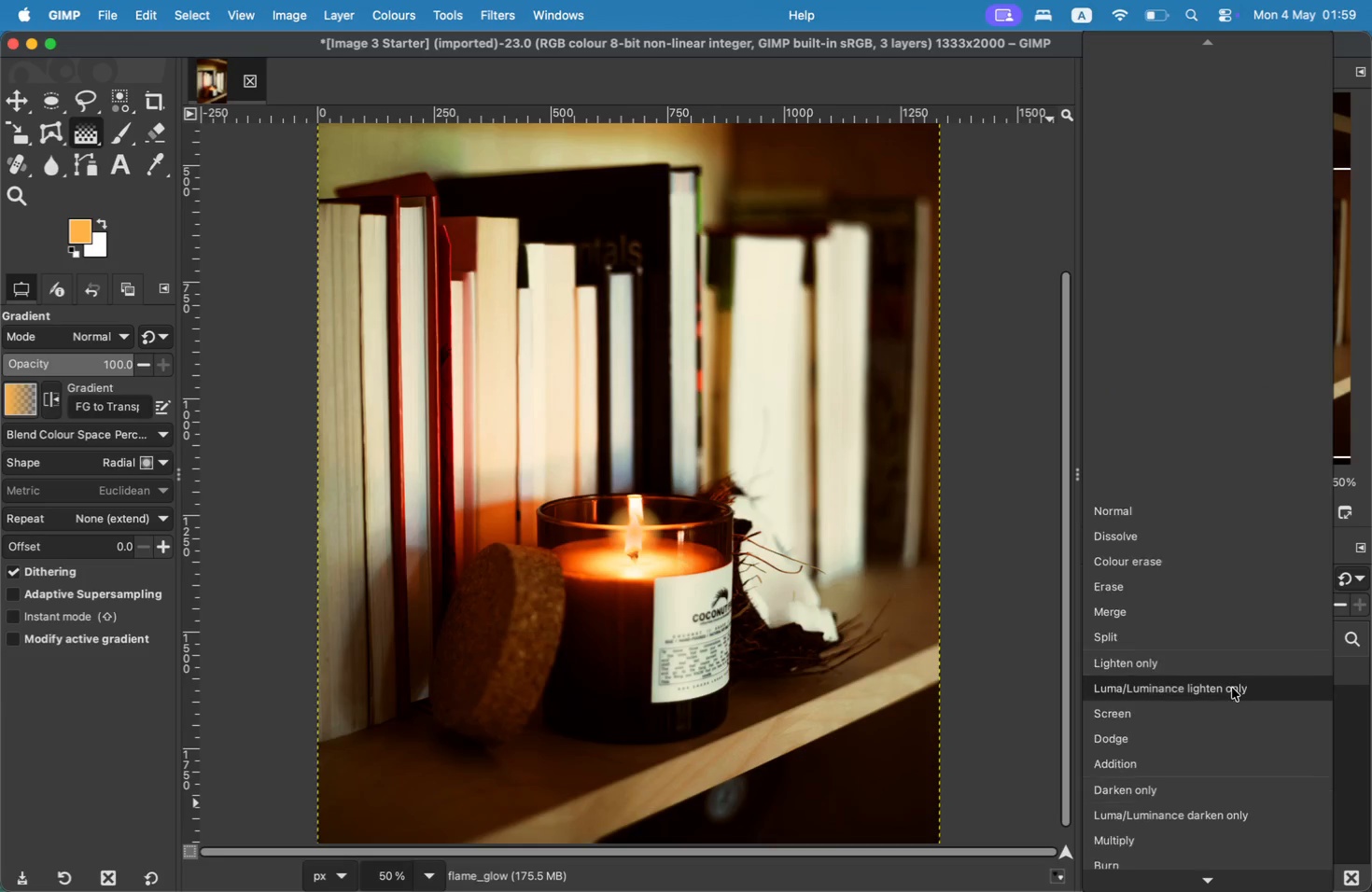 
left_click([1177, 804])
 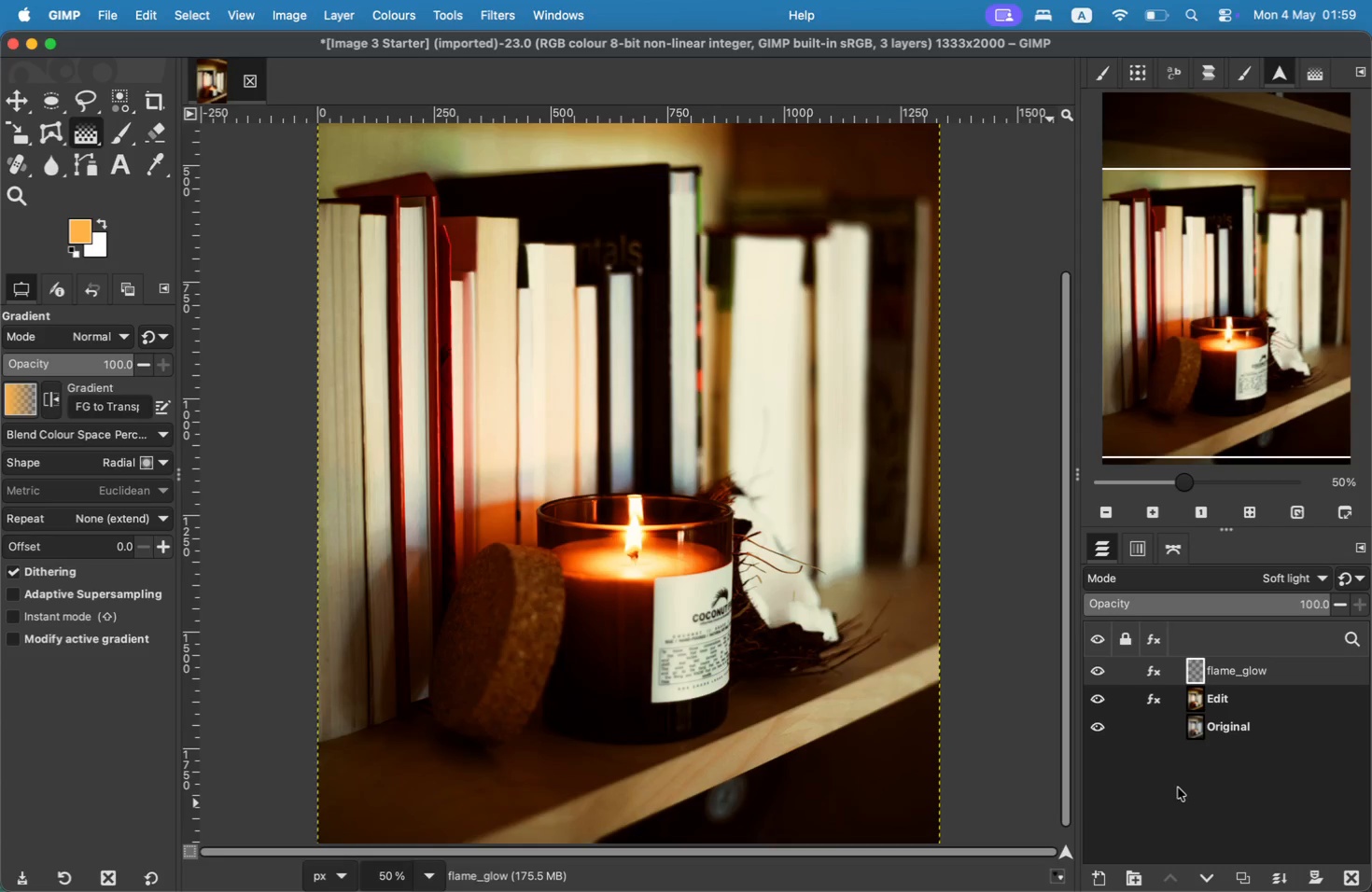 
left_click_drag(start_coordinate=[1235, 599], to_coordinate=[1187, 610])
 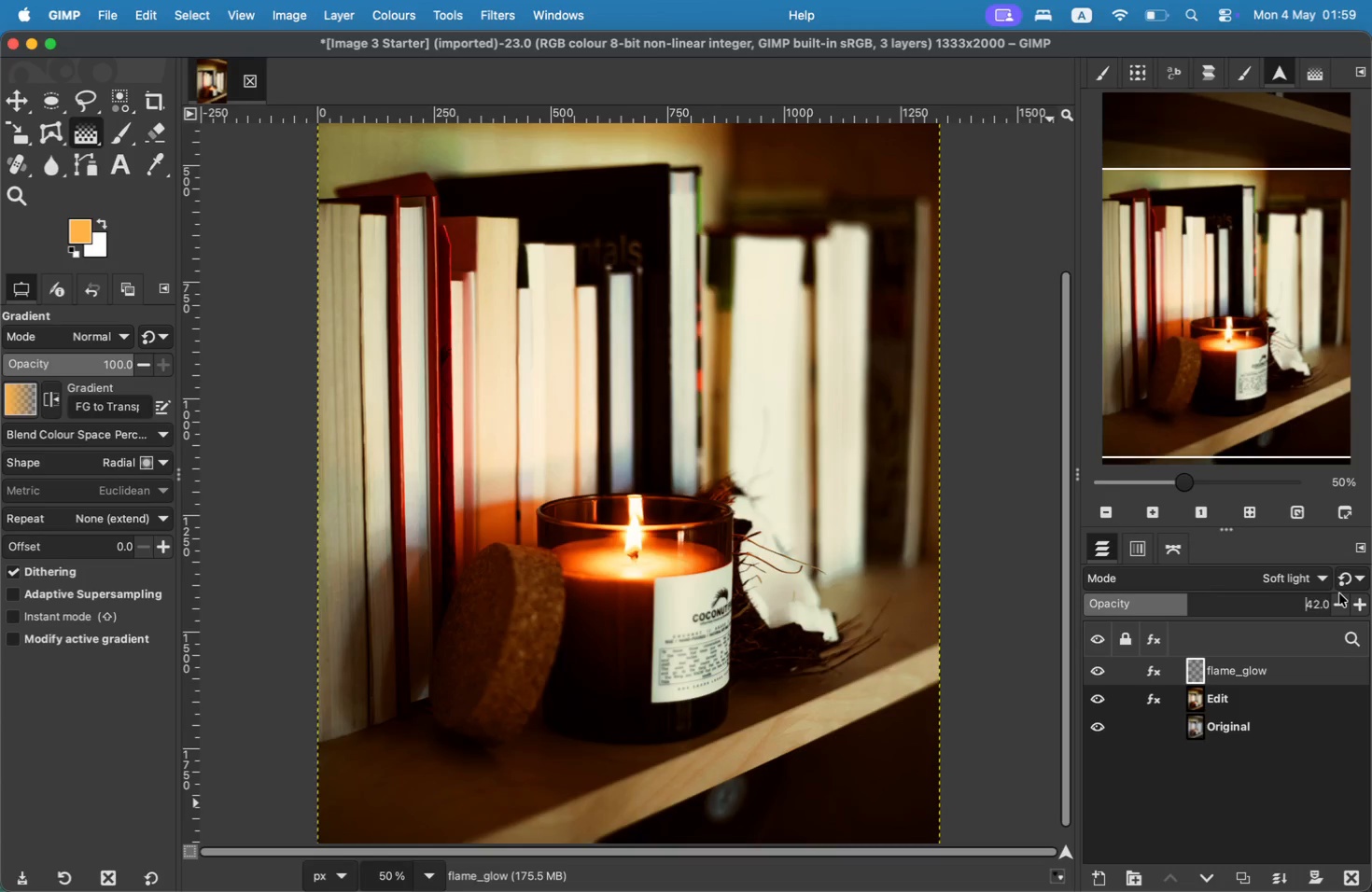 
double_click([1342, 605])
 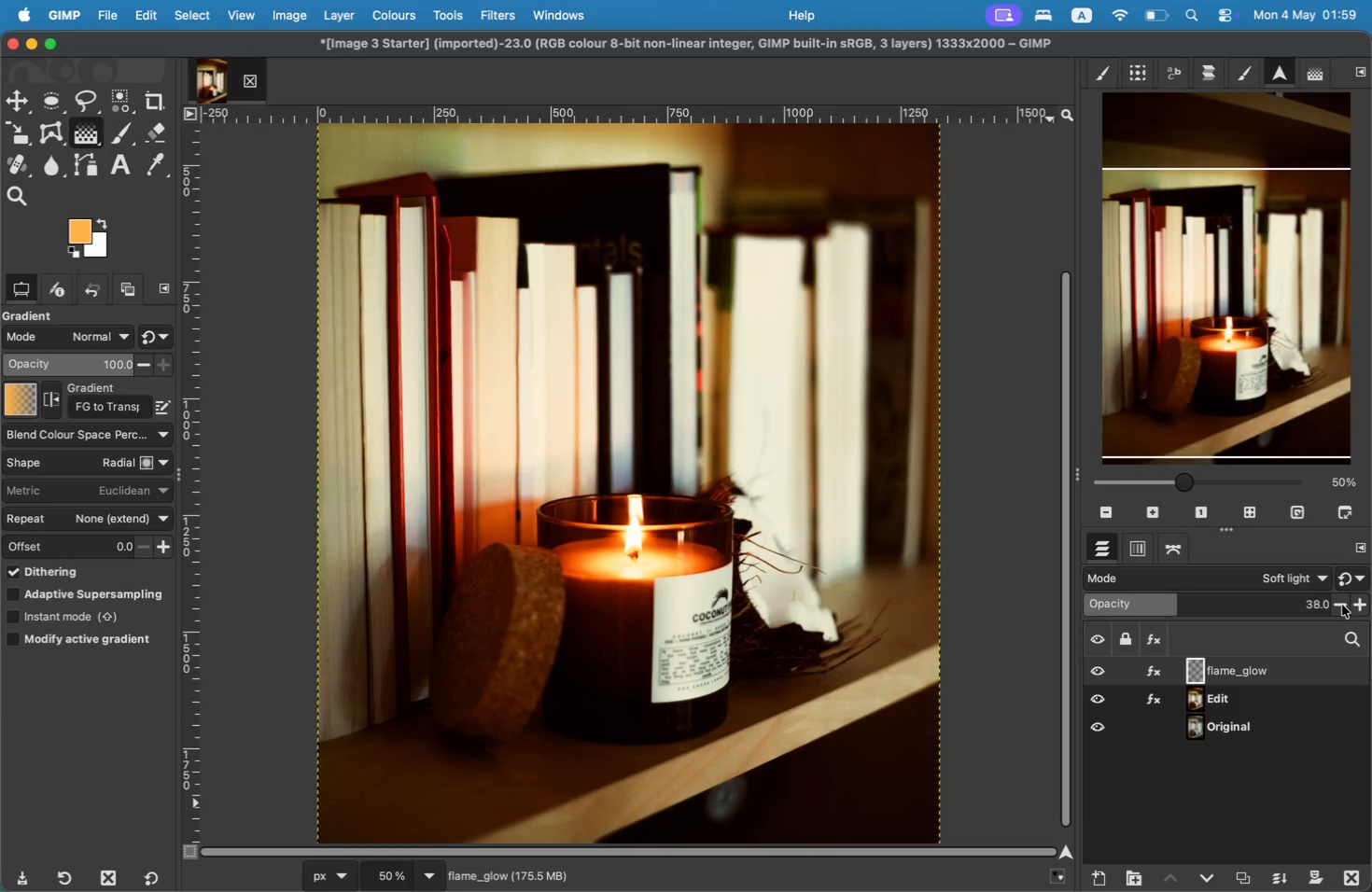 
left_click([1342, 605])
 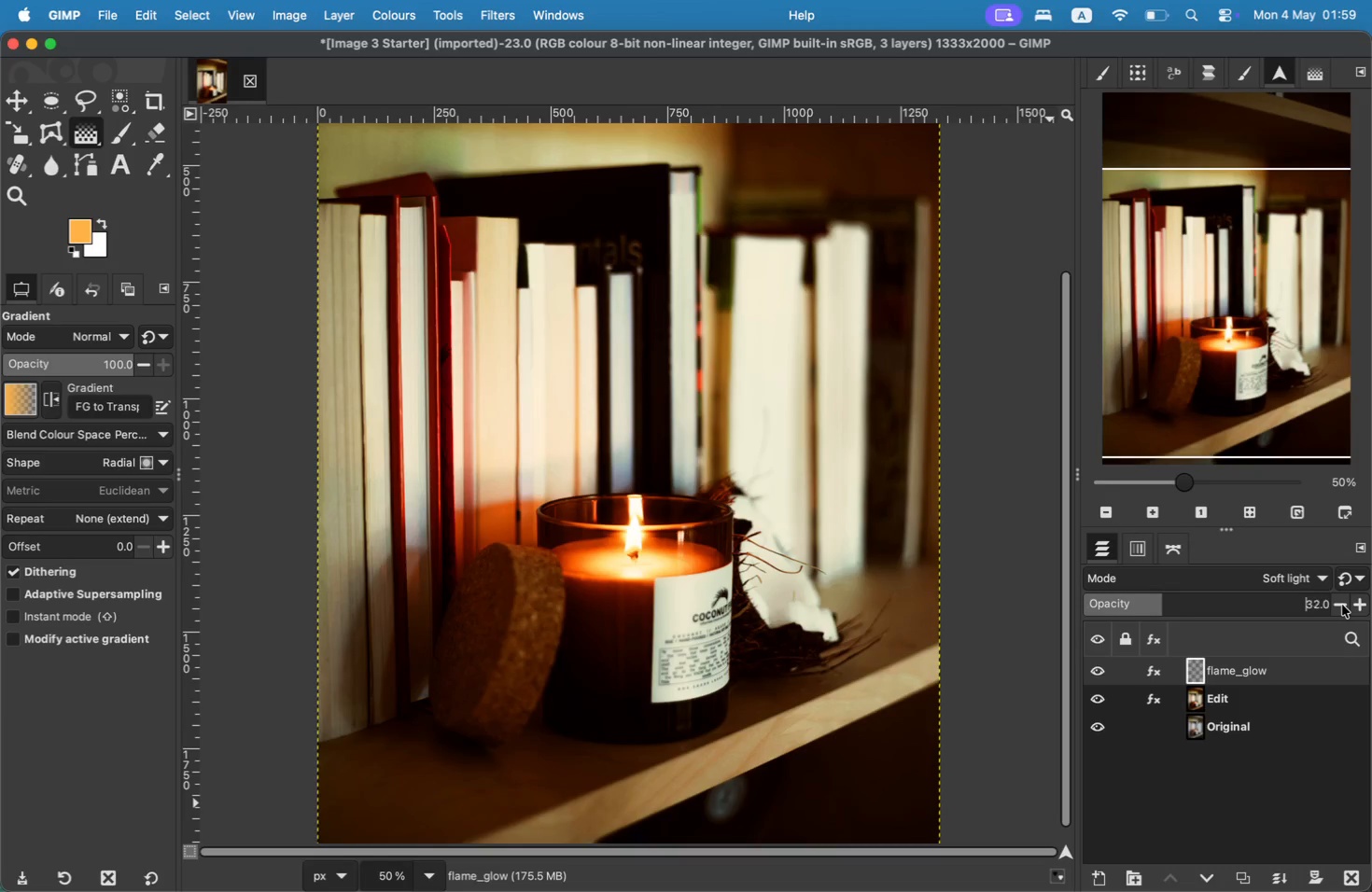 
double_click([1342, 605])
 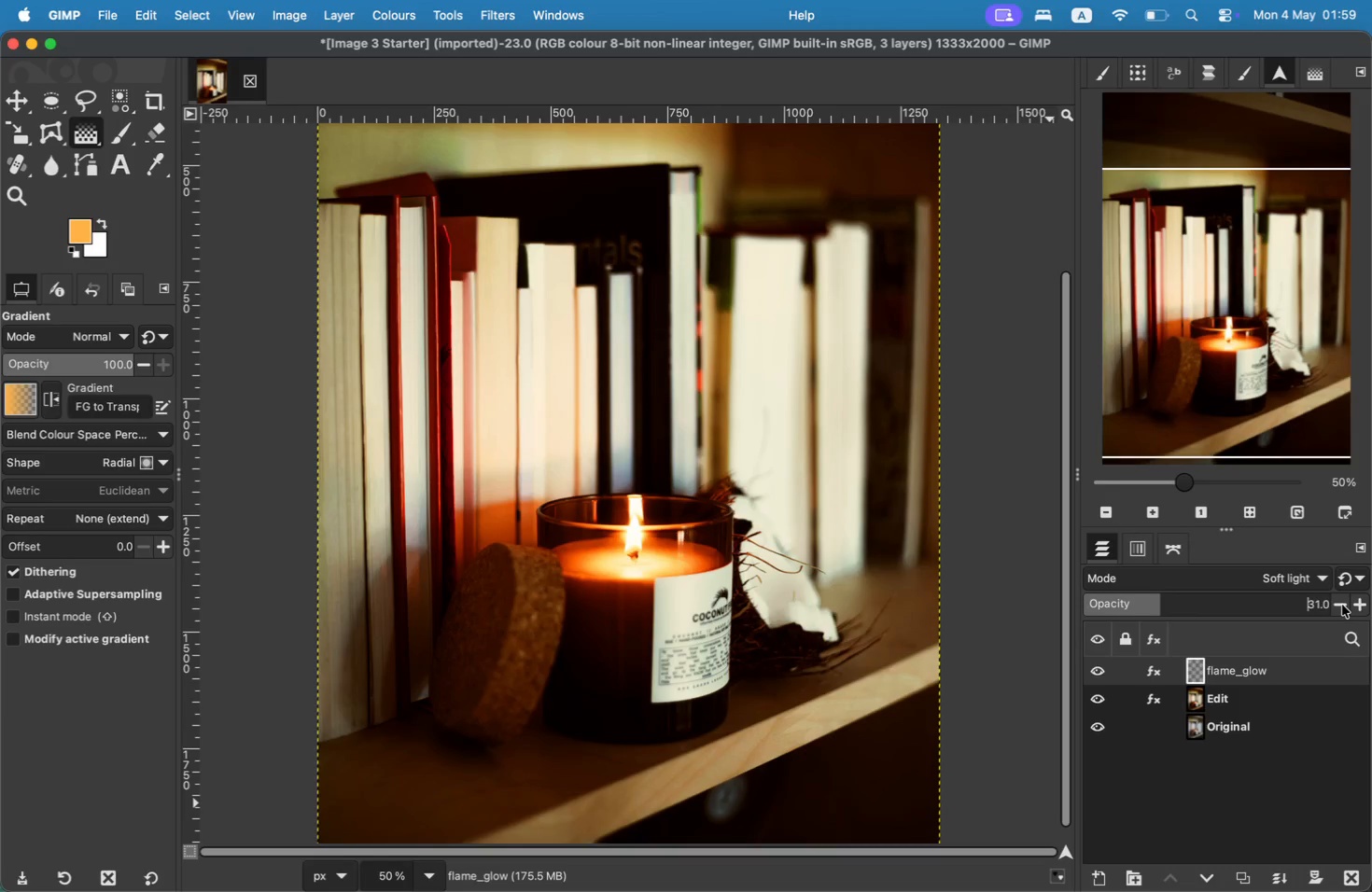 
triple_click([1342, 605])
 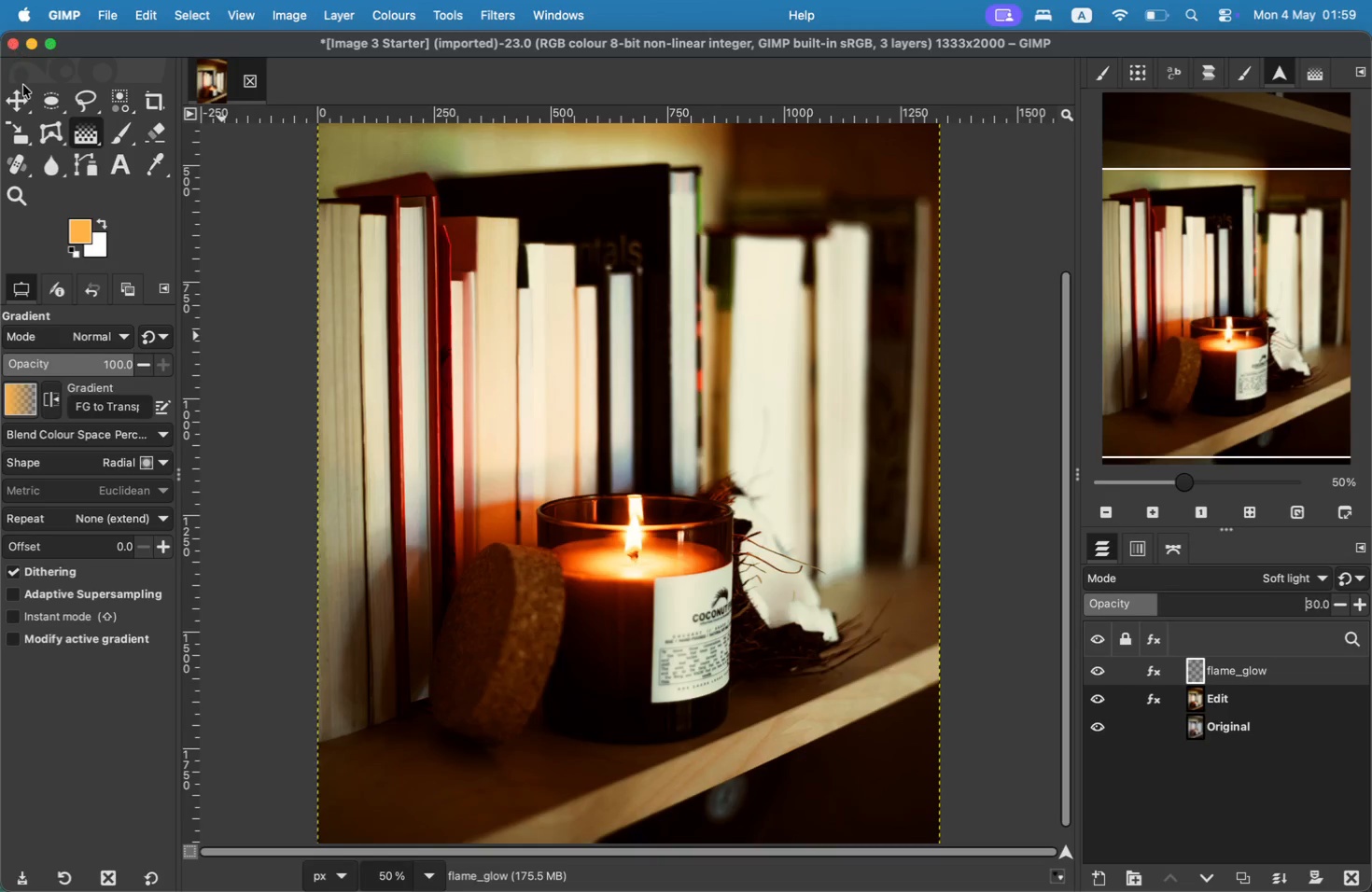 
wait(7.73)
 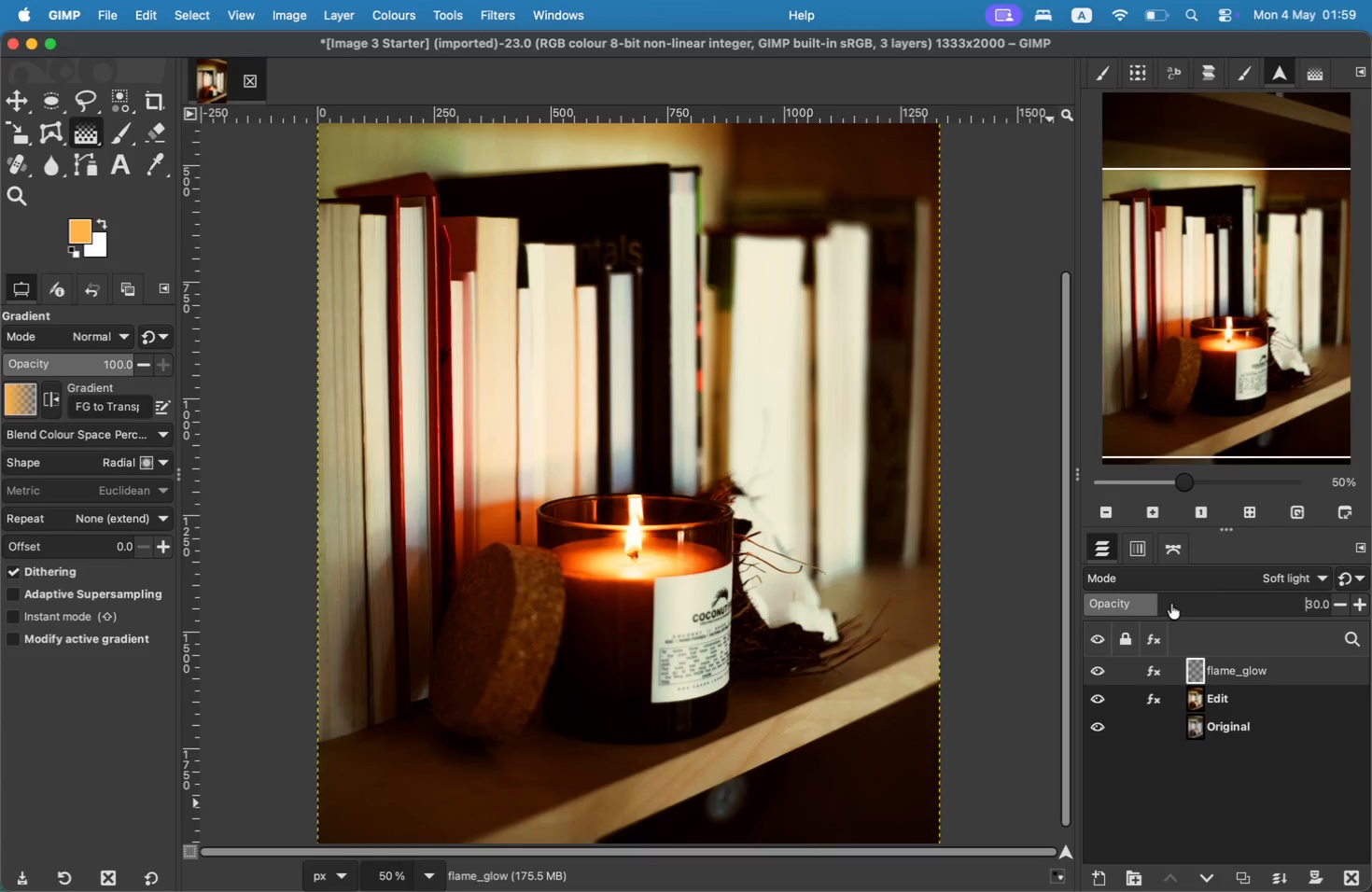 
left_click([1094, 879])
 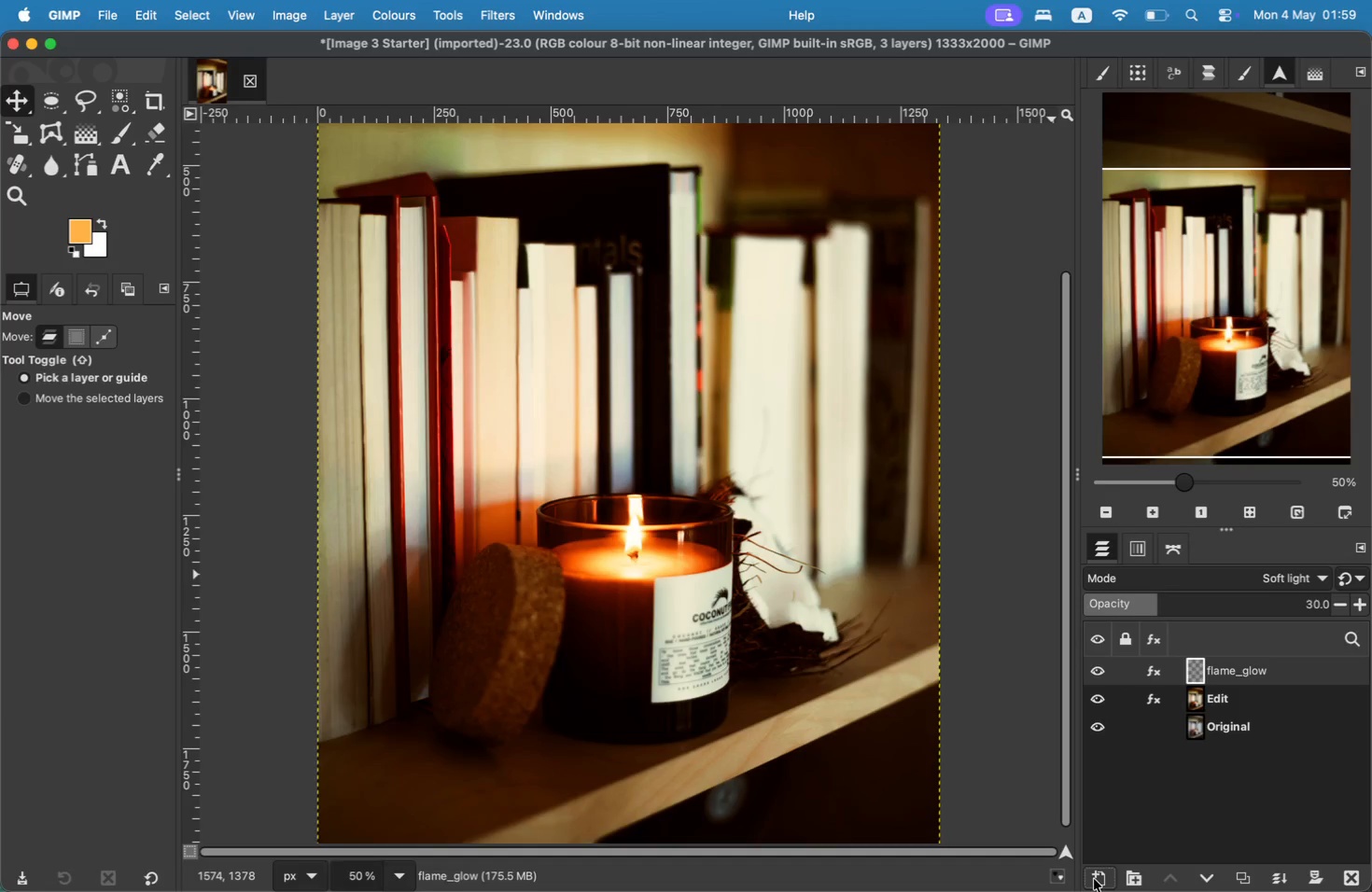 
type(dark_layer)
 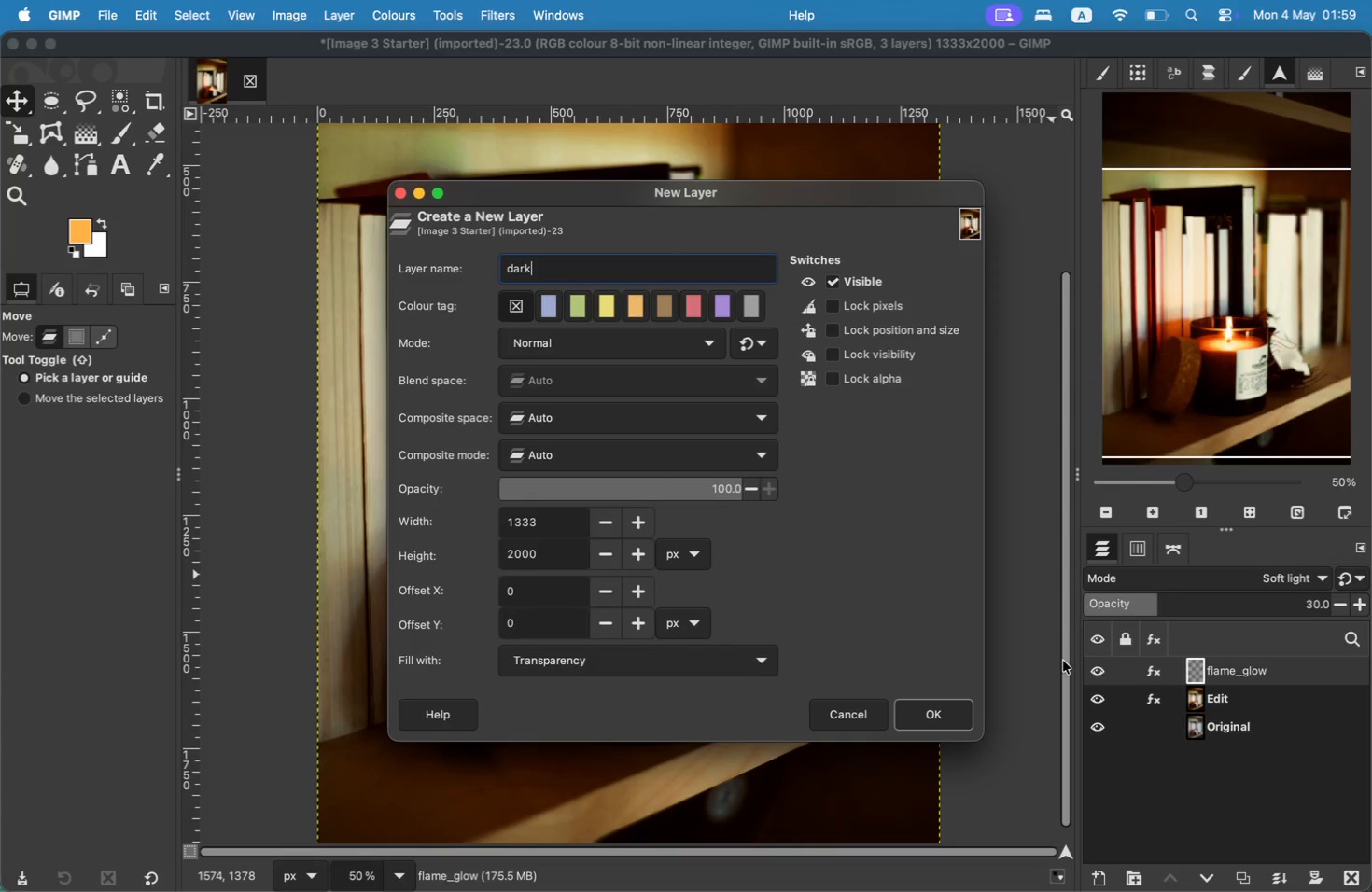 
key(Enter)
 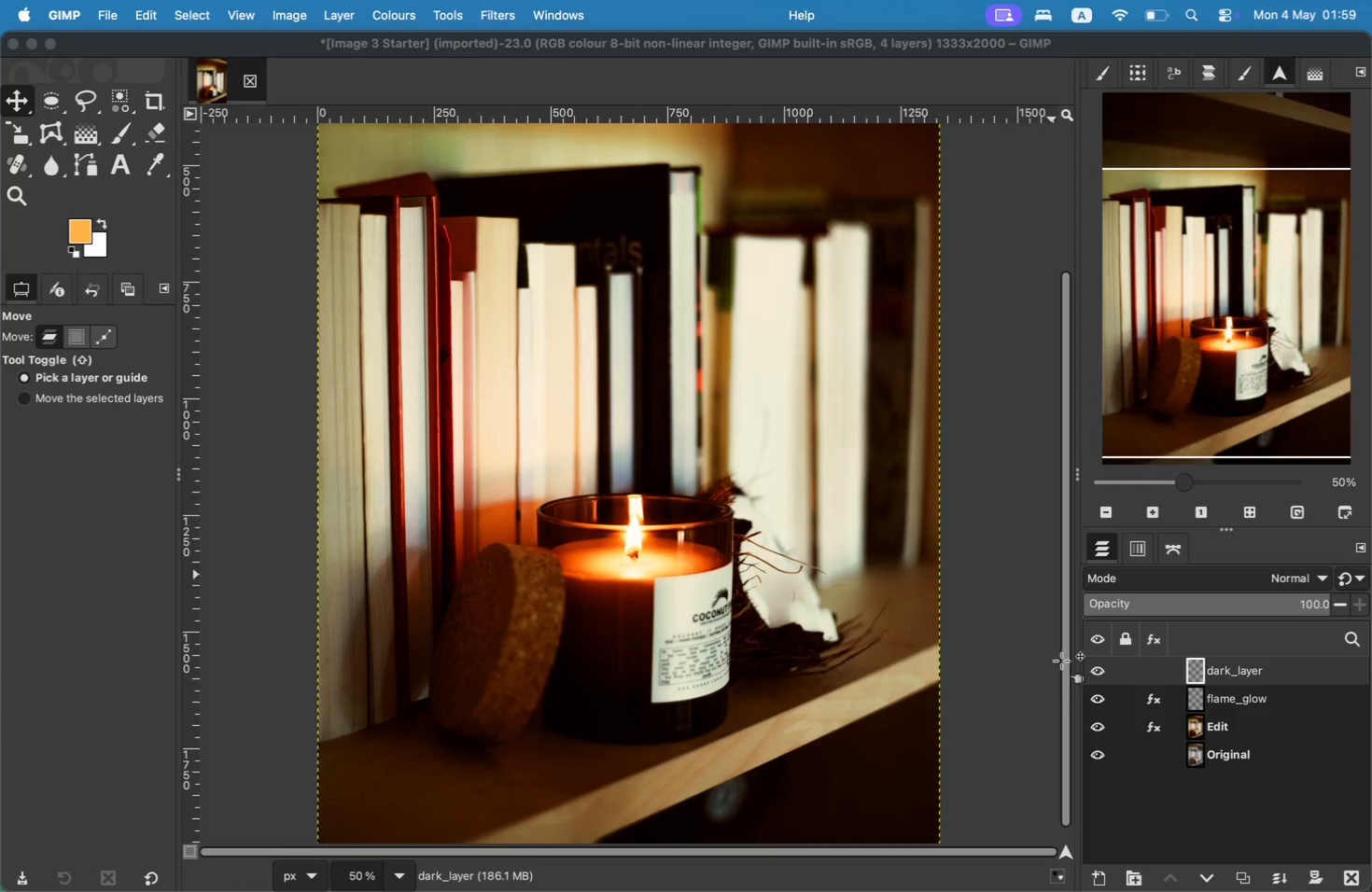 
key(Shift+B)
 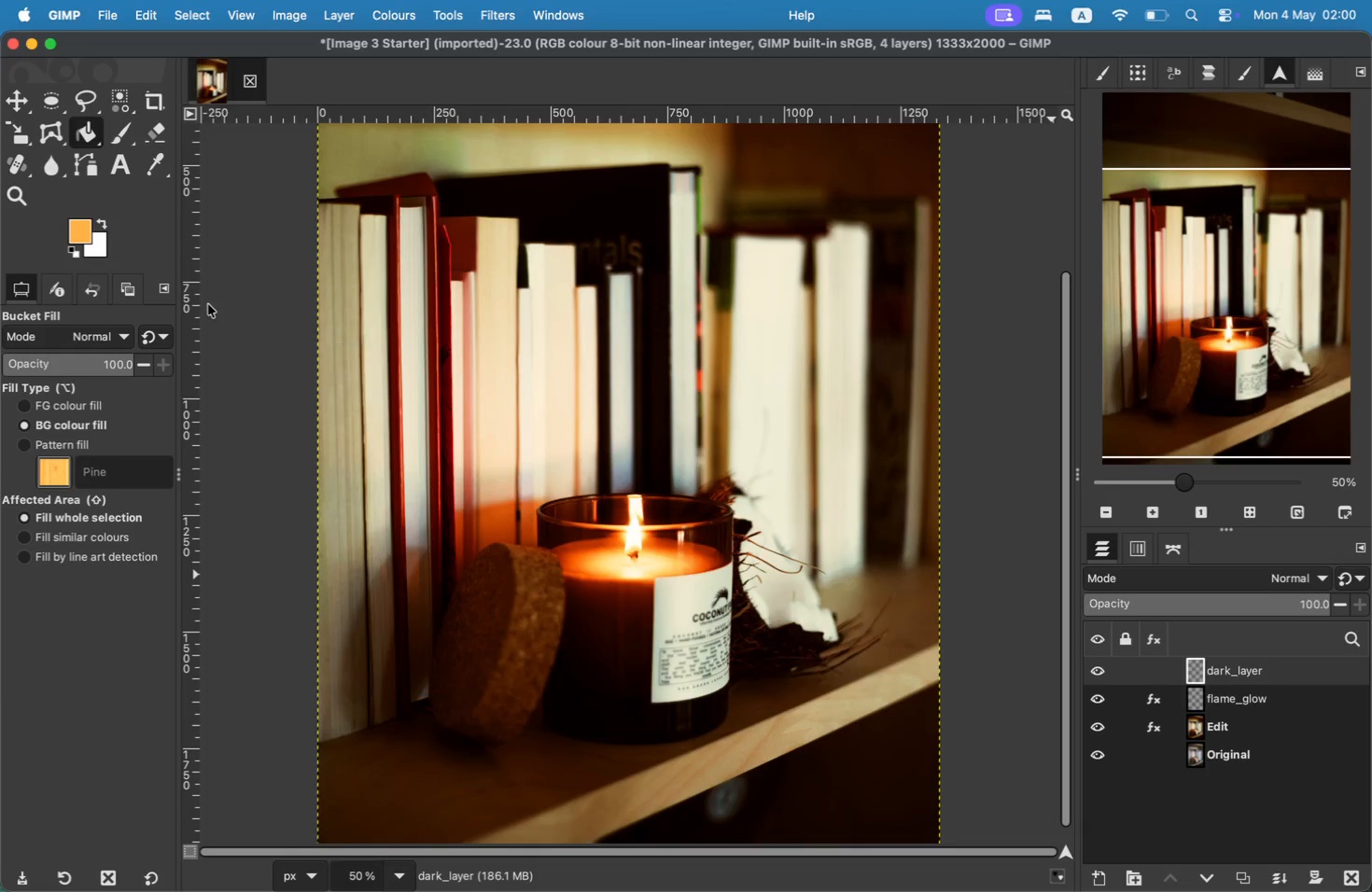 
left_click([92, 245])
 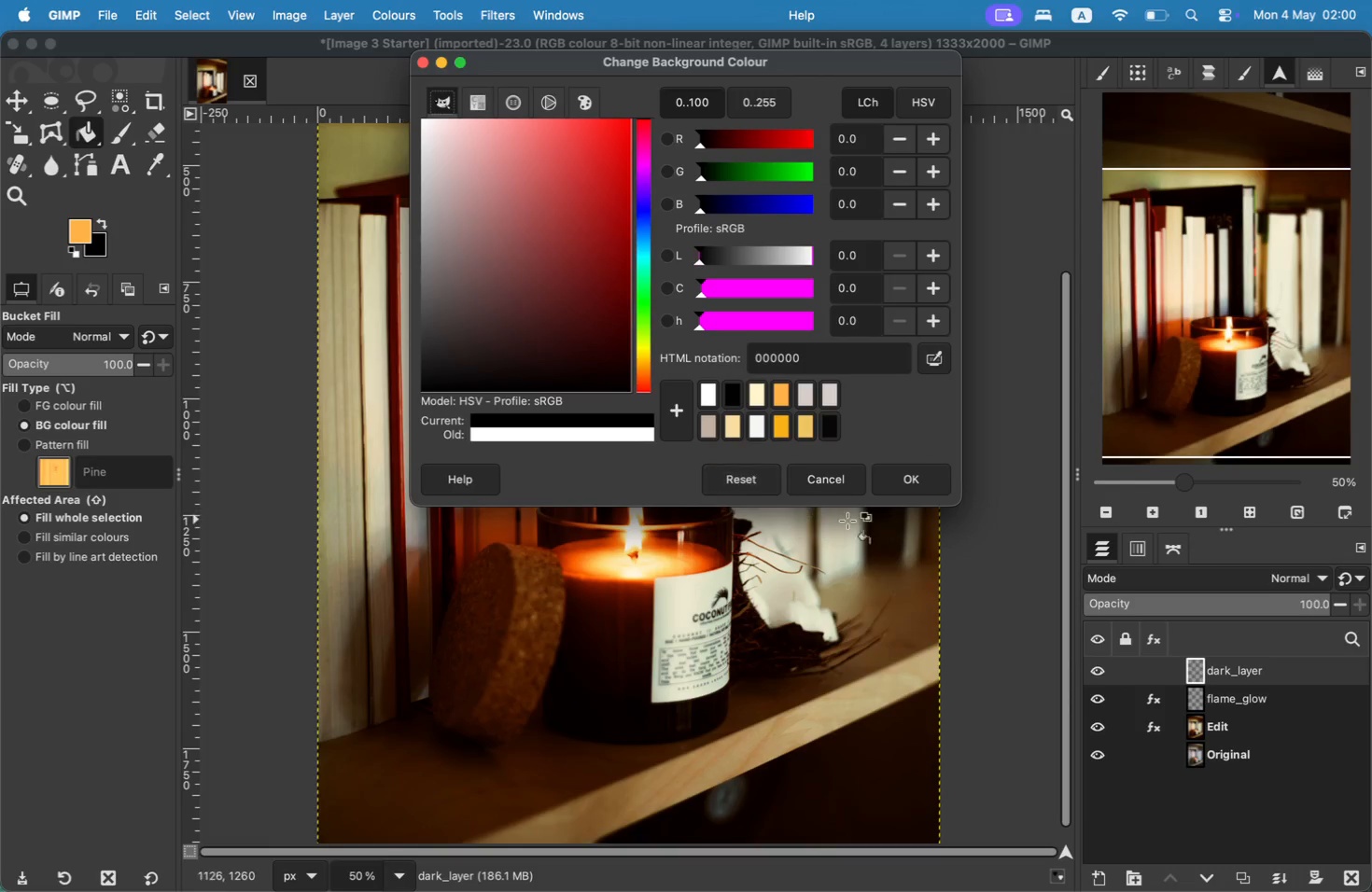 
left_click_drag(start_coordinate=[450, 213], to_coordinate=[702, 459])
 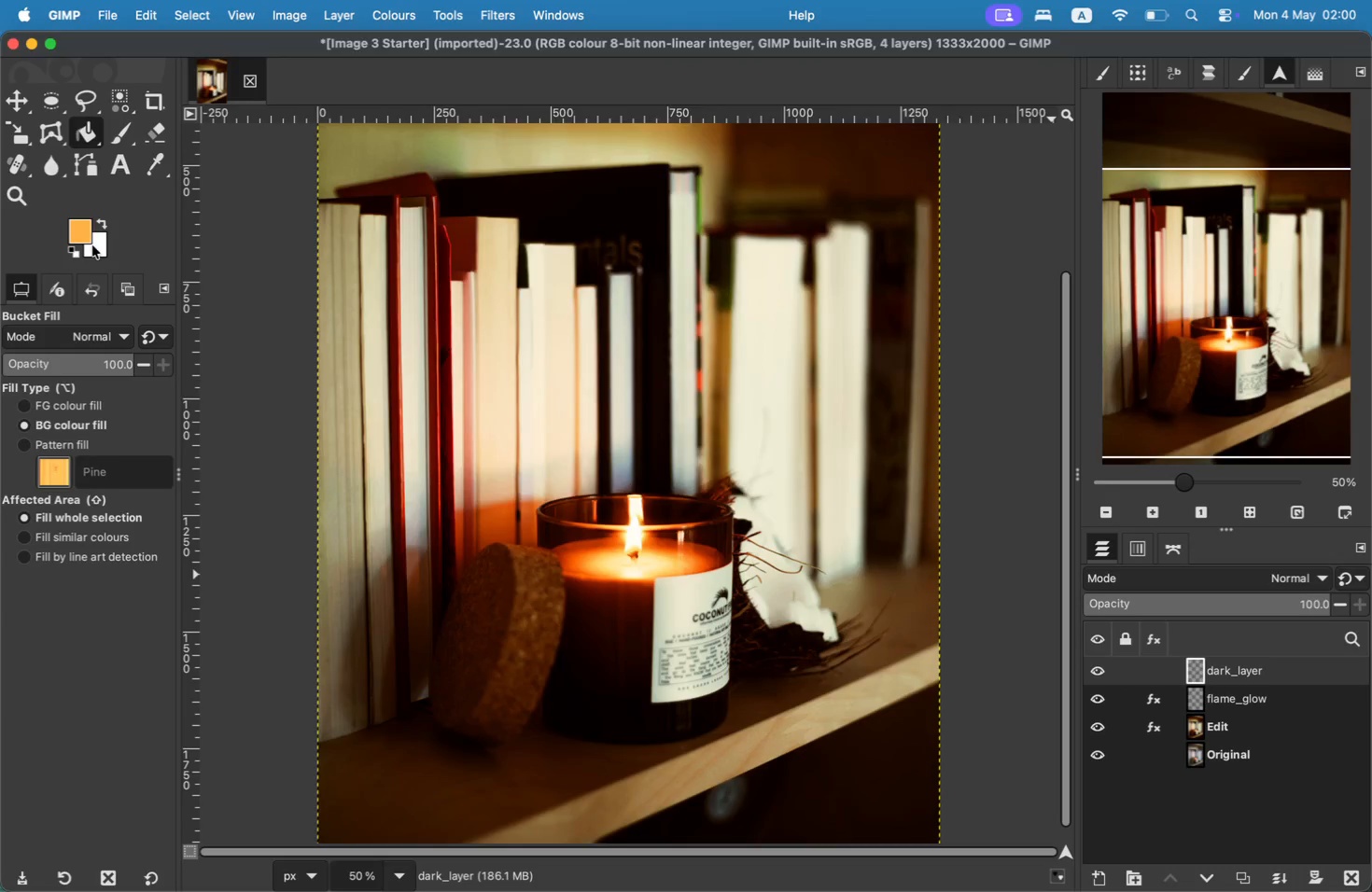 
left_click([874, 480])
 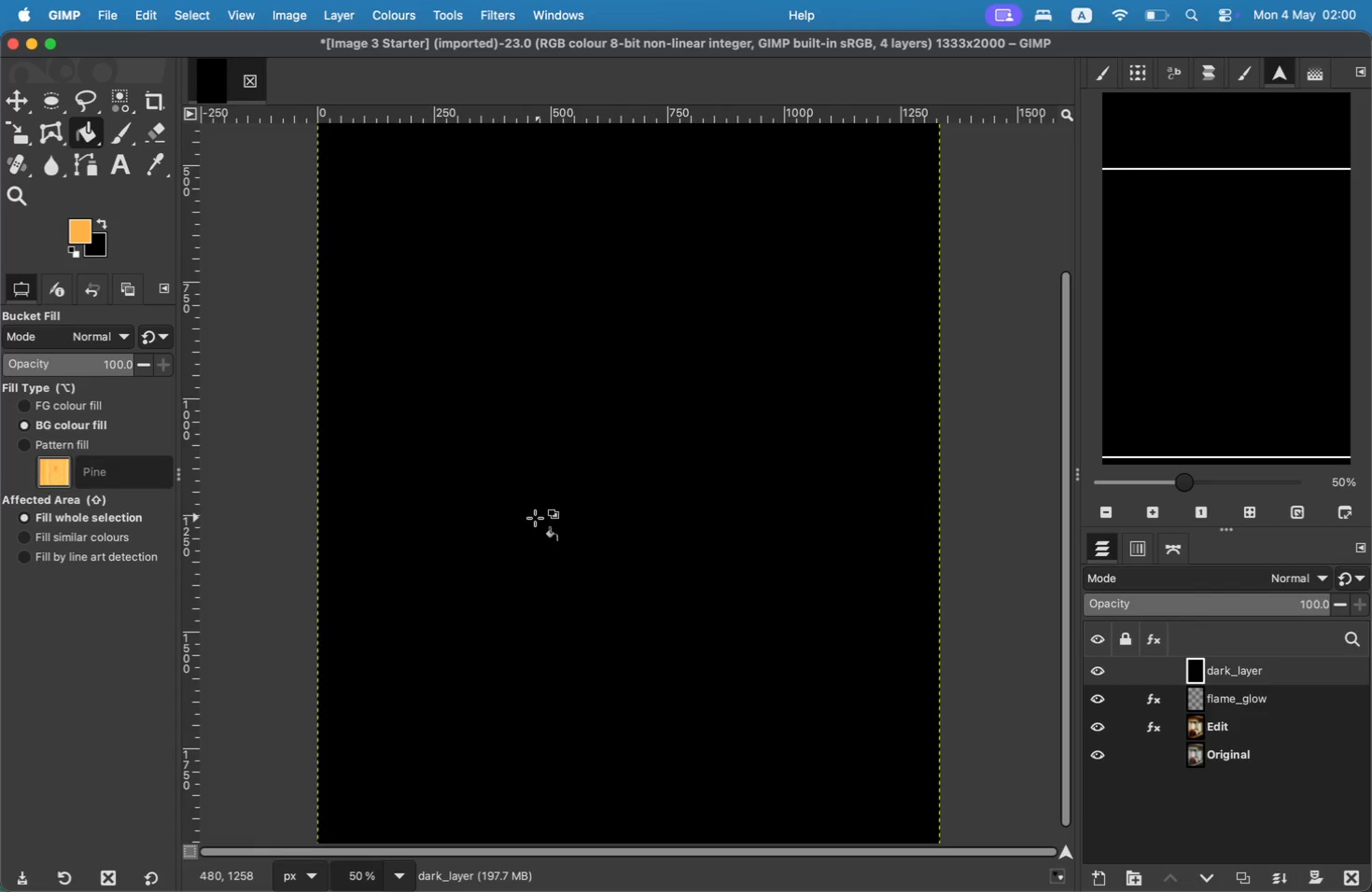 
left_click_drag(start_coordinate=[1120, 607], to_coordinate=[1155, 606])
 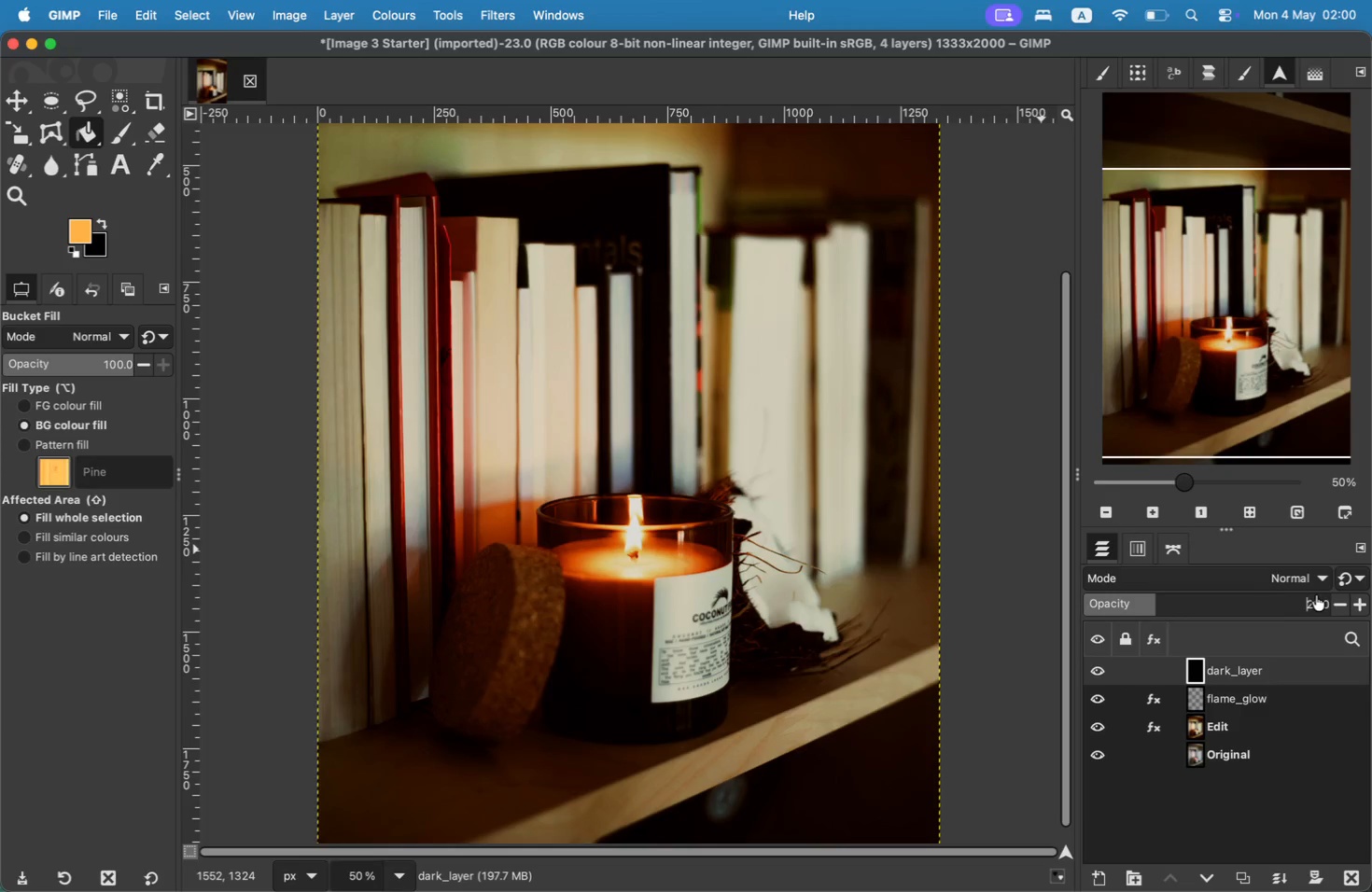 
left_click([1359, 602])
 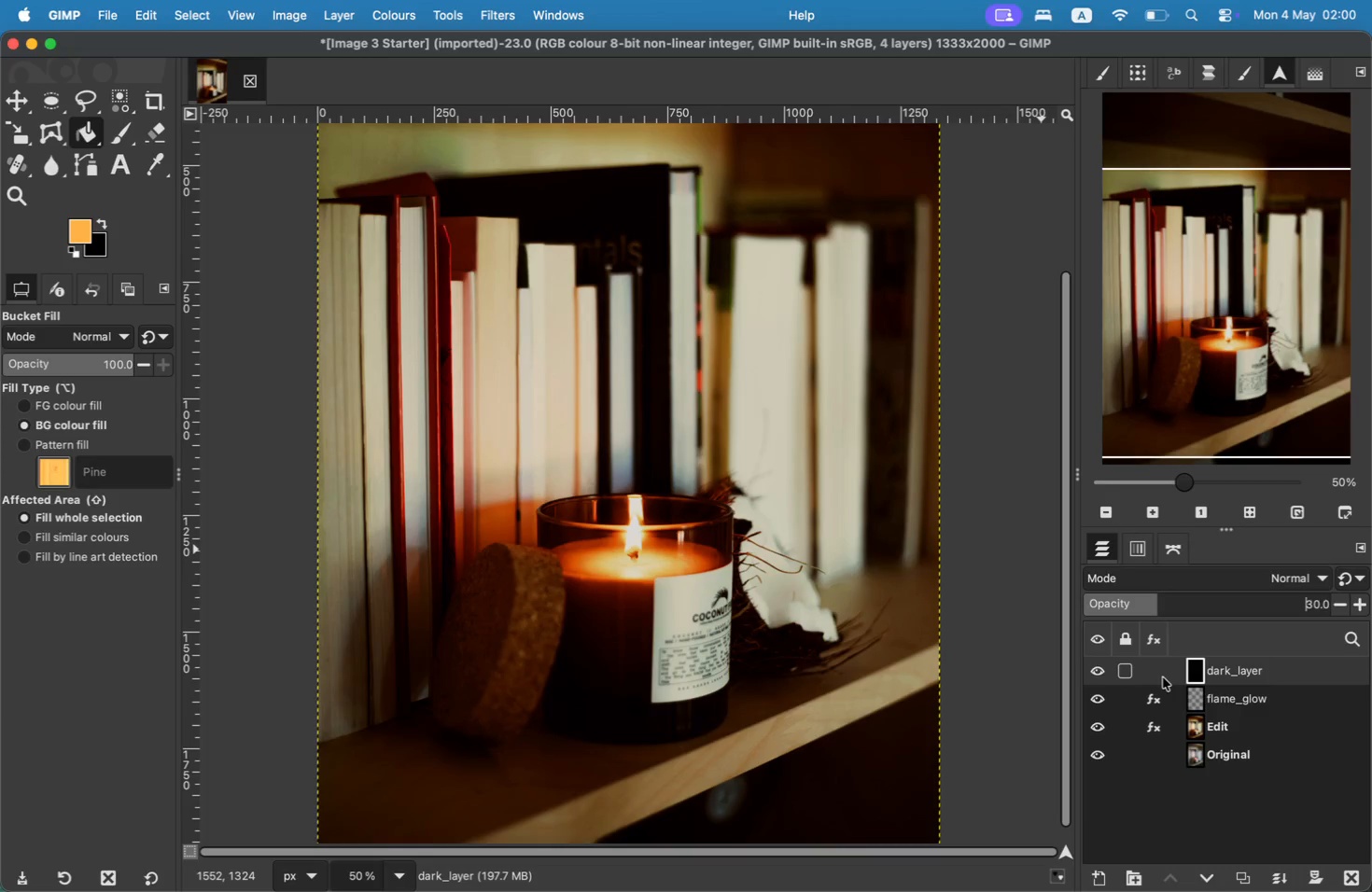 
right_click([1214, 673])
 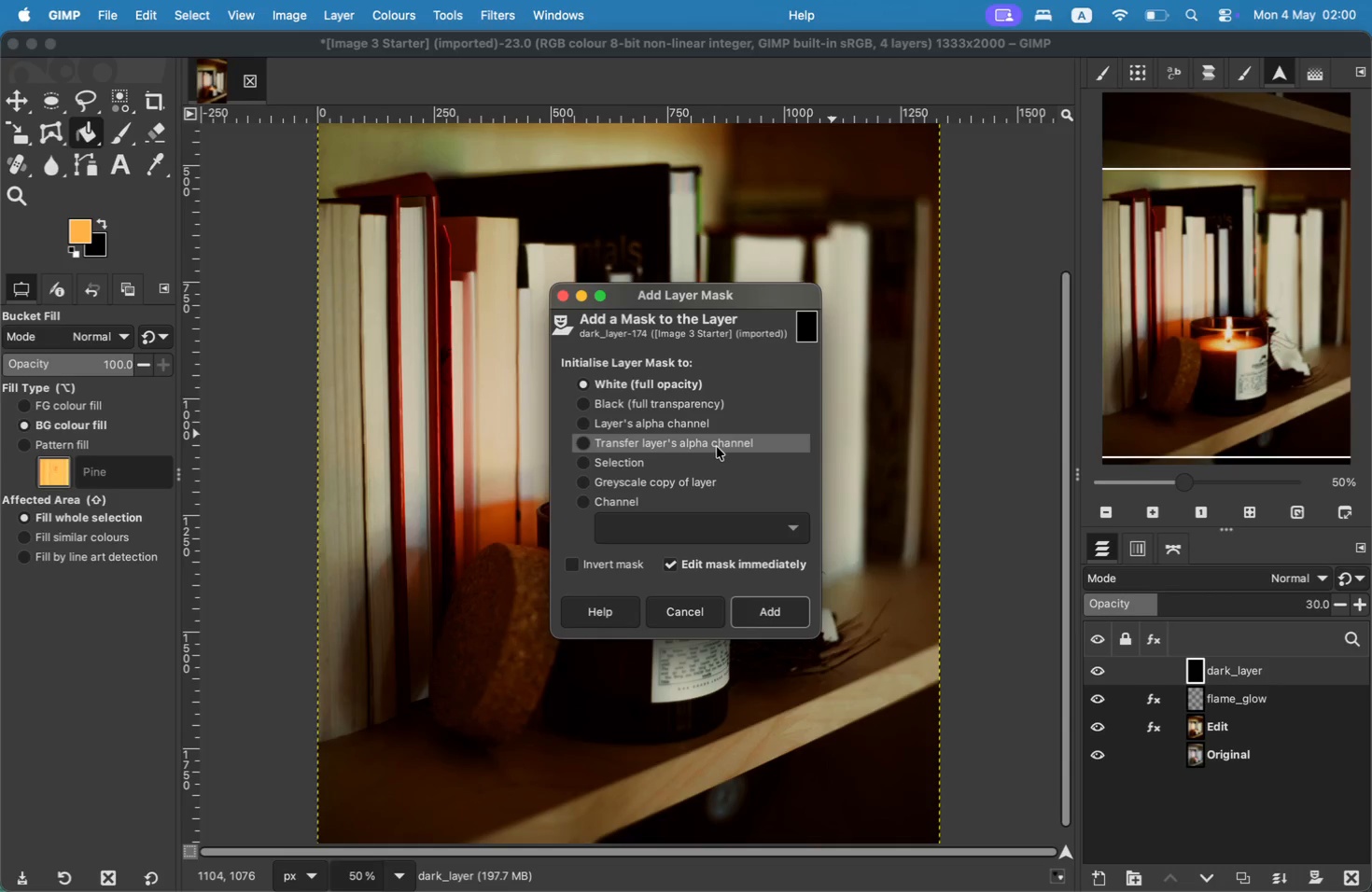 
wait(12.53)
 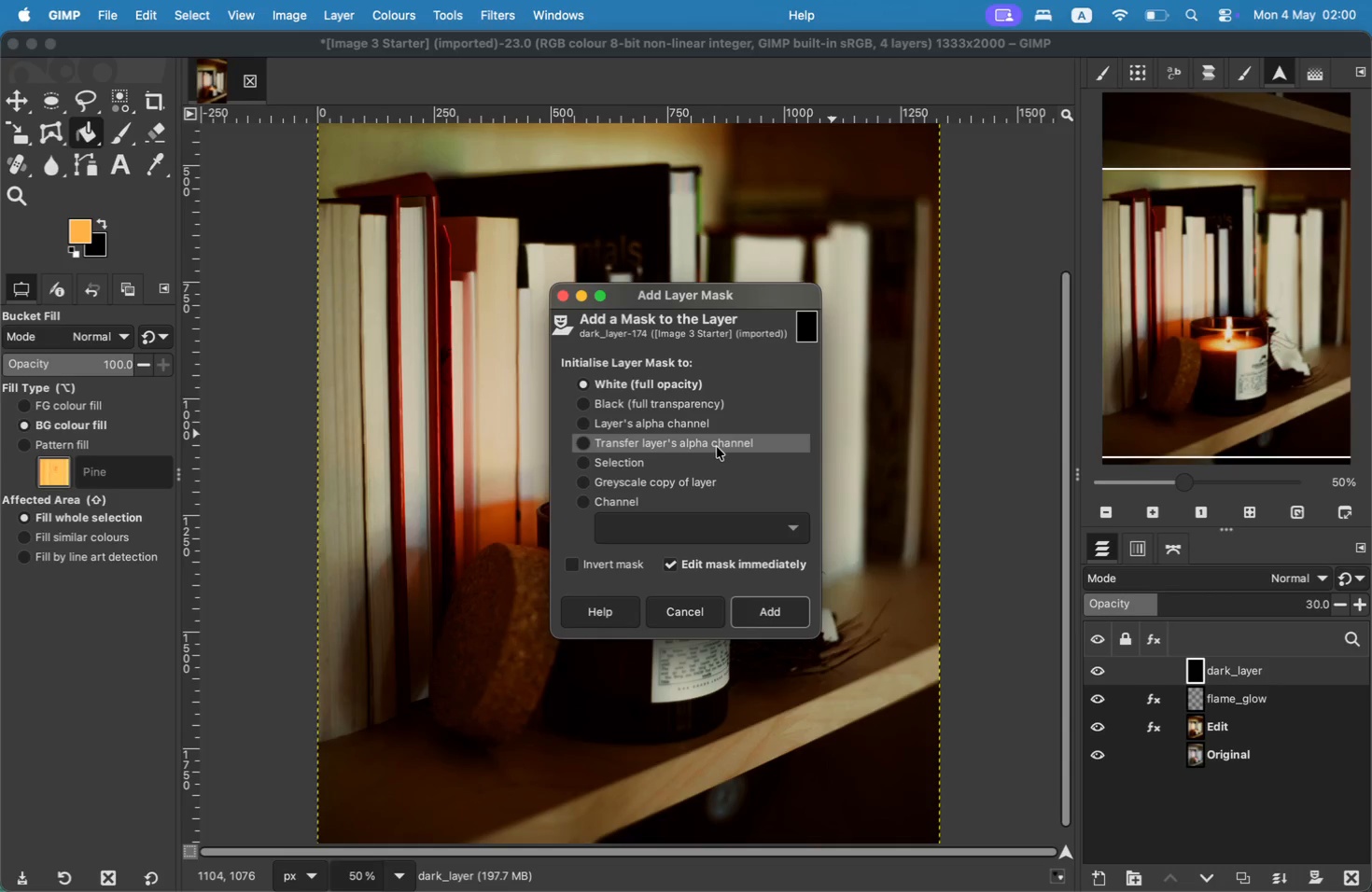 
left_click([773, 608])
 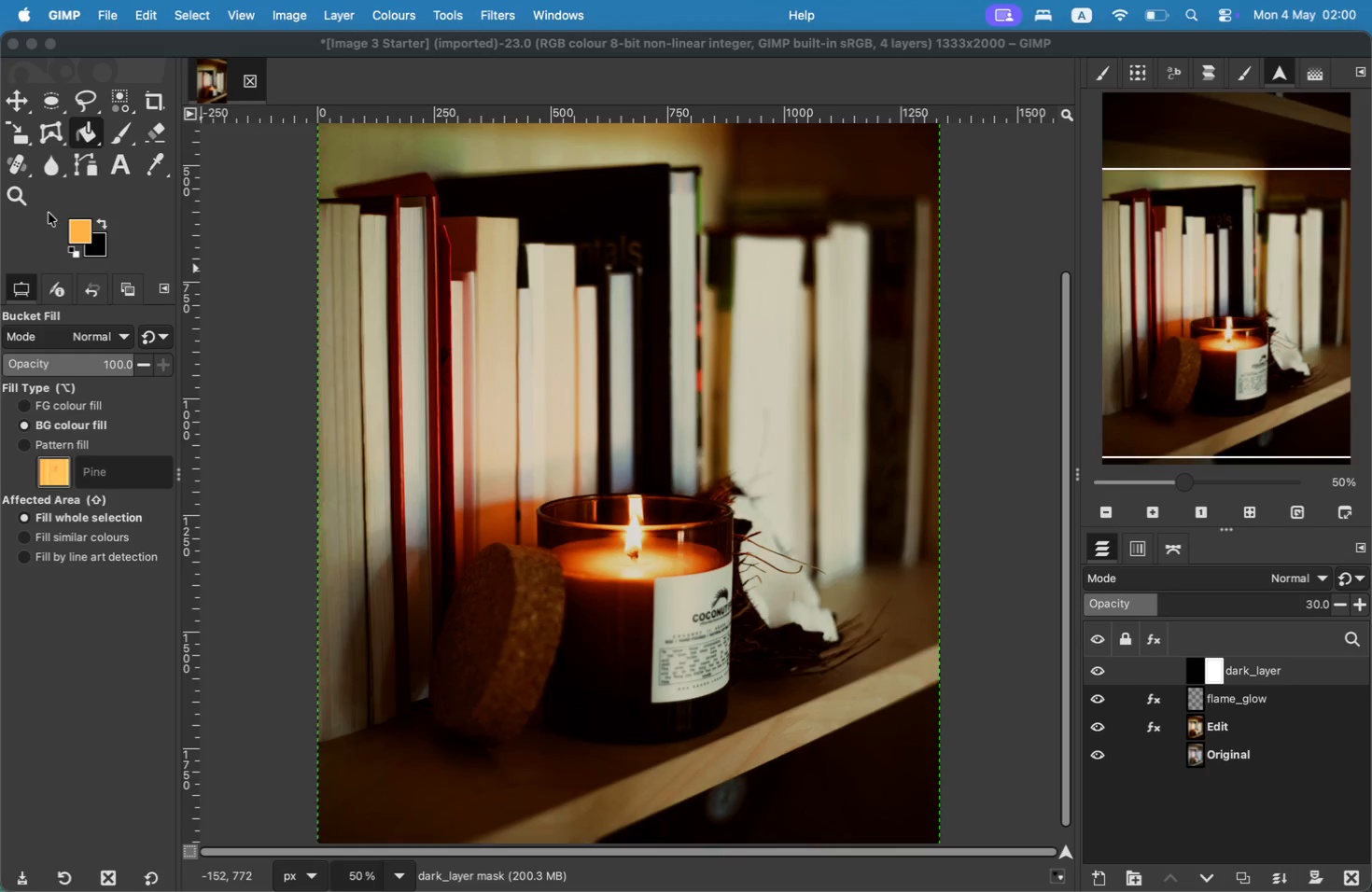 
left_click([111, 136])
 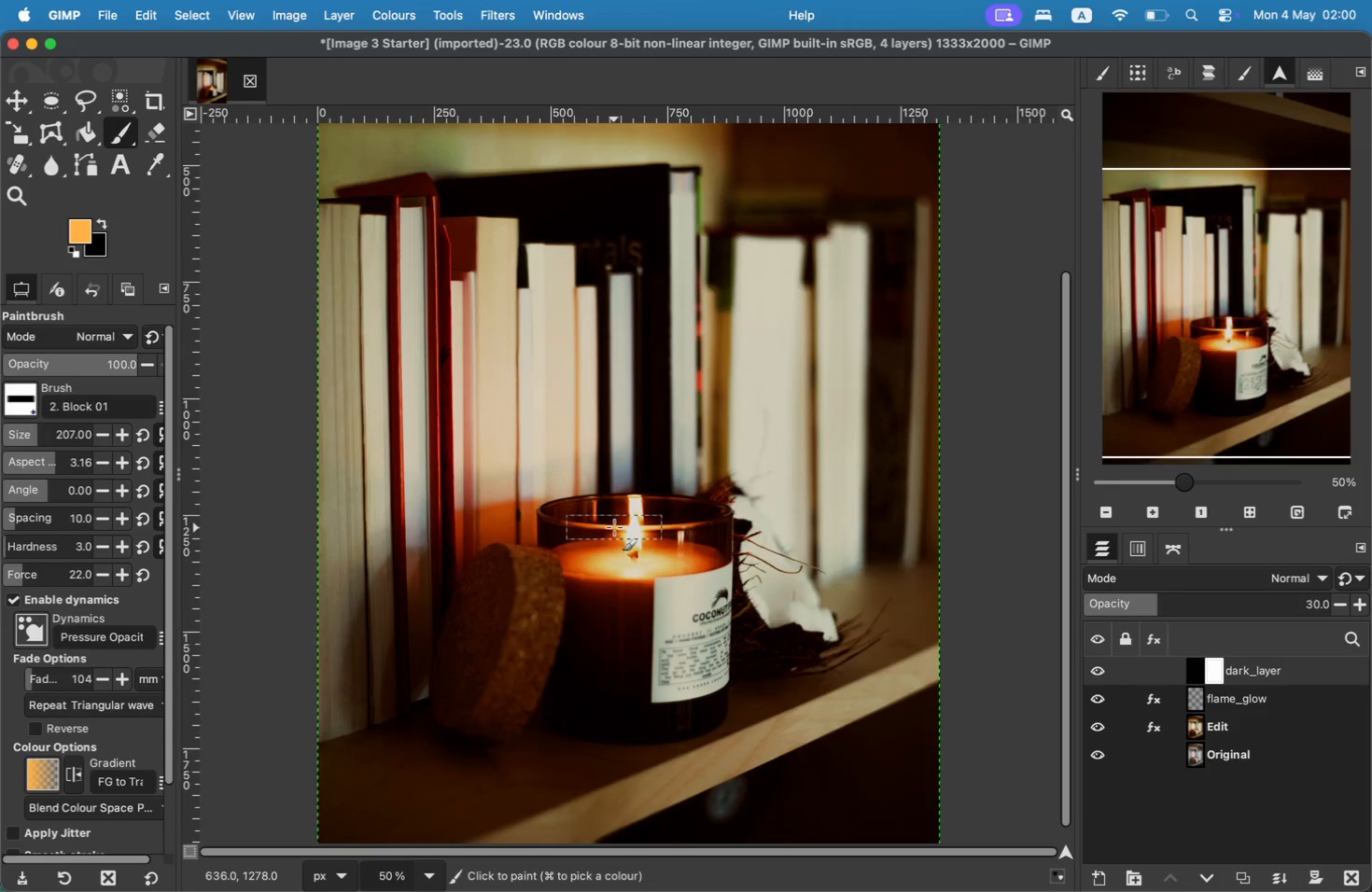 
wait(14.19)
 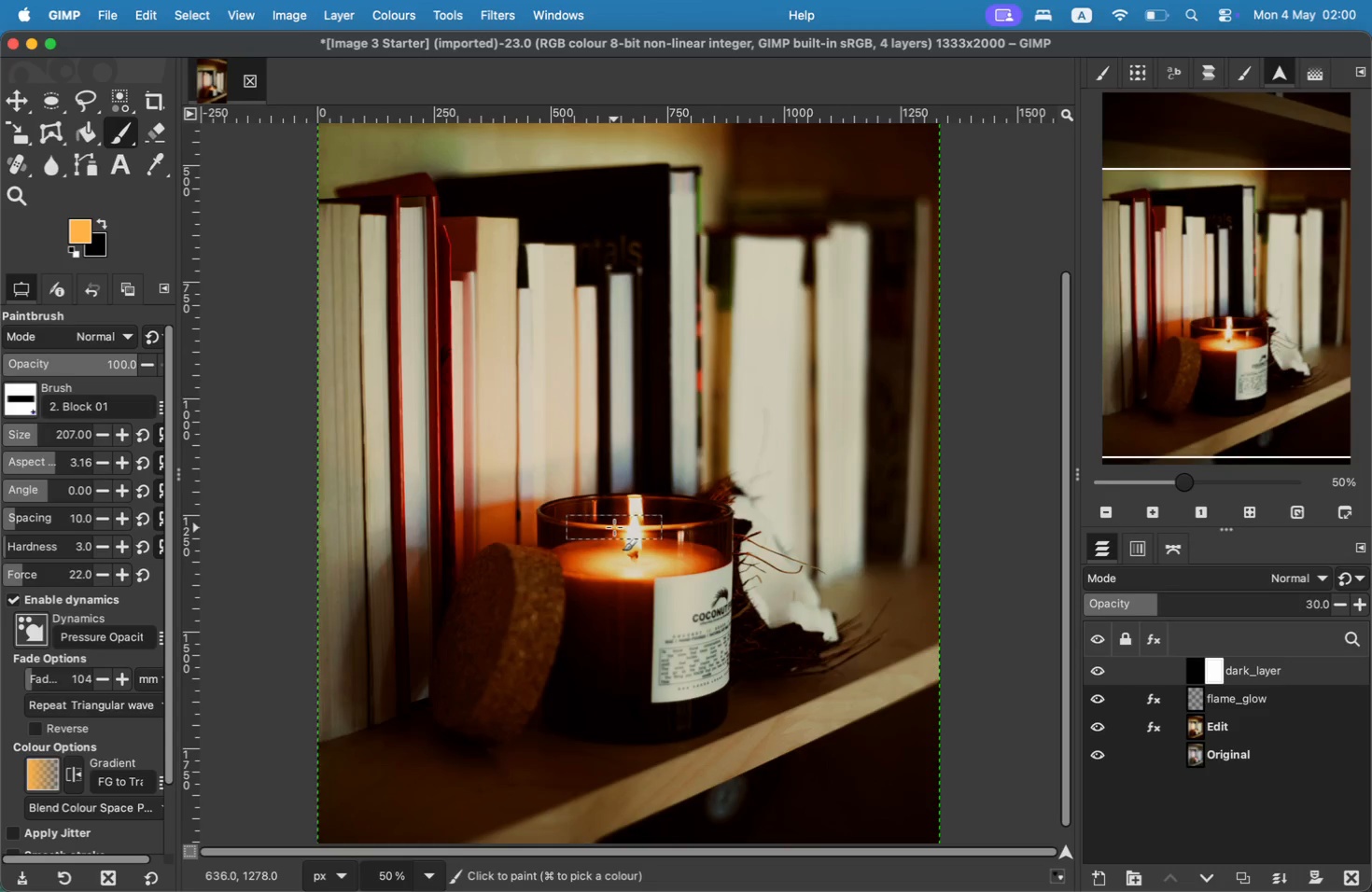 
left_click([1229, 606])
 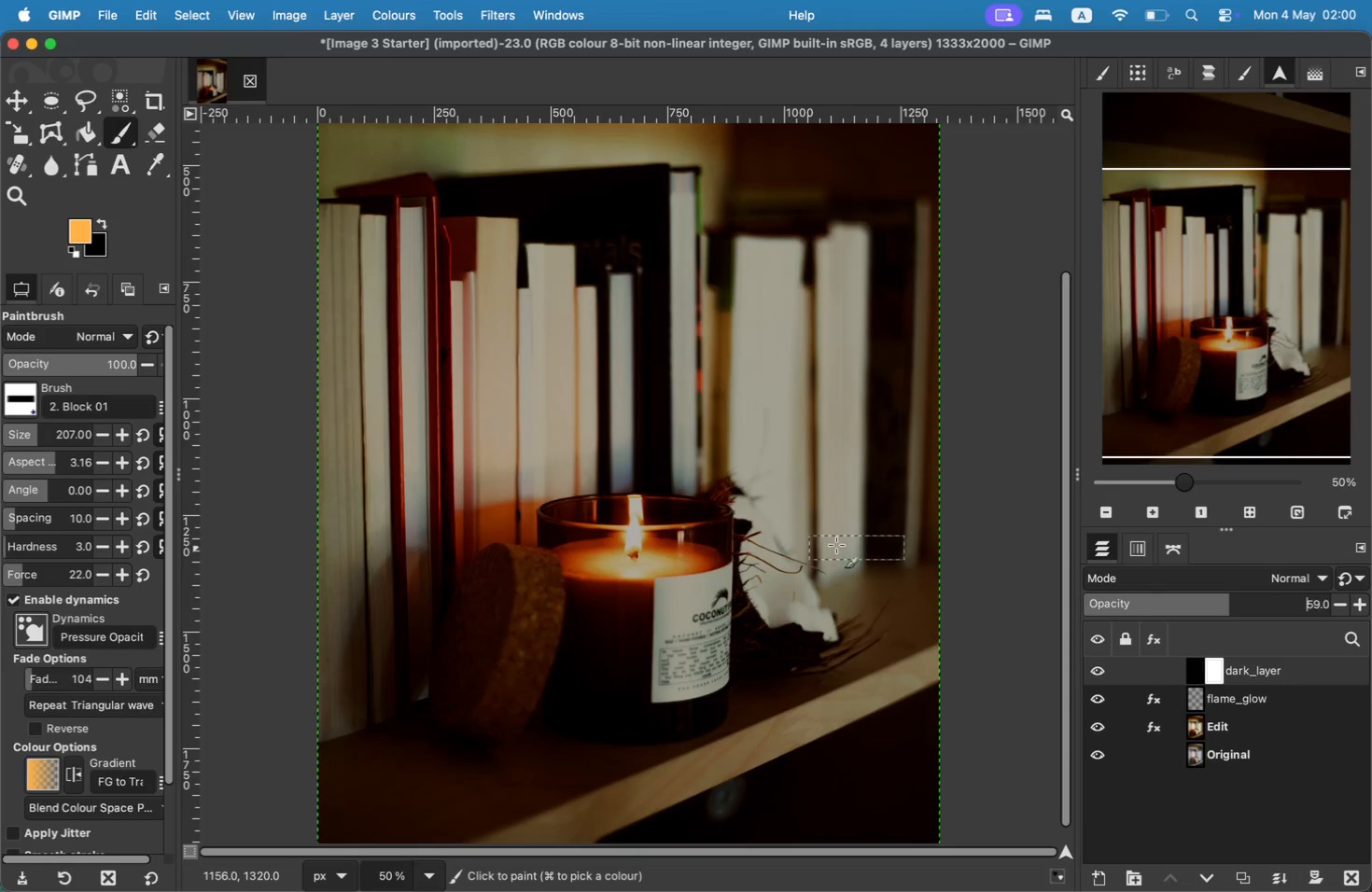 
left_click_drag(start_coordinate=[527, 487], to_coordinate=[514, 327])
 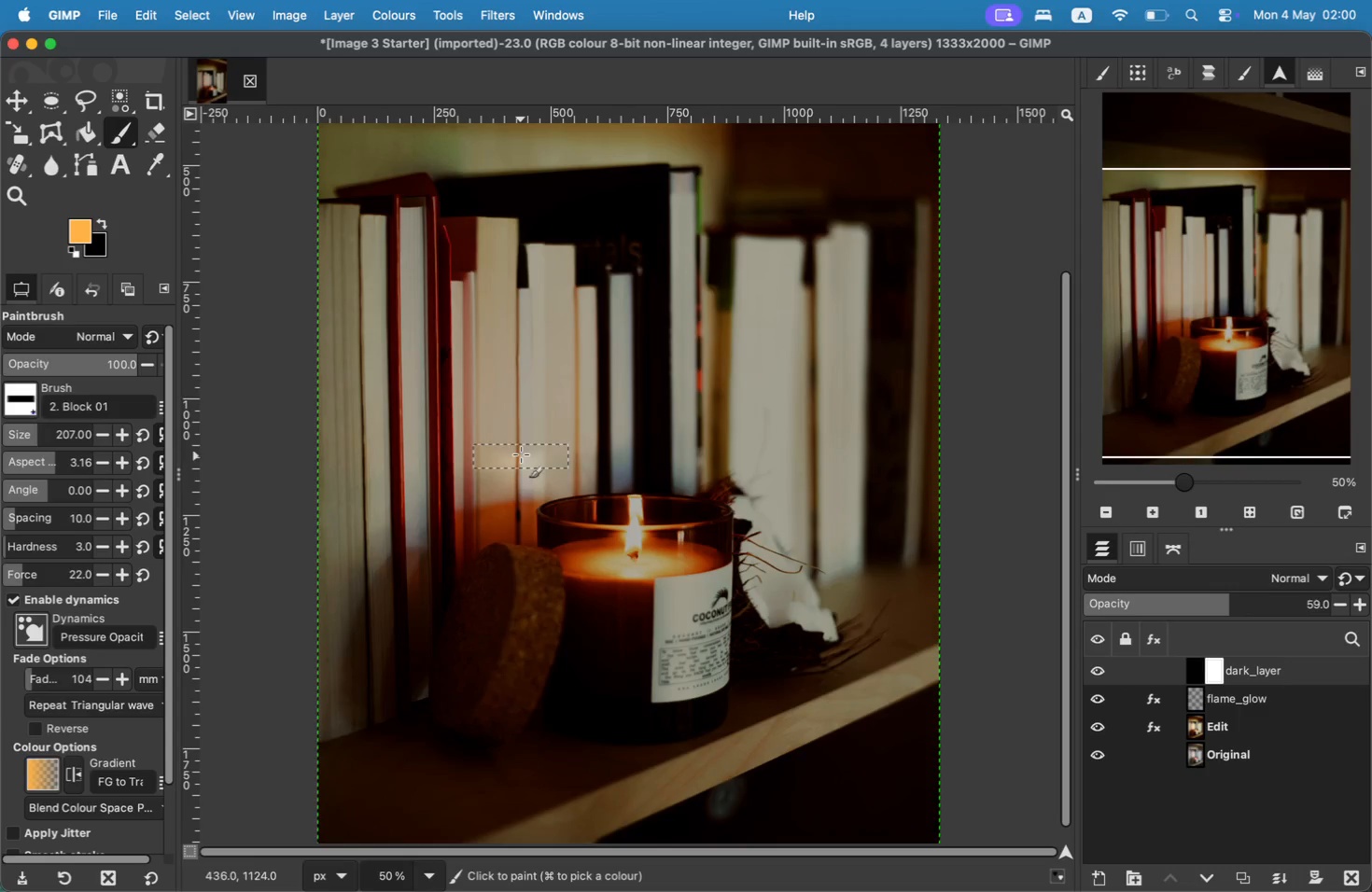 
left_click_drag(start_coordinate=[582, 337], to_coordinate=[585, 479])
 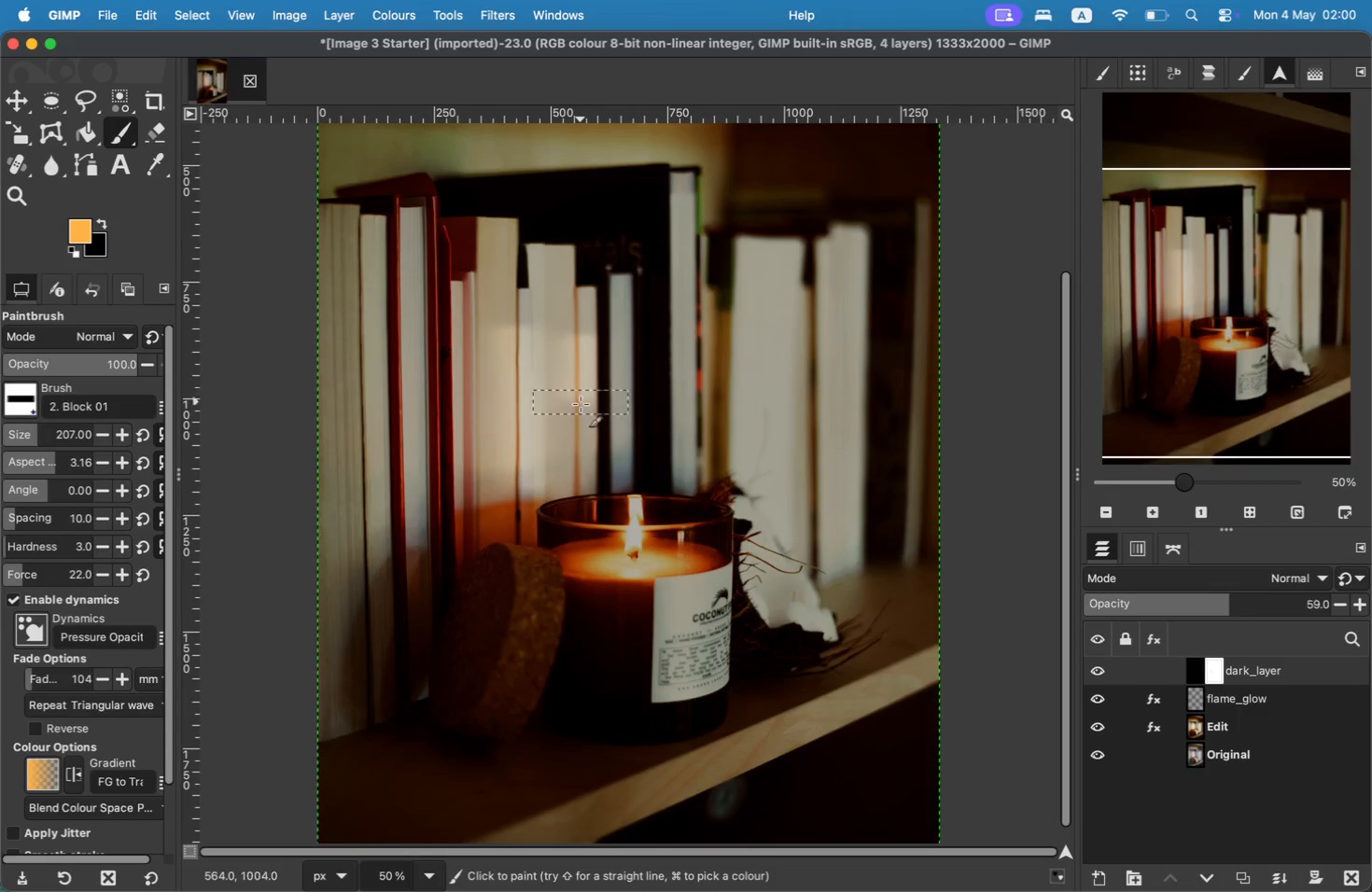 
left_click_drag(start_coordinate=[641, 341], to_coordinate=[633, 466])
 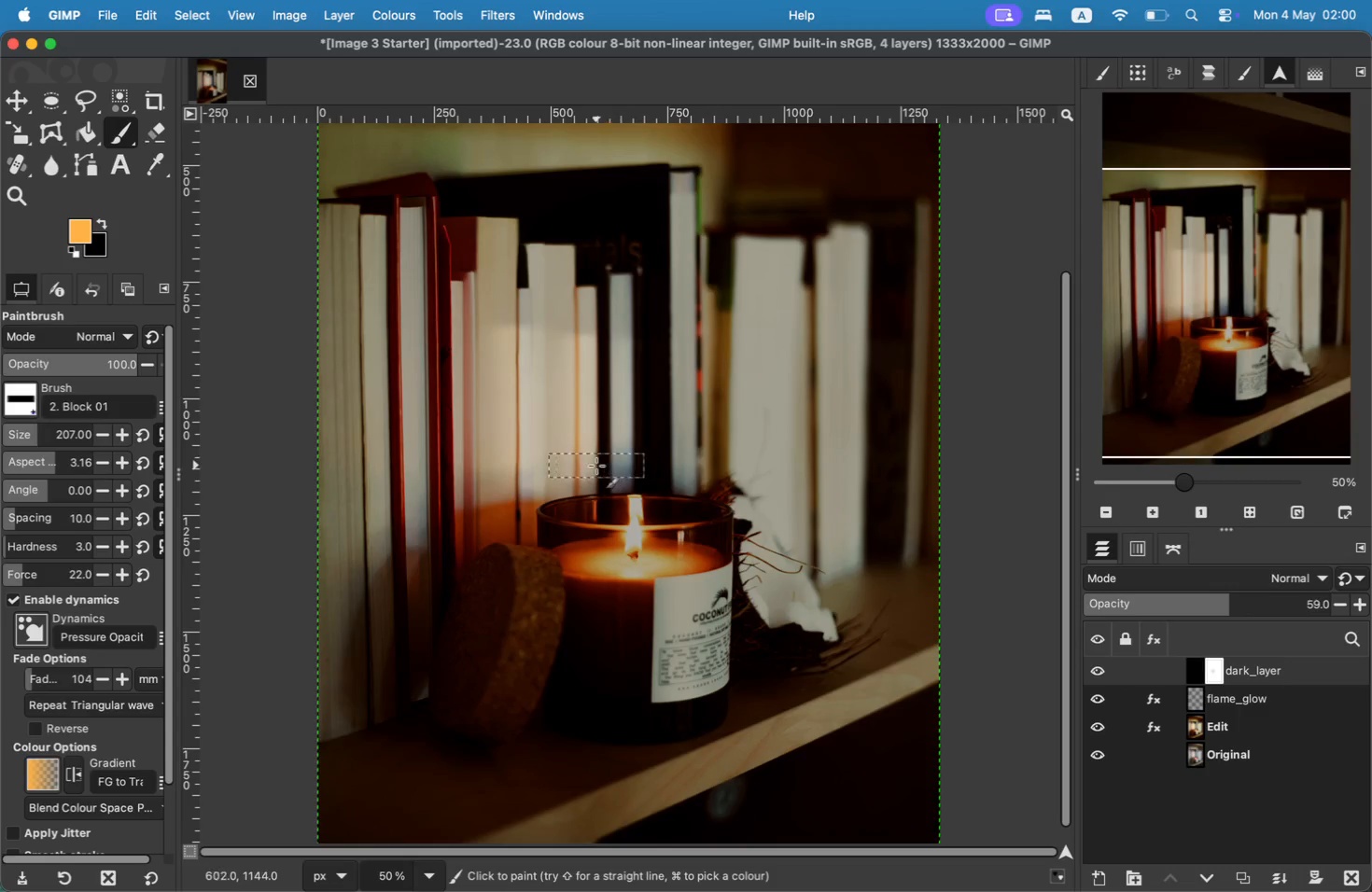 
key(Meta+Z)
 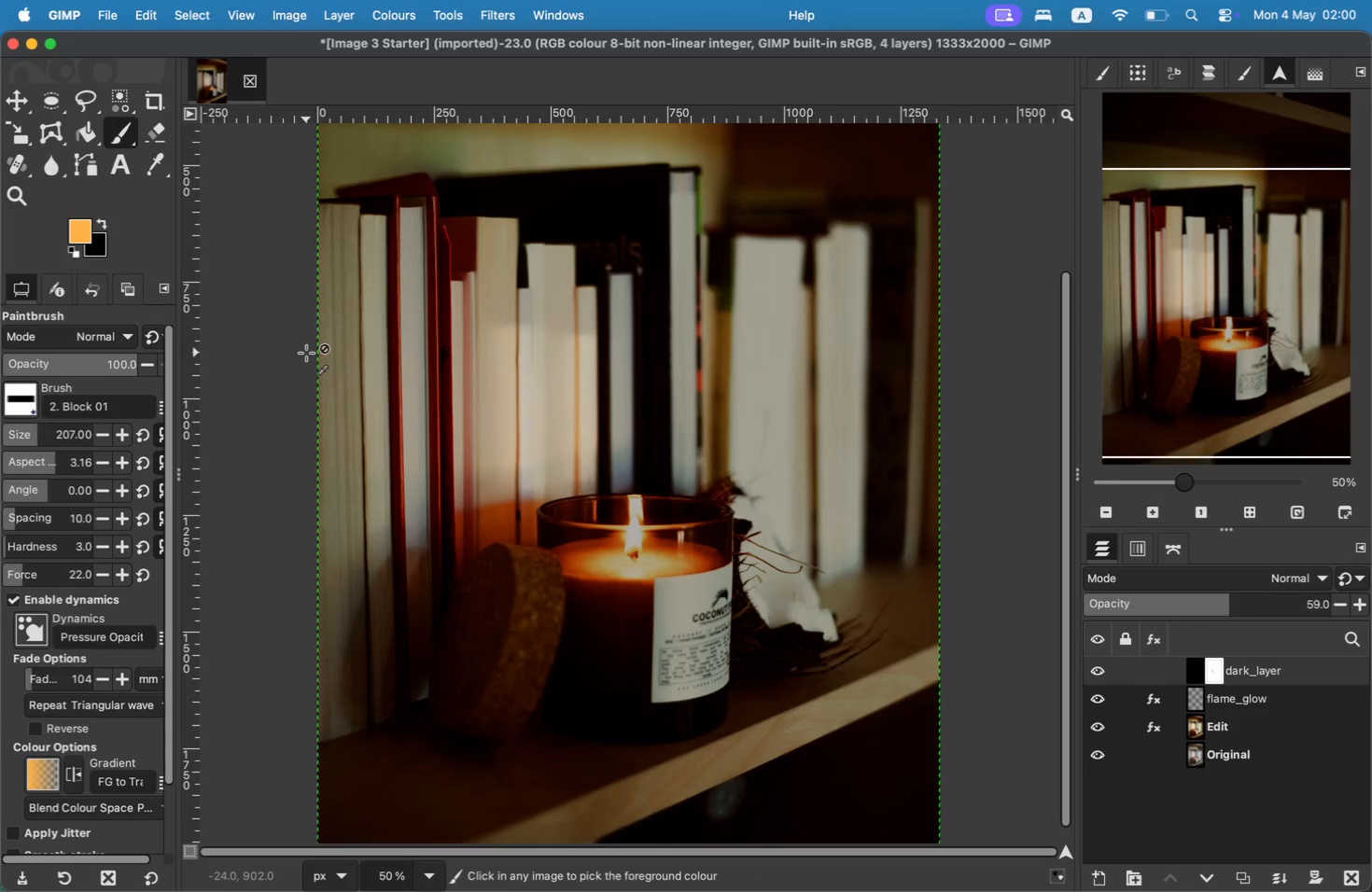 
key(Meta+Z)
 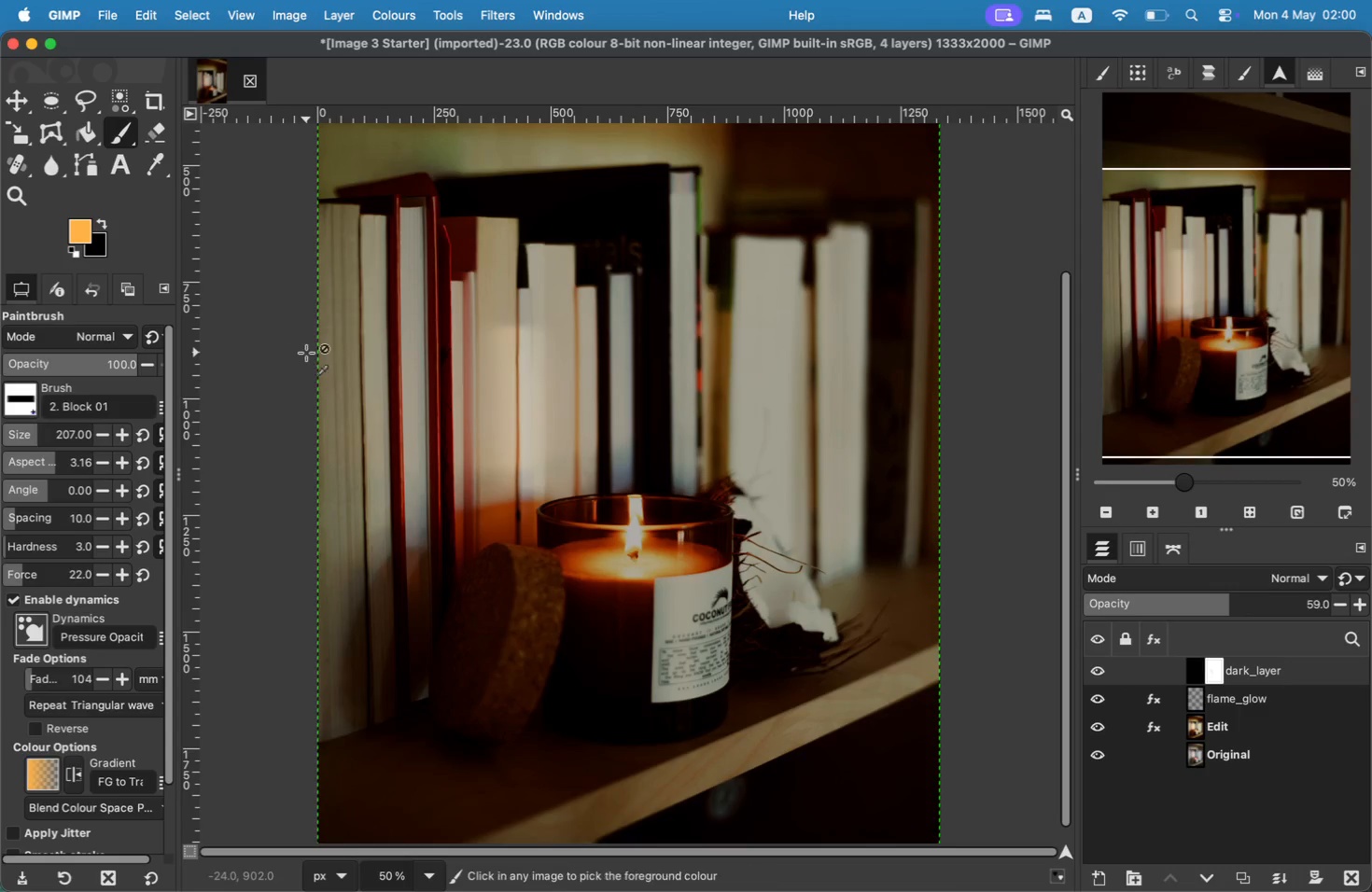 
key(Meta+CommandLeft)
 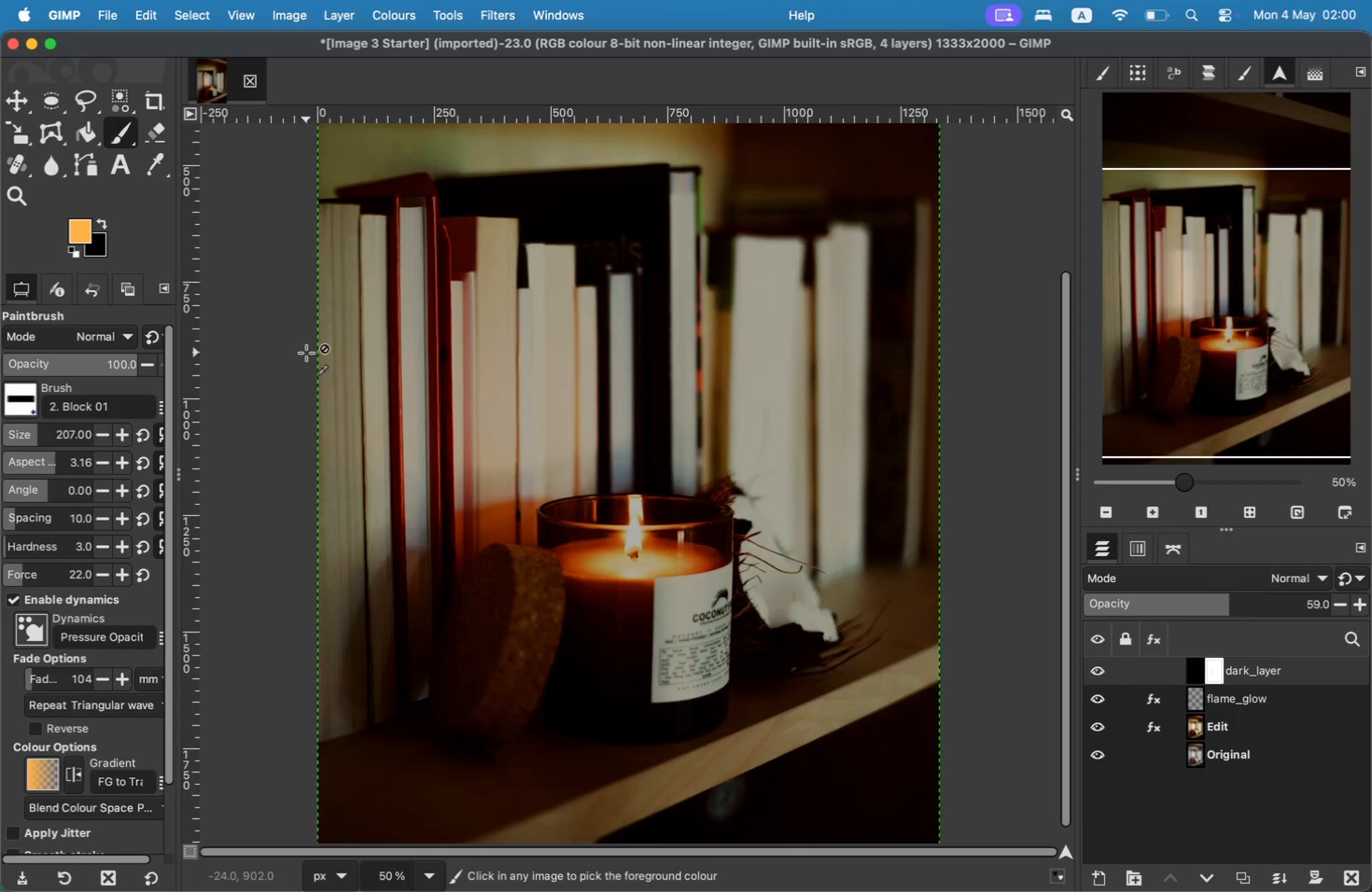 
key(Meta+Z)
 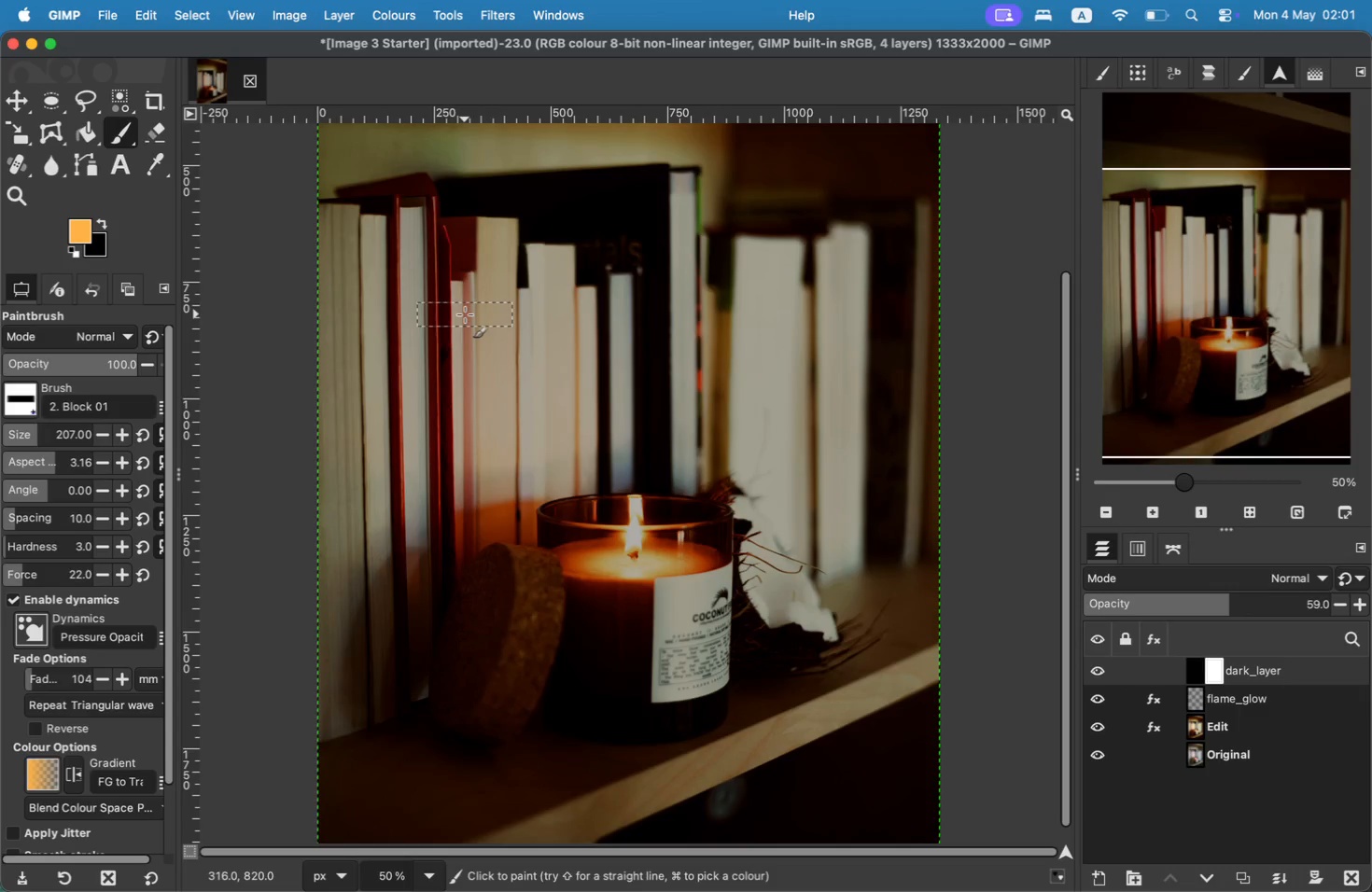 
left_click_drag(start_coordinate=[511, 481], to_coordinate=[516, 344])
 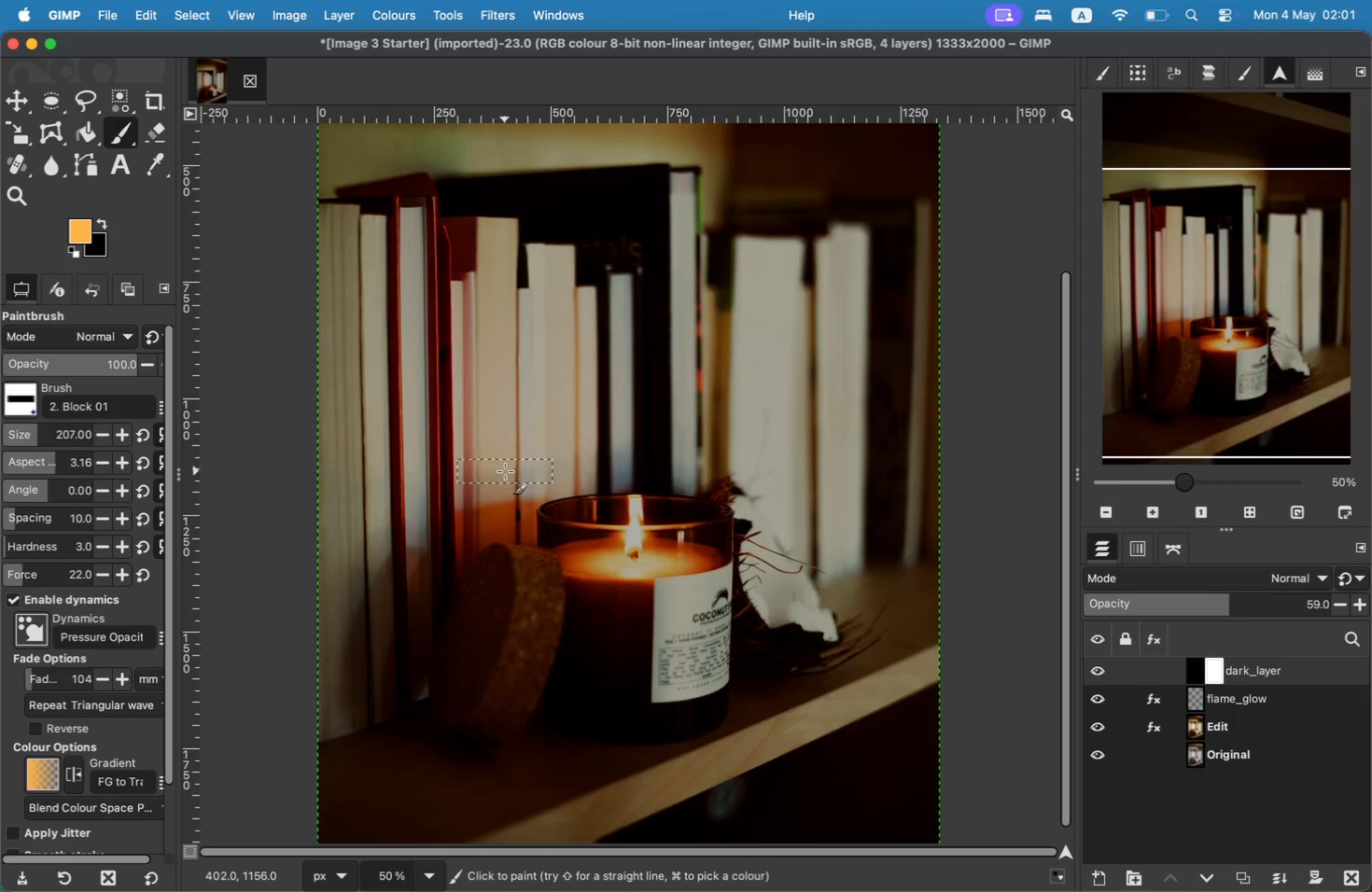 
left_click_drag(start_coordinate=[566, 465], to_coordinate=[568, 356])
 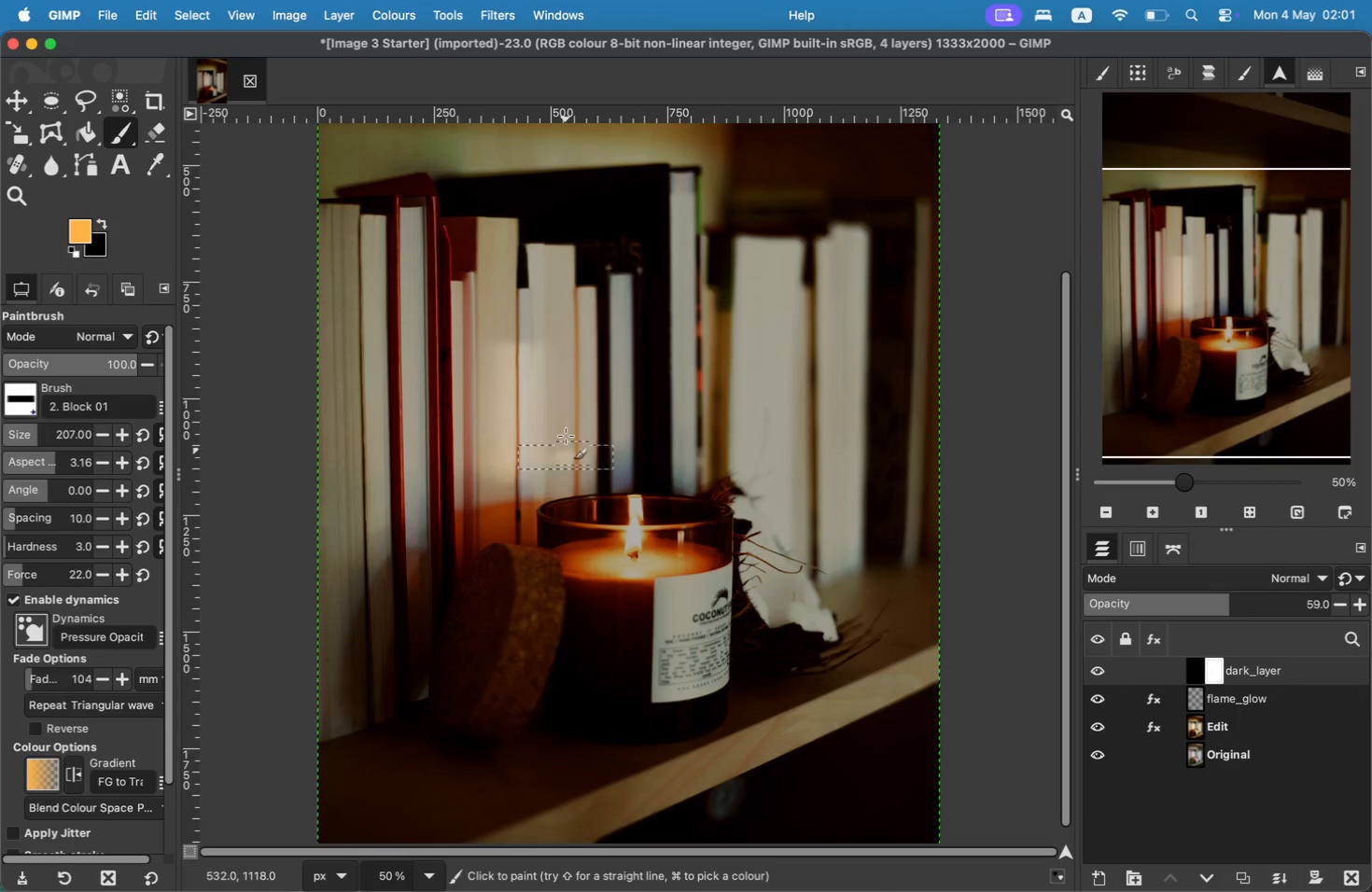 
left_click_drag(start_coordinate=[577, 467], to_coordinate=[581, 353])
 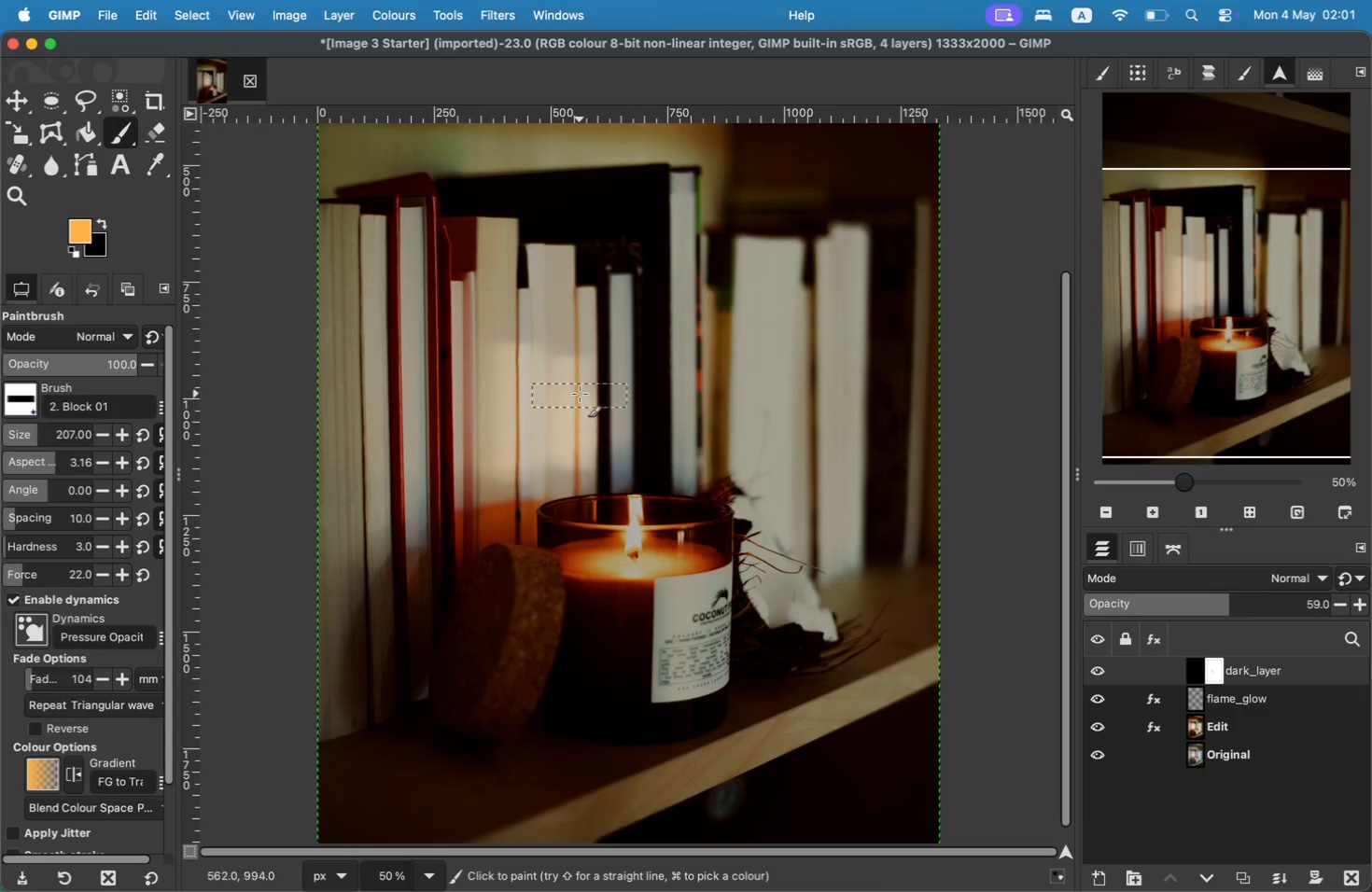 
key(Meta+CommandLeft)
 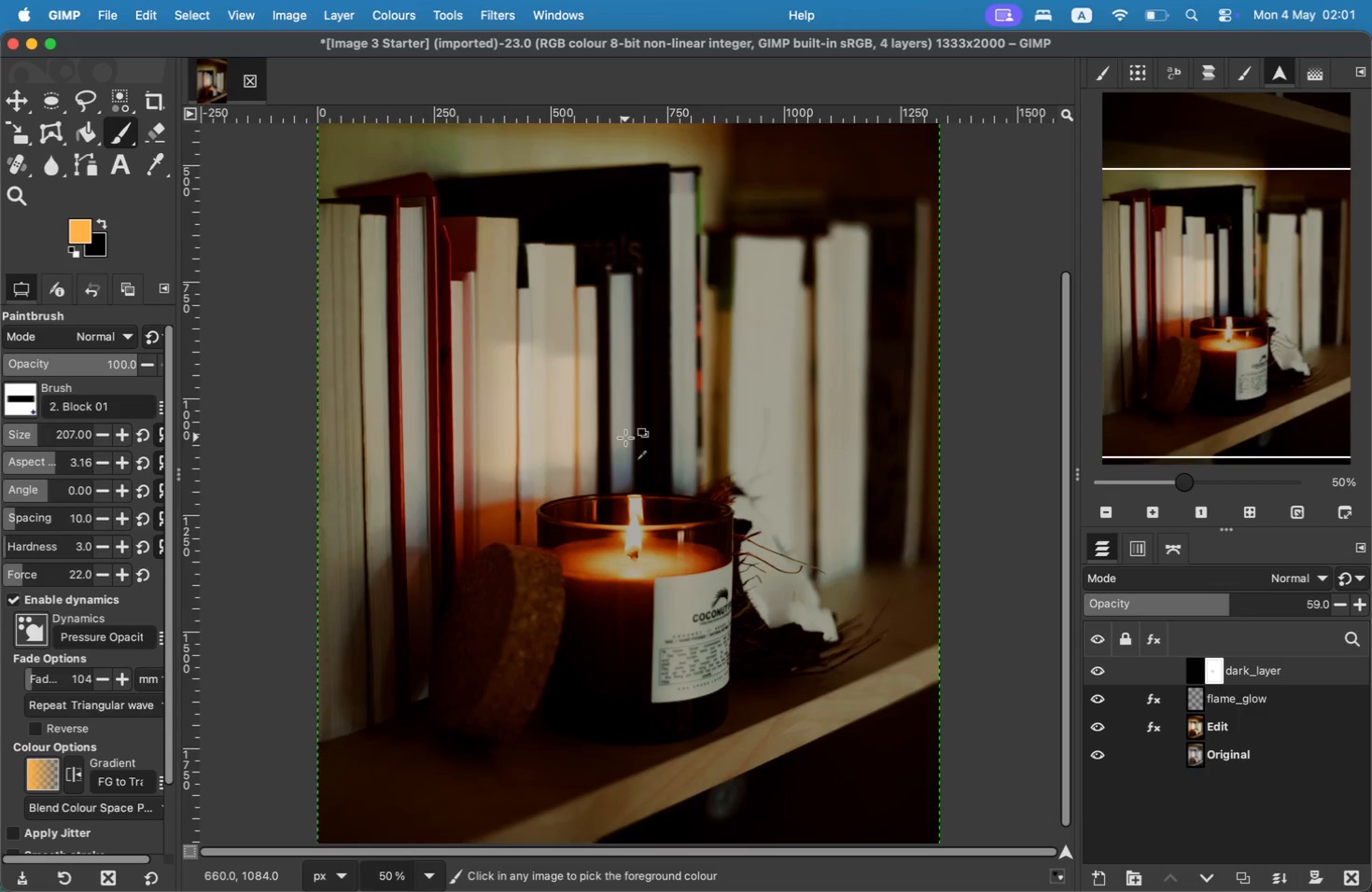 
key(Meta+Z)
 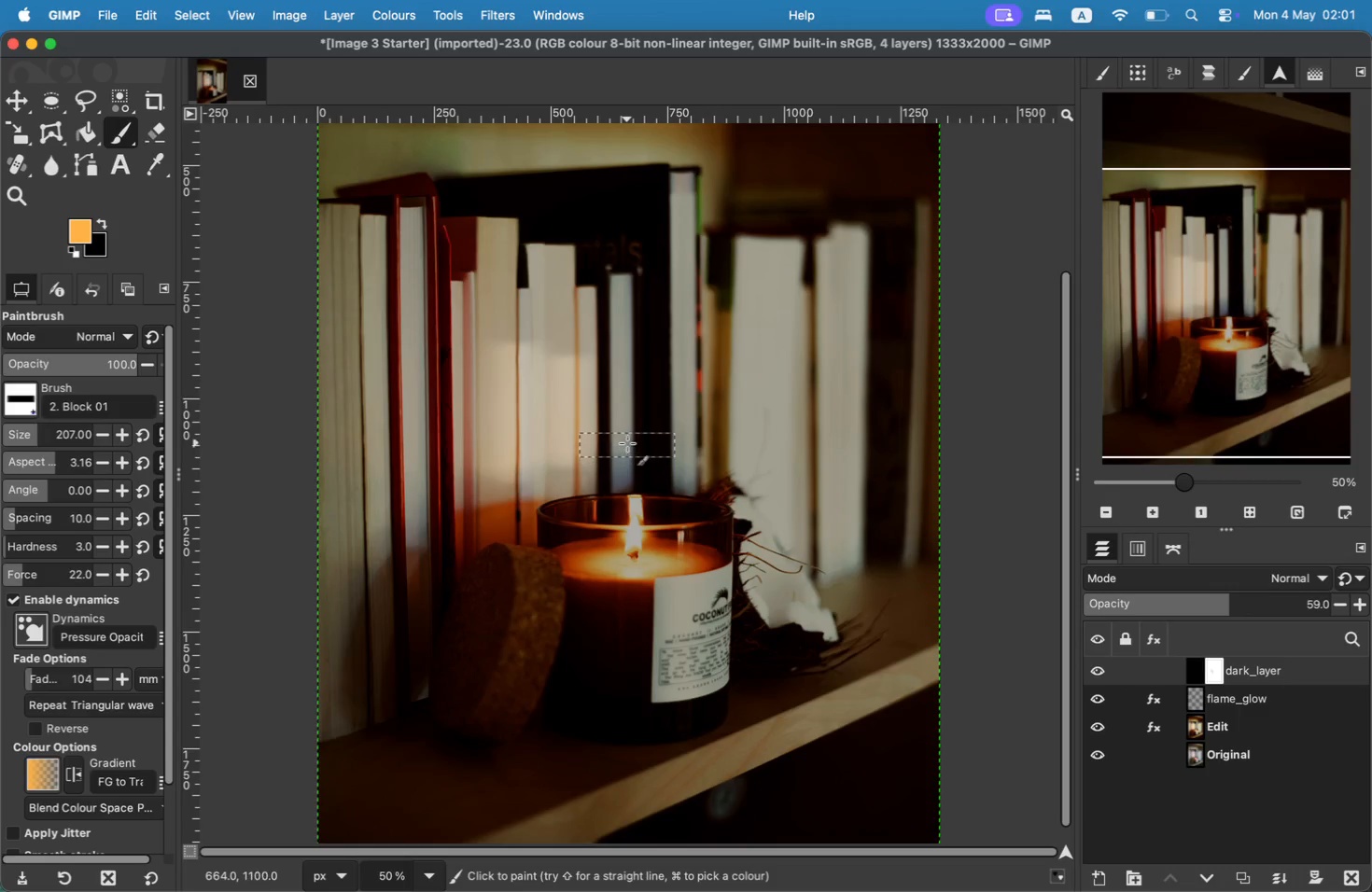 
left_click_drag(start_coordinate=[627, 451], to_coordinate=[627, 341])
 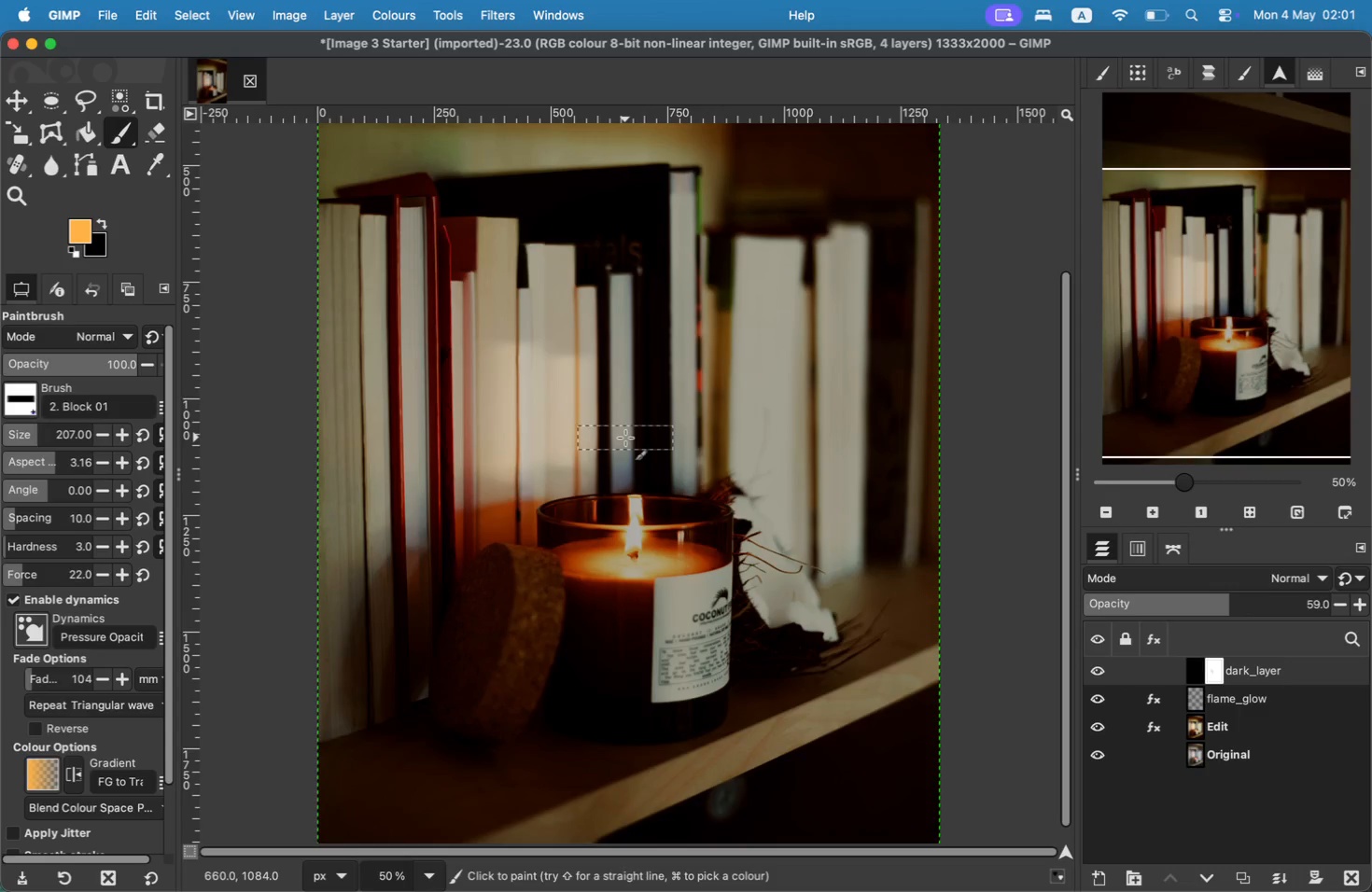 
double_click([561, 340])
 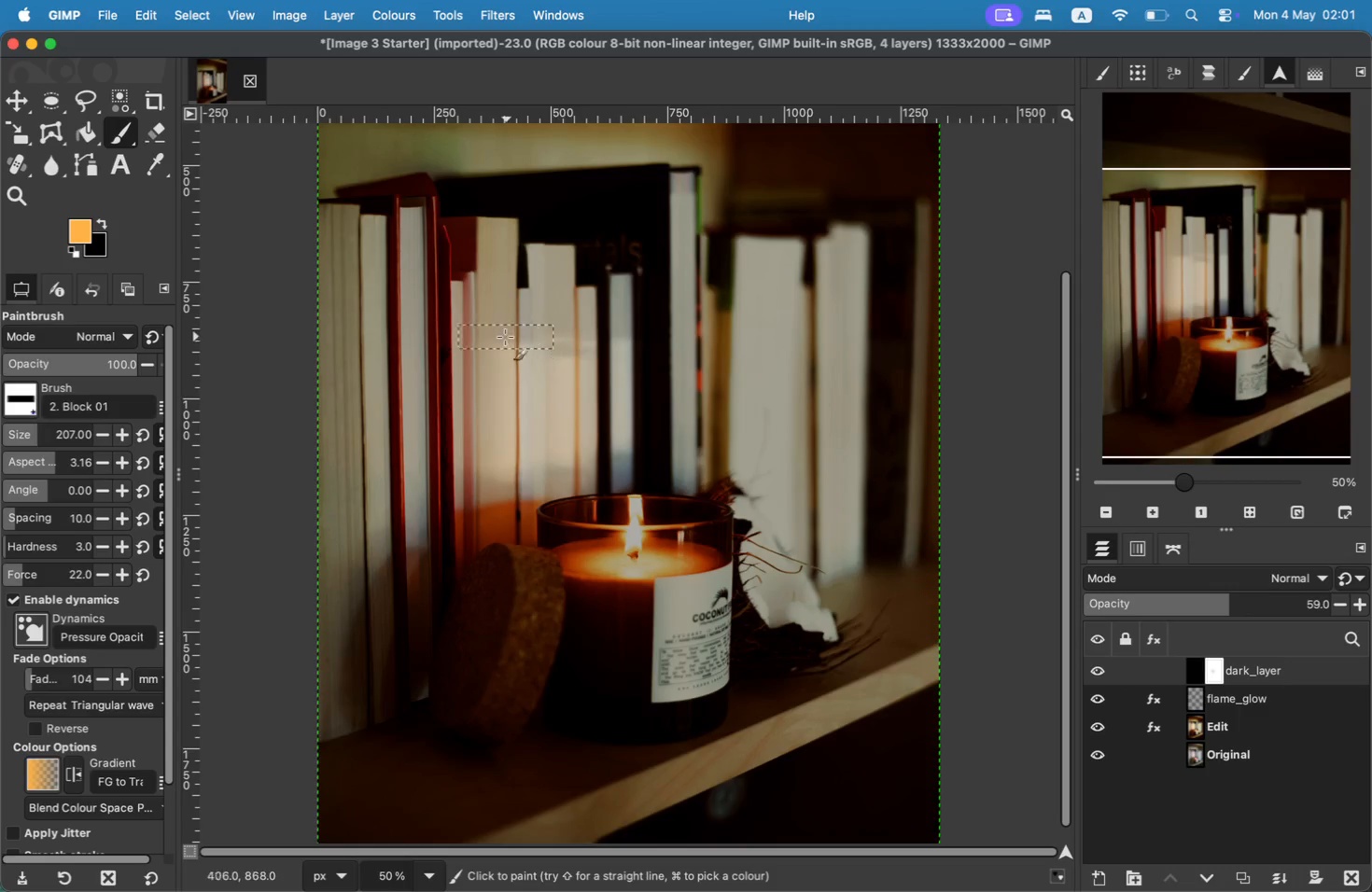 
left_click_drag(start_coordinate=[496, 337], to_coordinate=[599, 336])
 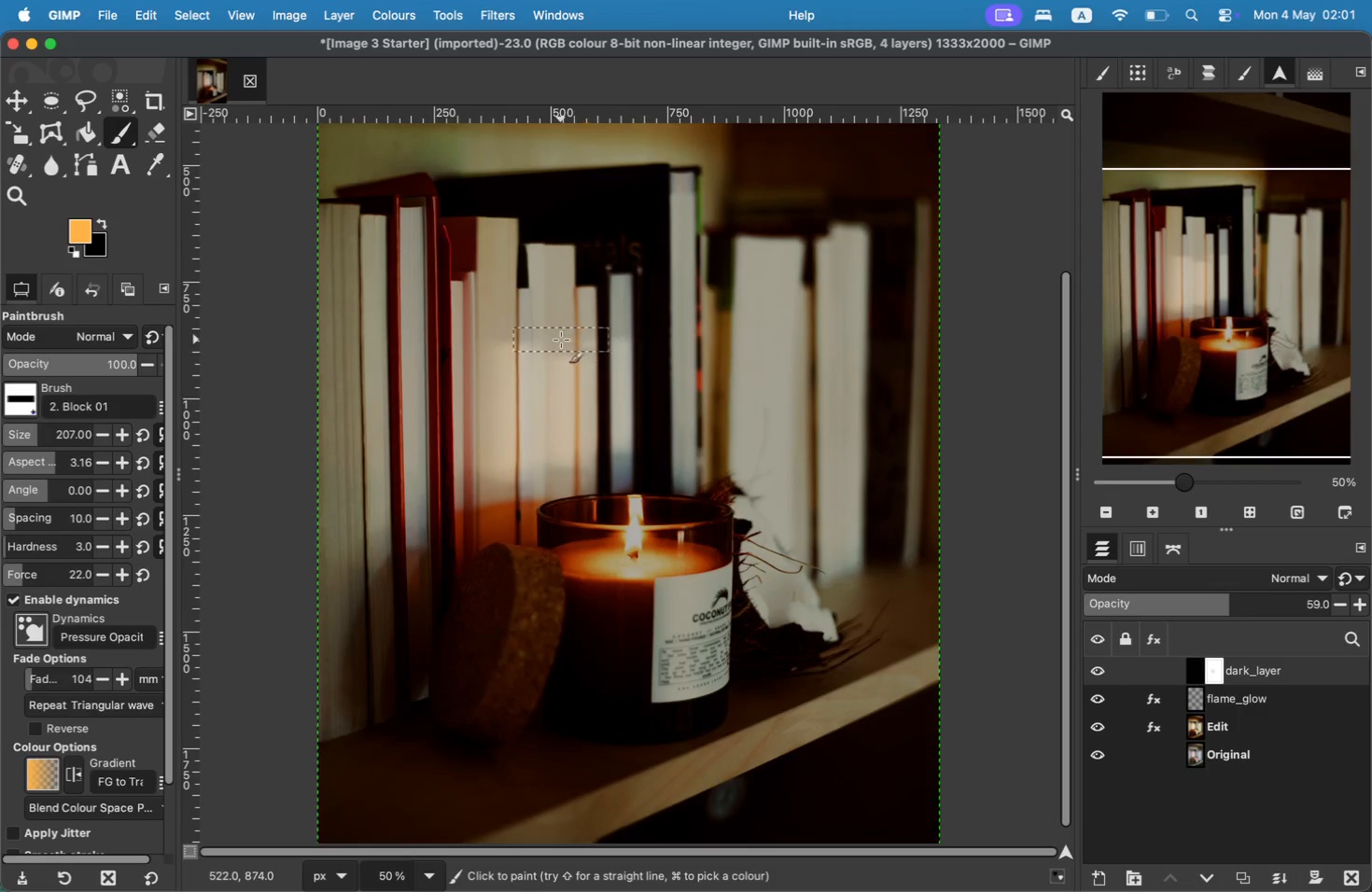 
left_click_drag(start_coordinate=[497, 337], to_coordinate=[503, 369])
 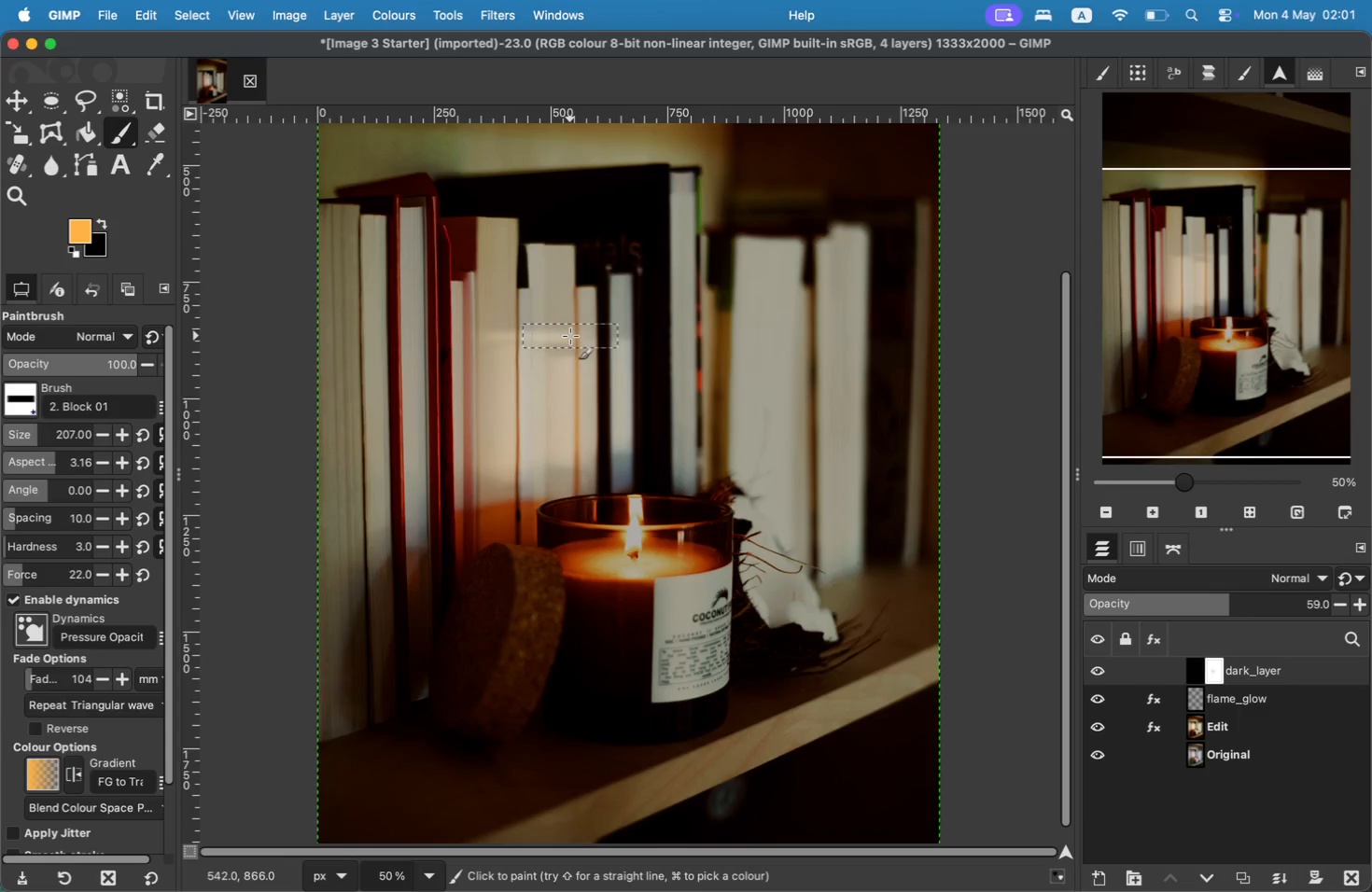 
left_click_drag(start_coordinate=[522, 347], to_coordinate=[534, 371])
 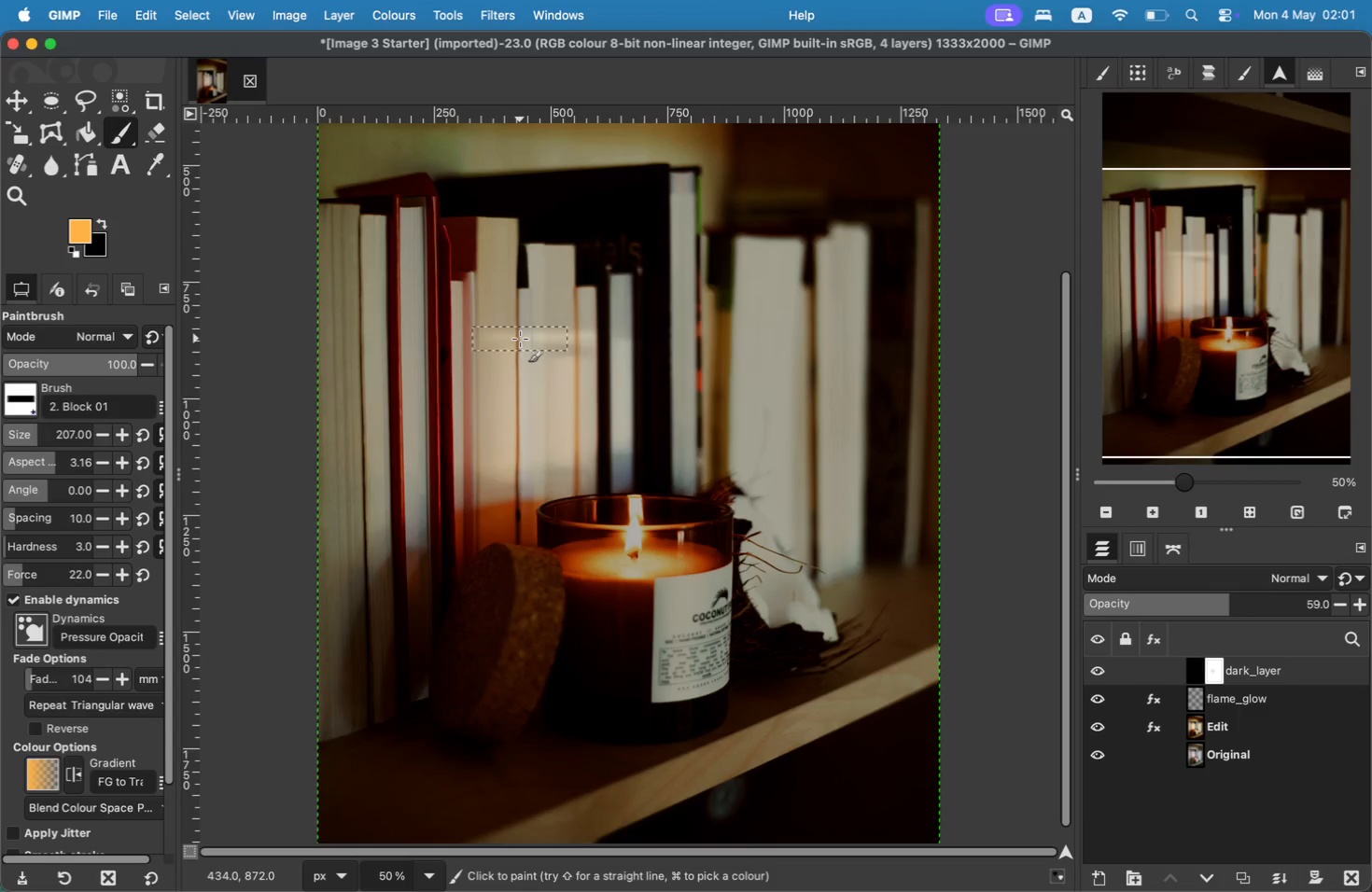 
left_click_drag(start_coordinate=[547, 340], to_coordinate=[550, 351])
 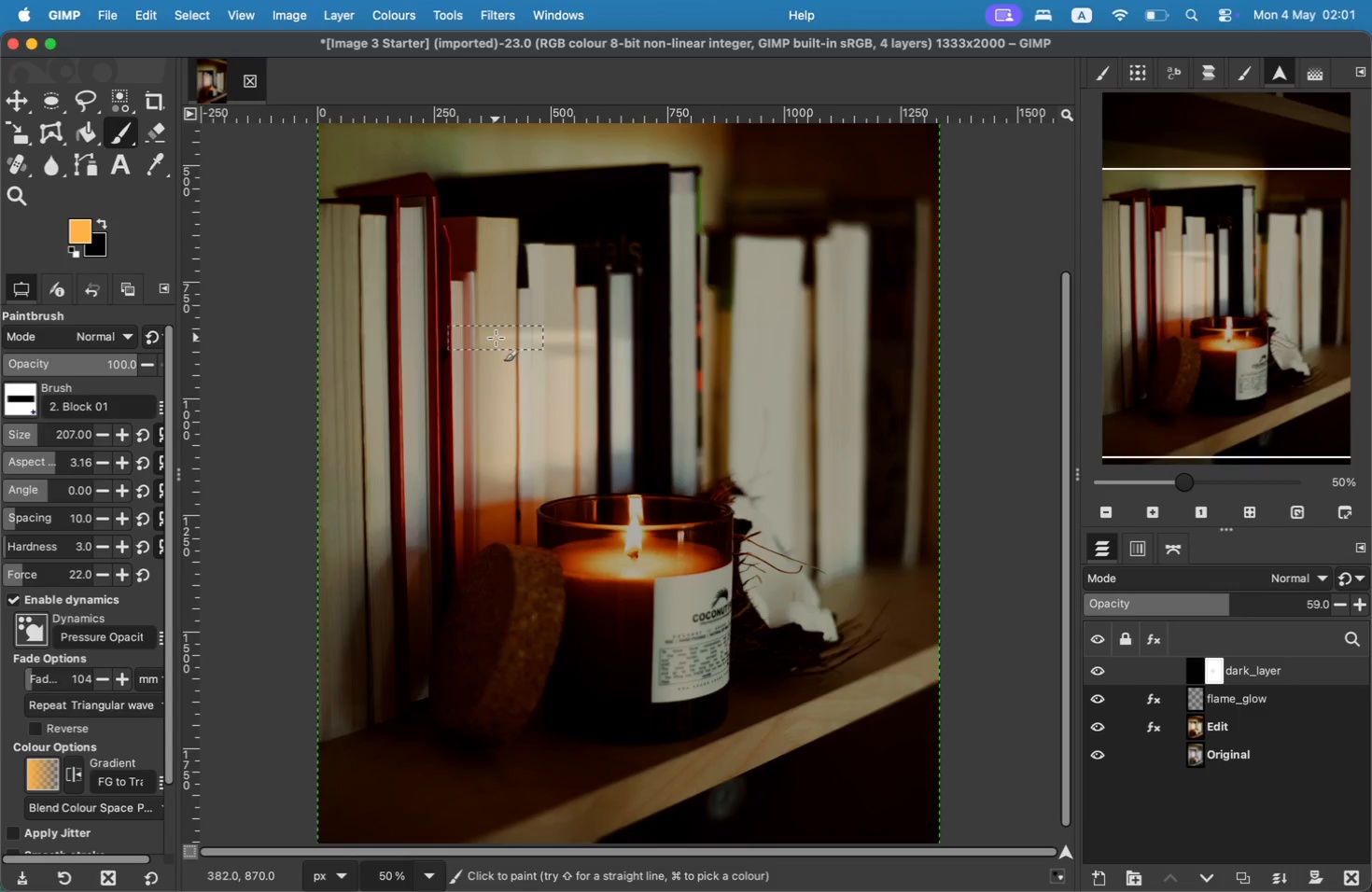 
left_click_drag(start_coordinate=[554, 344], to_coordinate=[560, 367])
 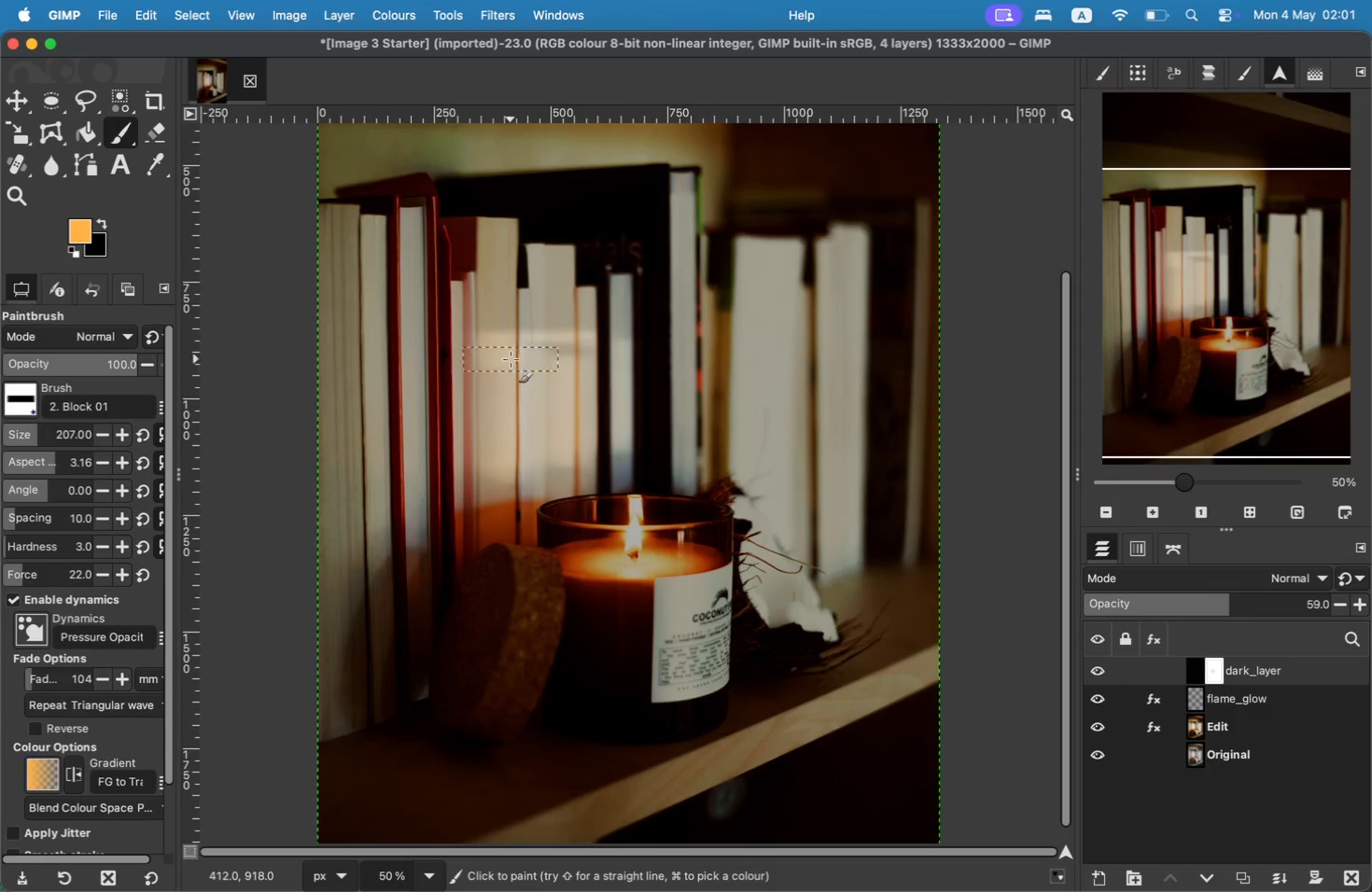 
key(Meta+Z)
 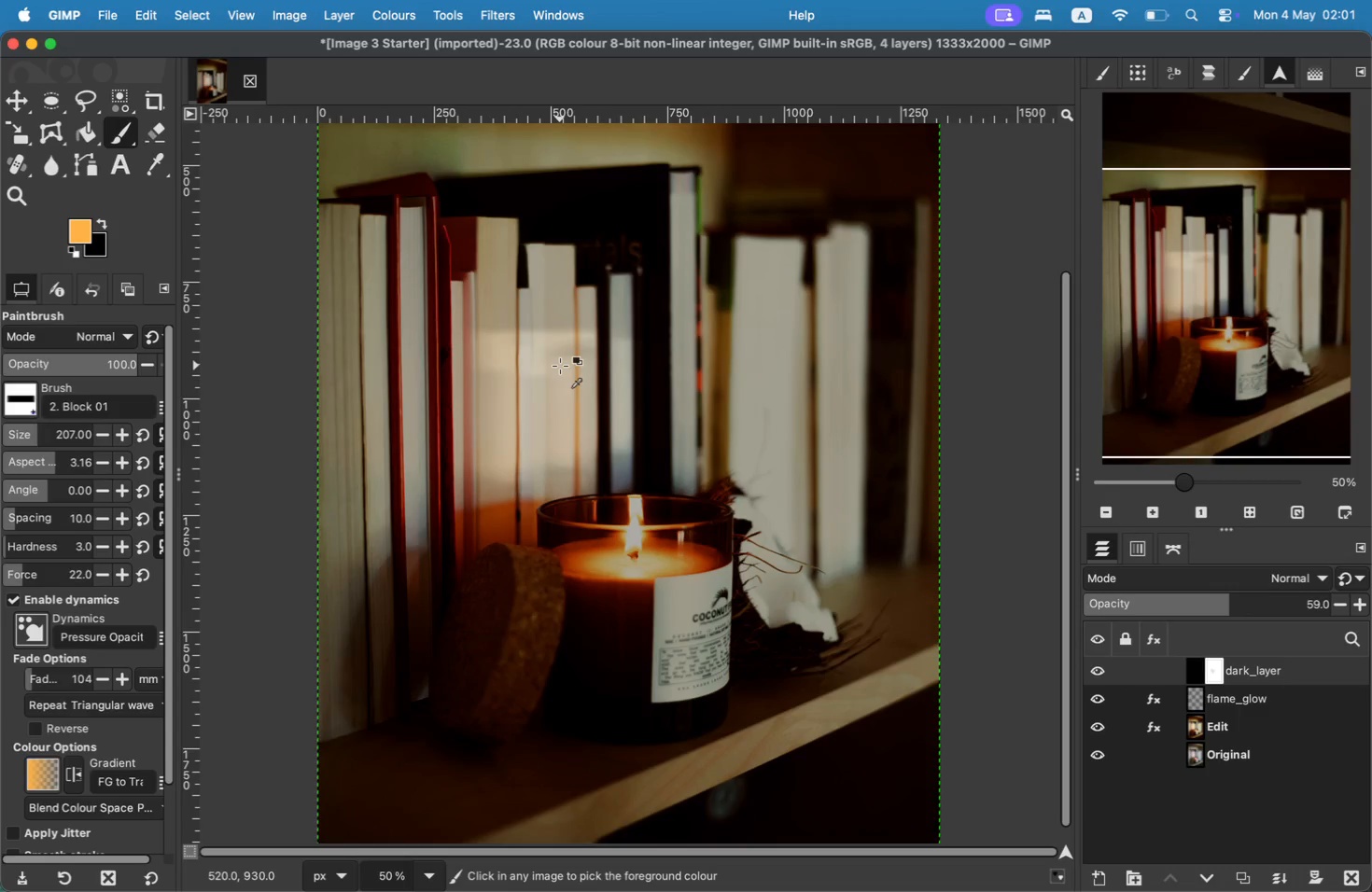 
key(Meta+Z)
 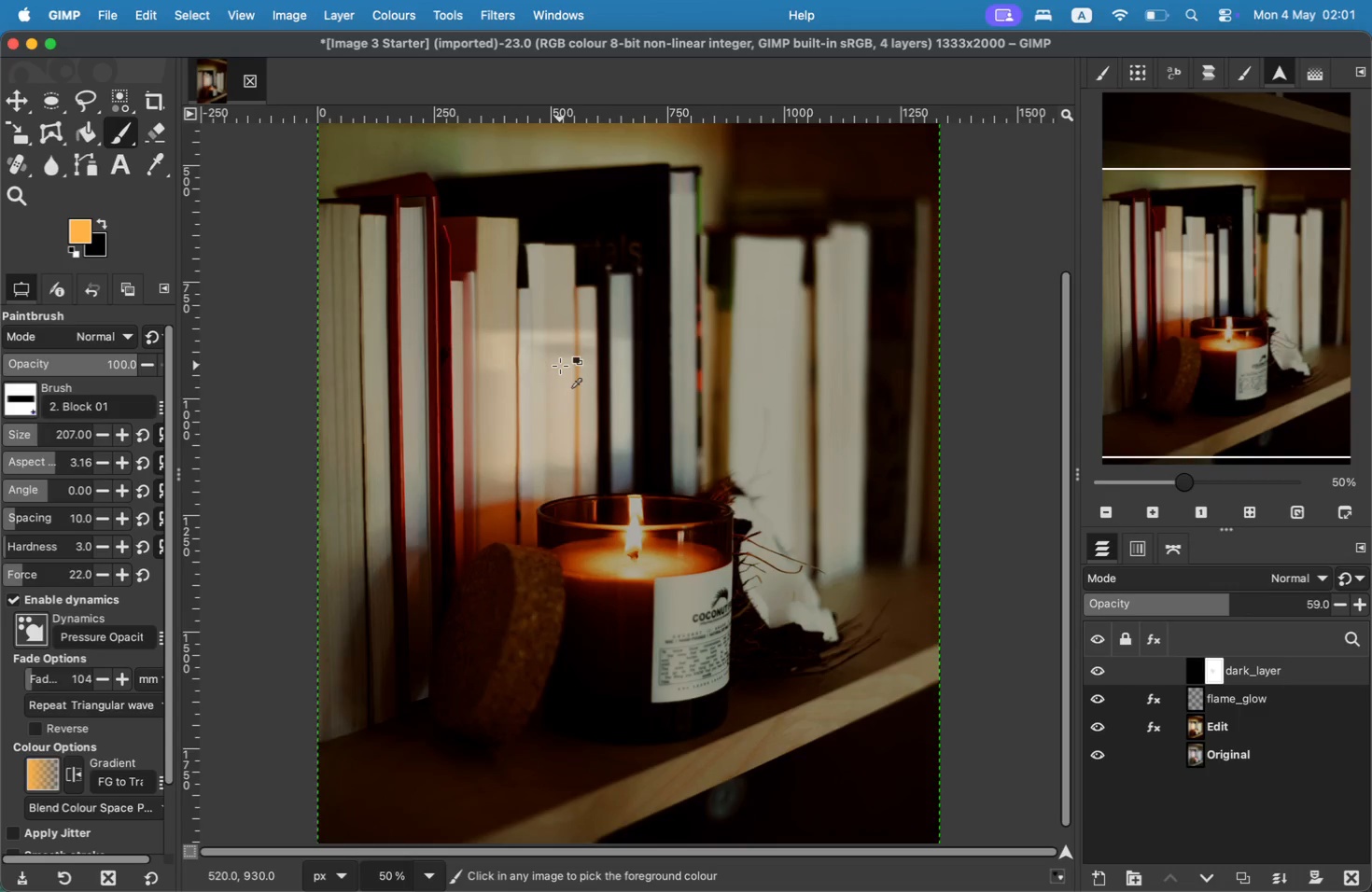 
key(Meta+Z)
 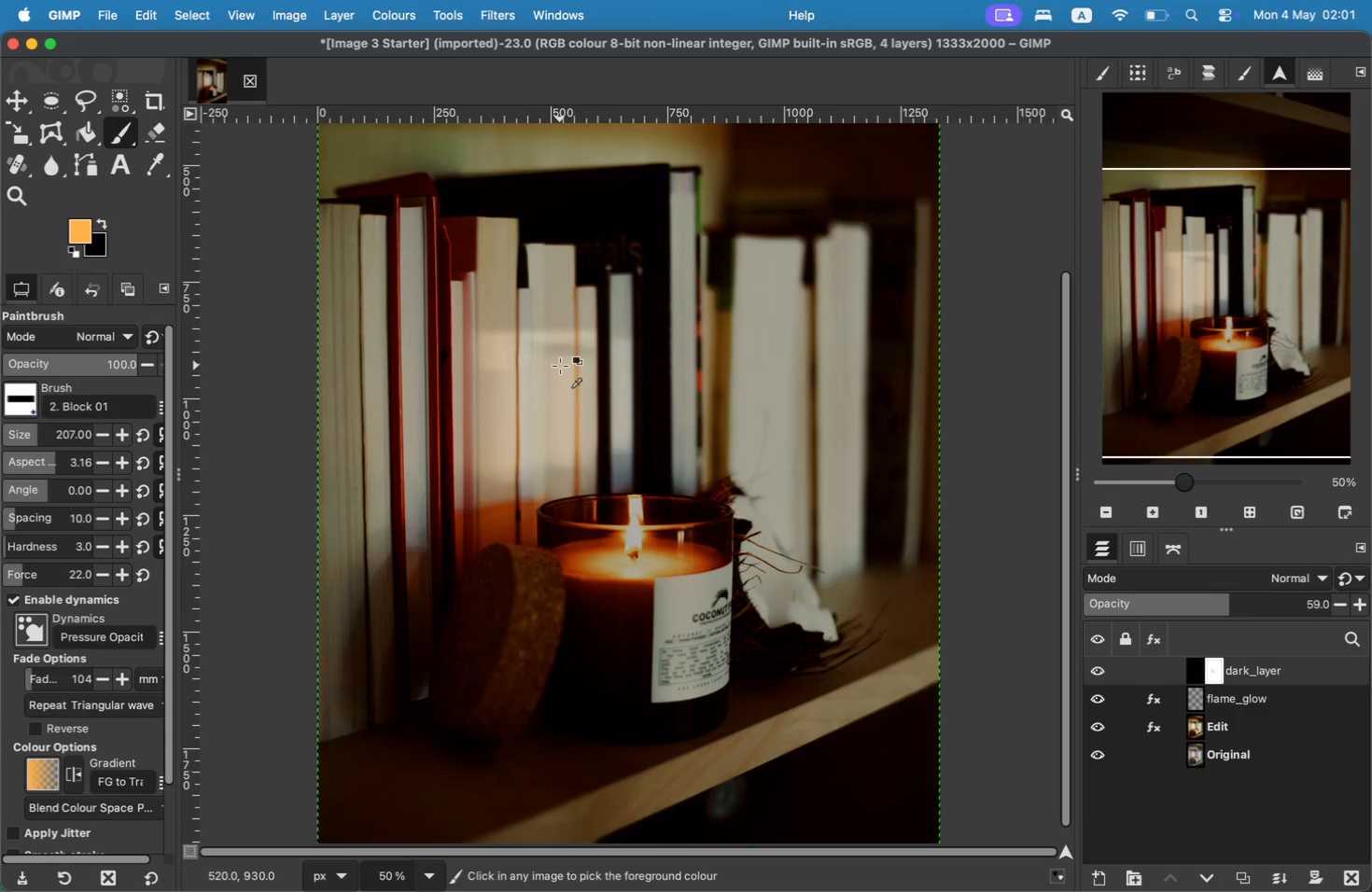 
key(Meta+Z)
 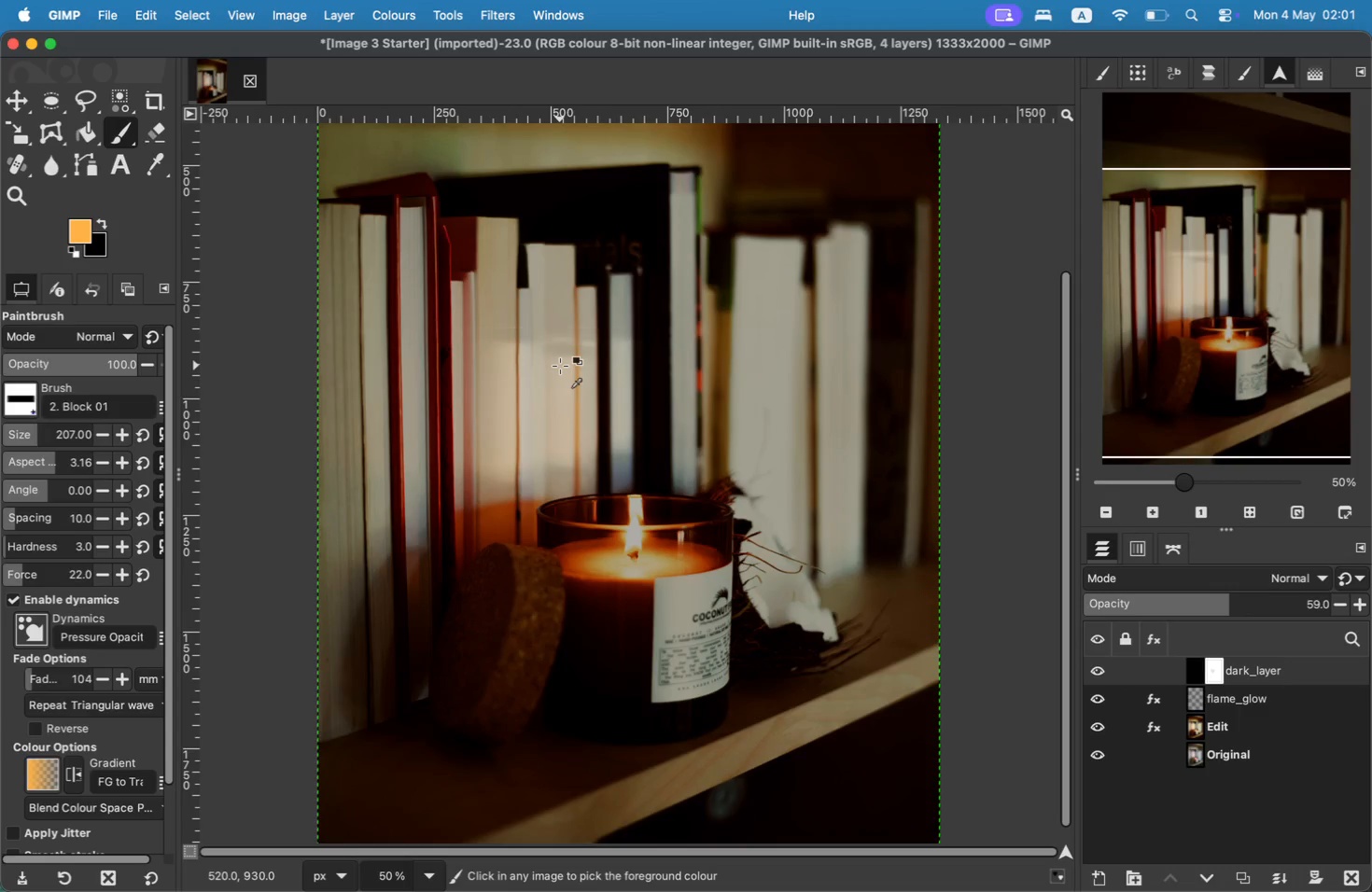 
key(Meta+Z)
 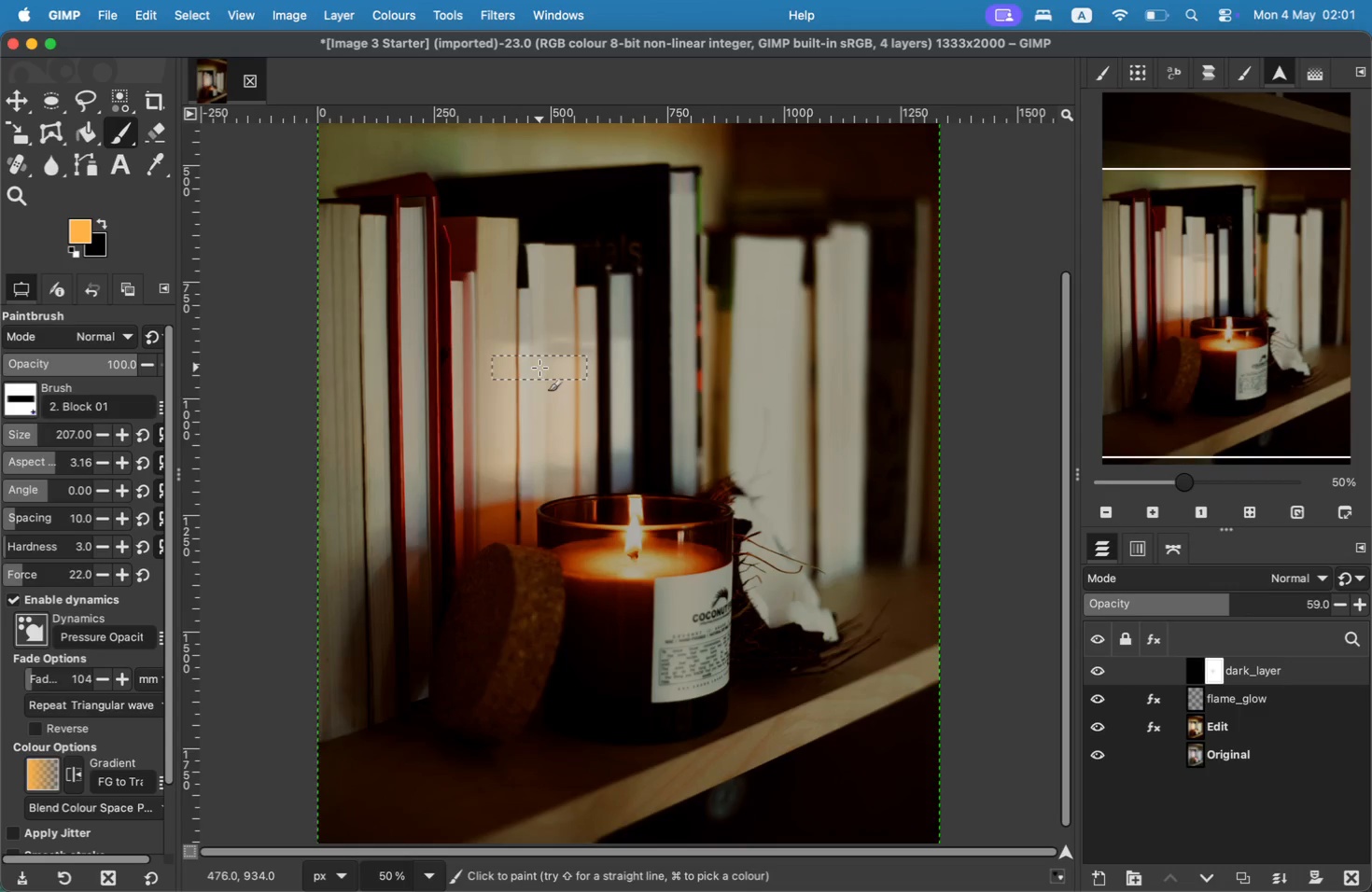 
key(Meta+Z)
 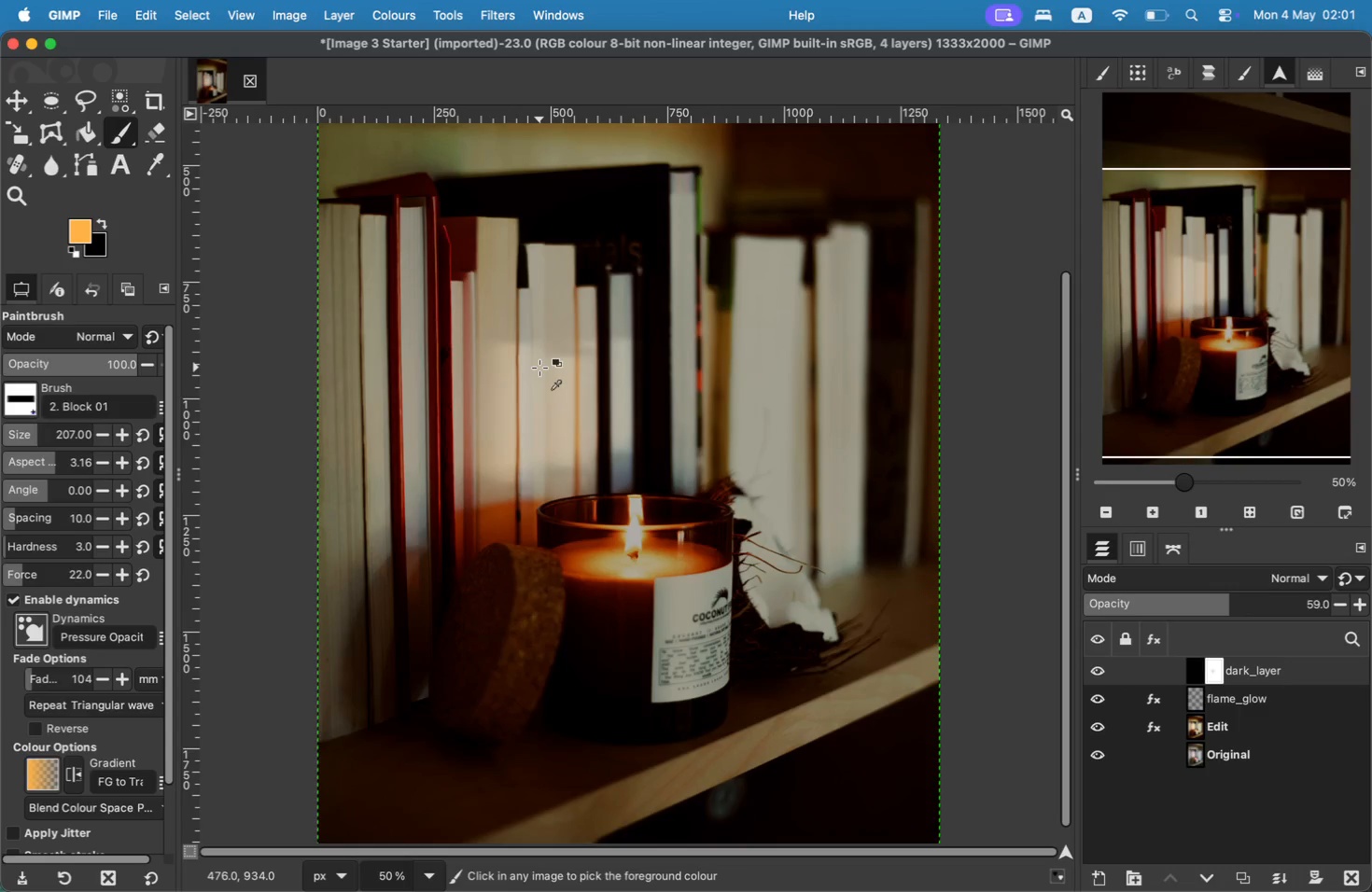 
key(Meta+Z)
 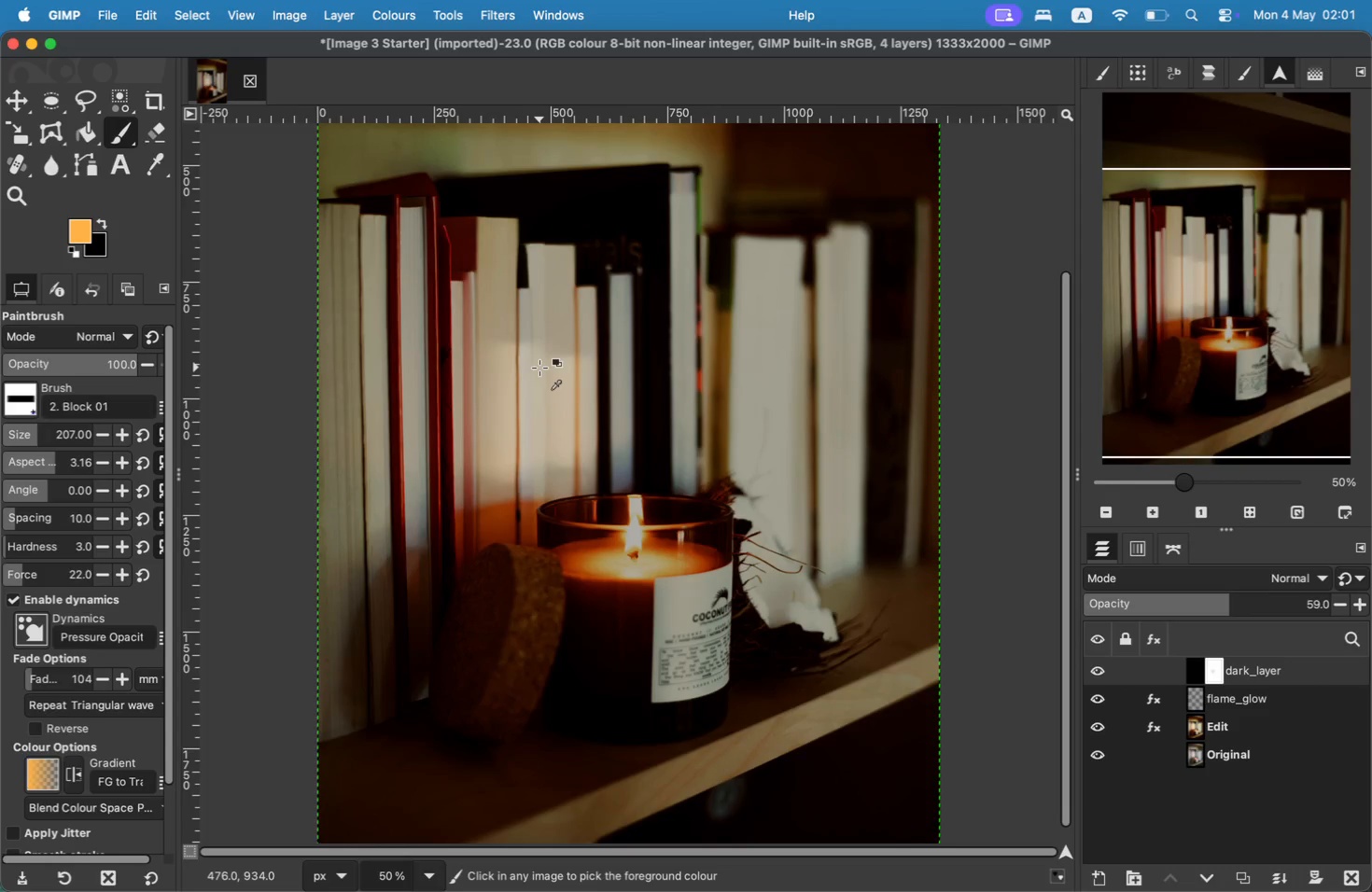 
key(Meta+Z)
 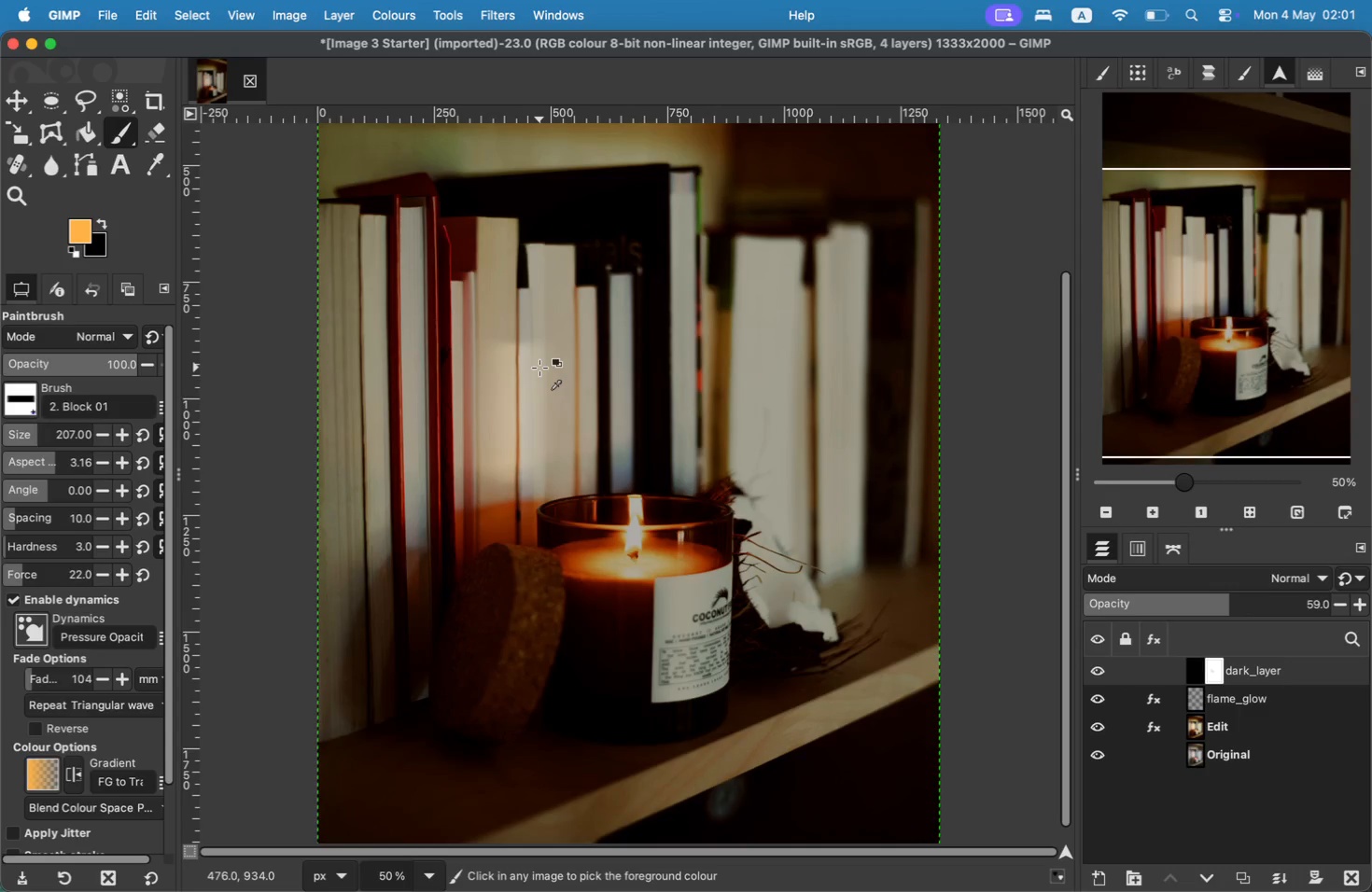 
key(Meta+Z)
 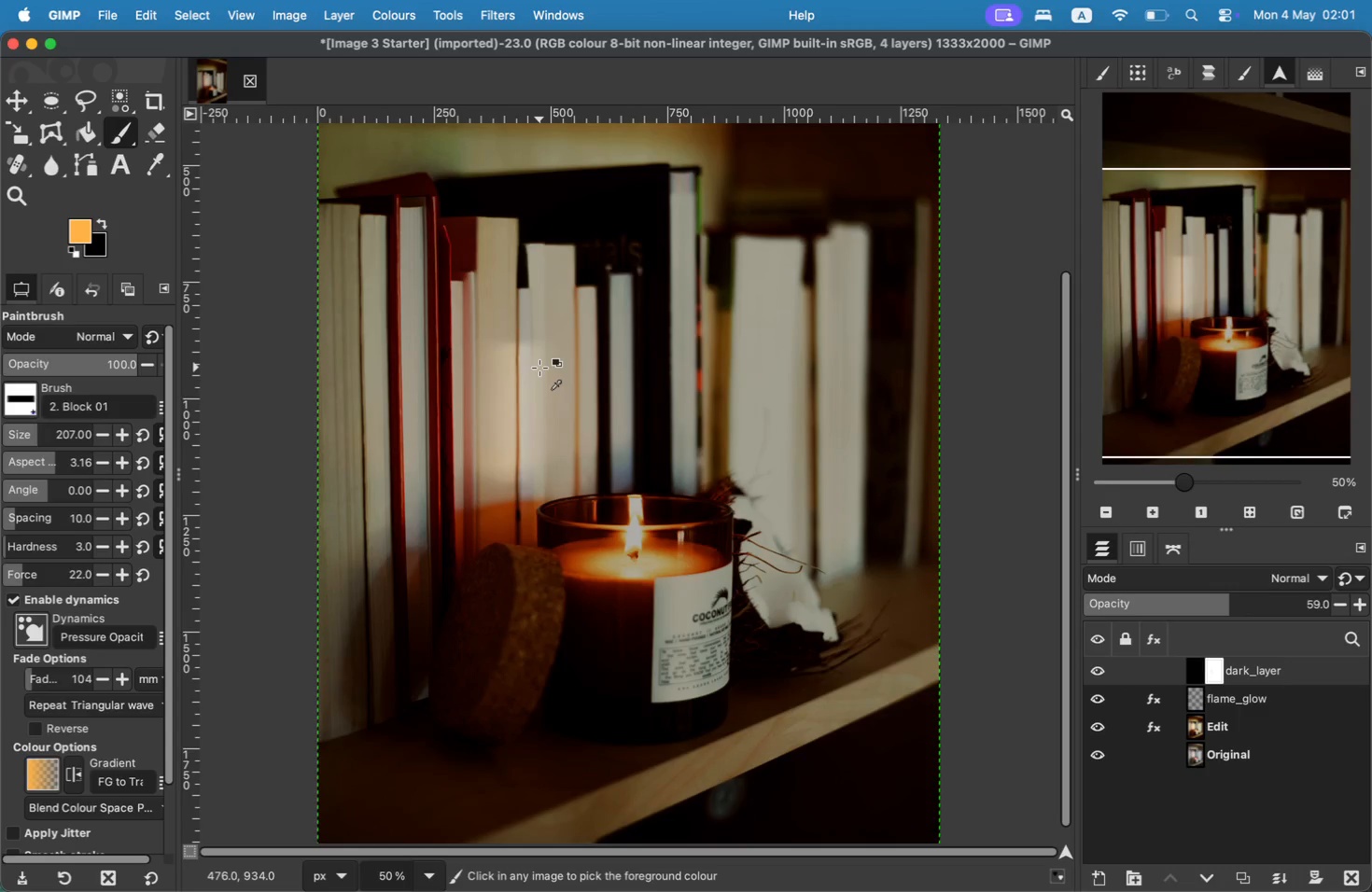 
key(Meta+Z)
 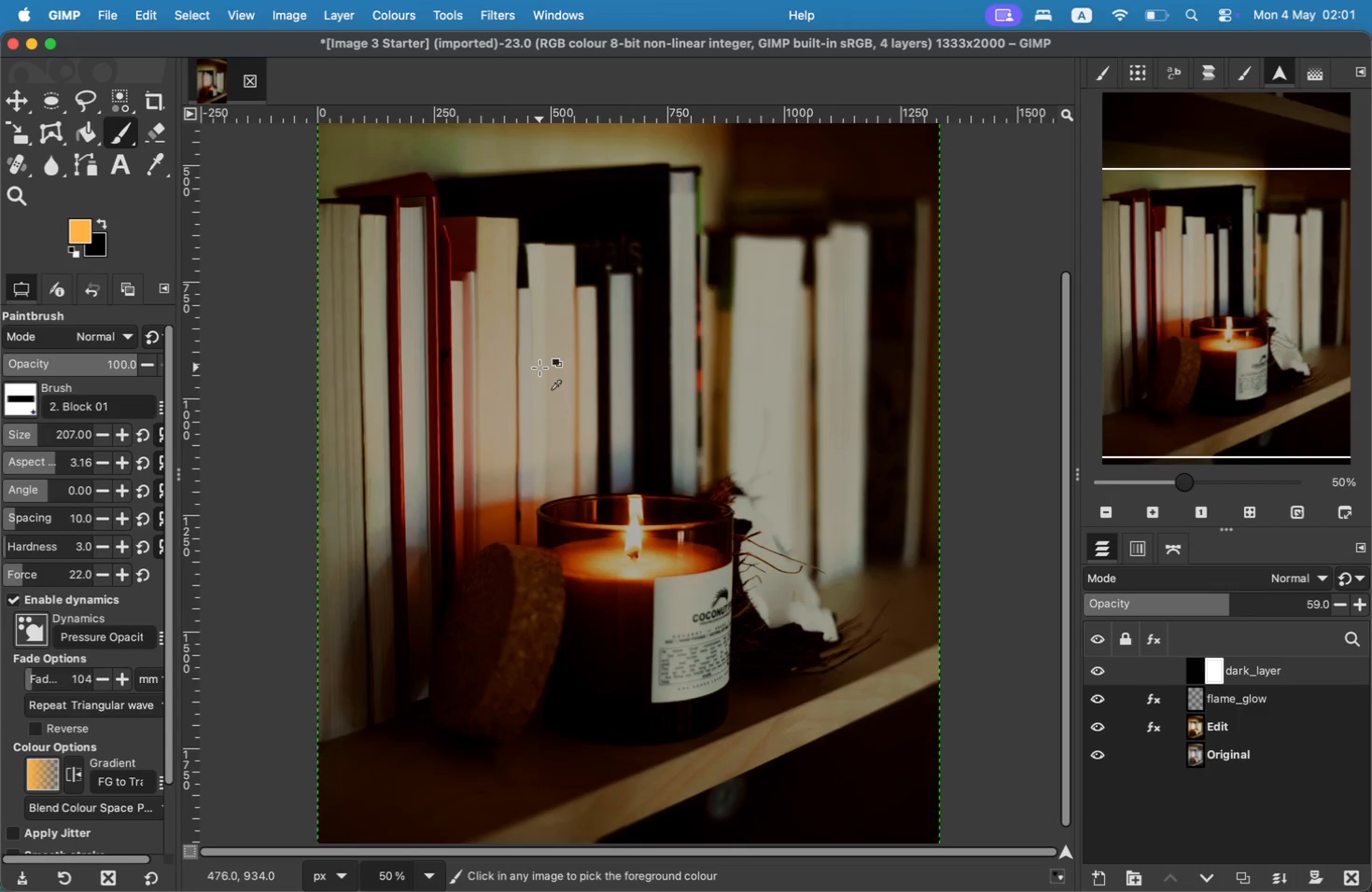 
key(Meta+Z)
 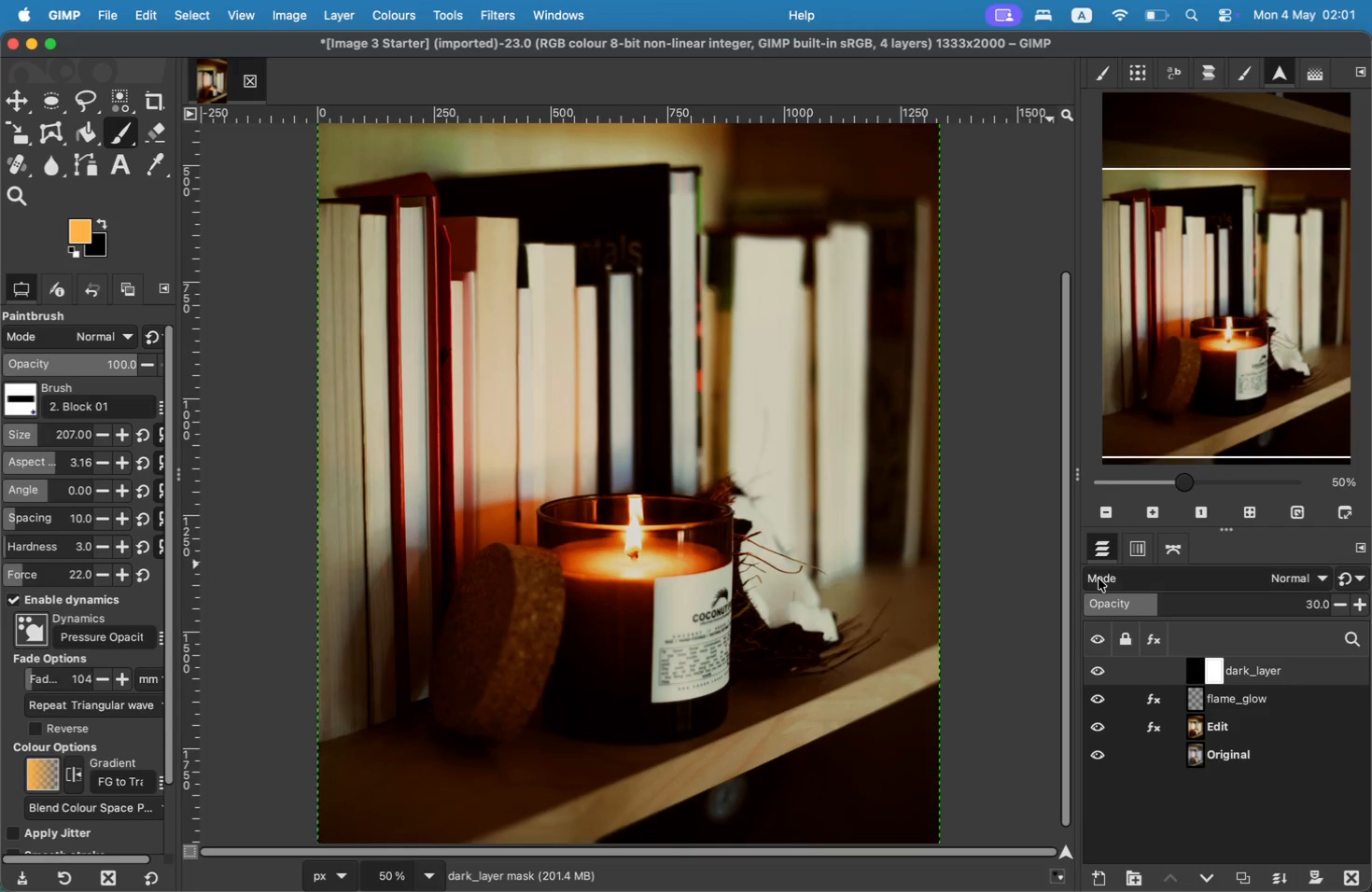 
left_click([1263, 669])
 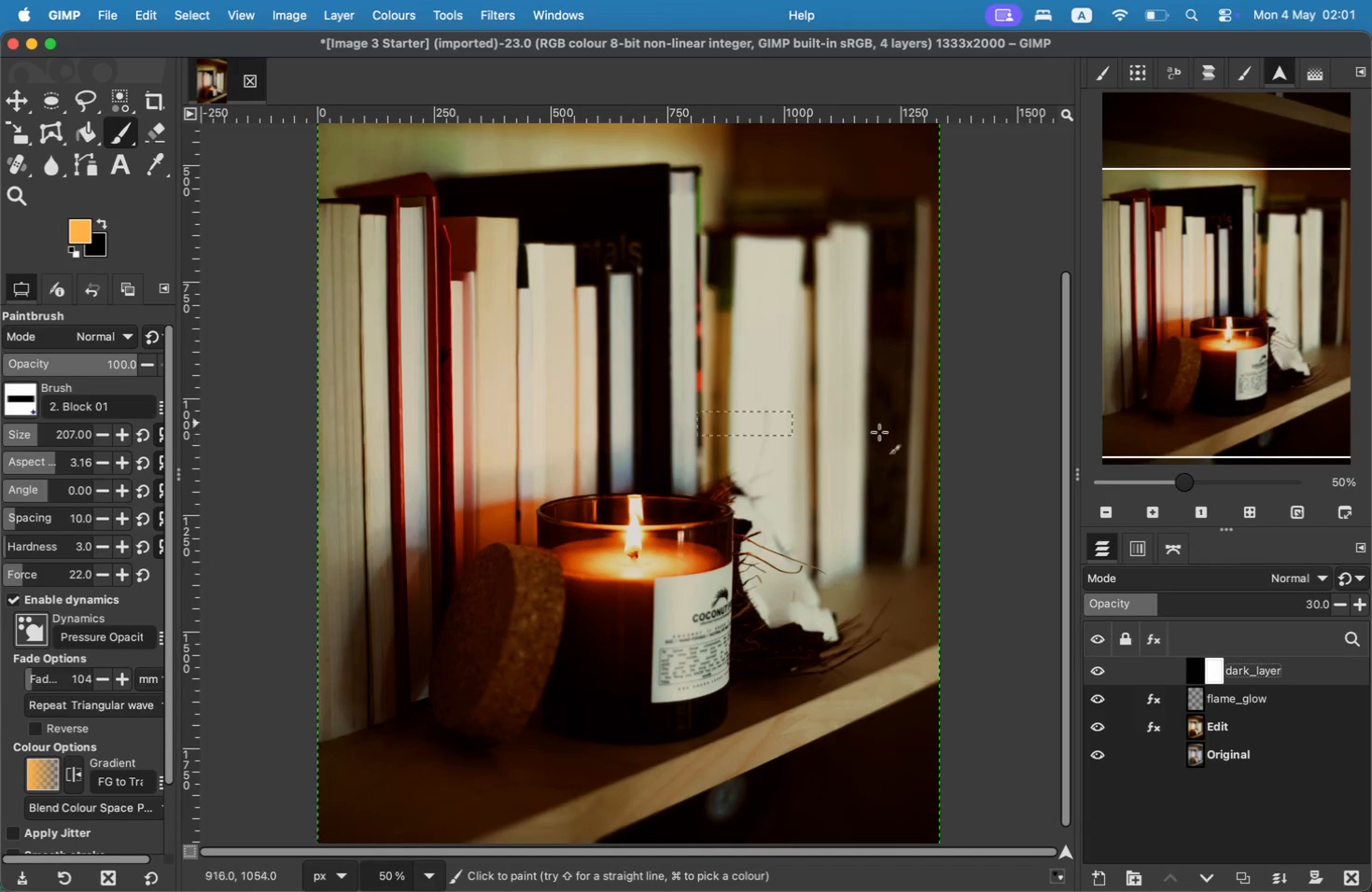 
left_click([1239, 603])
 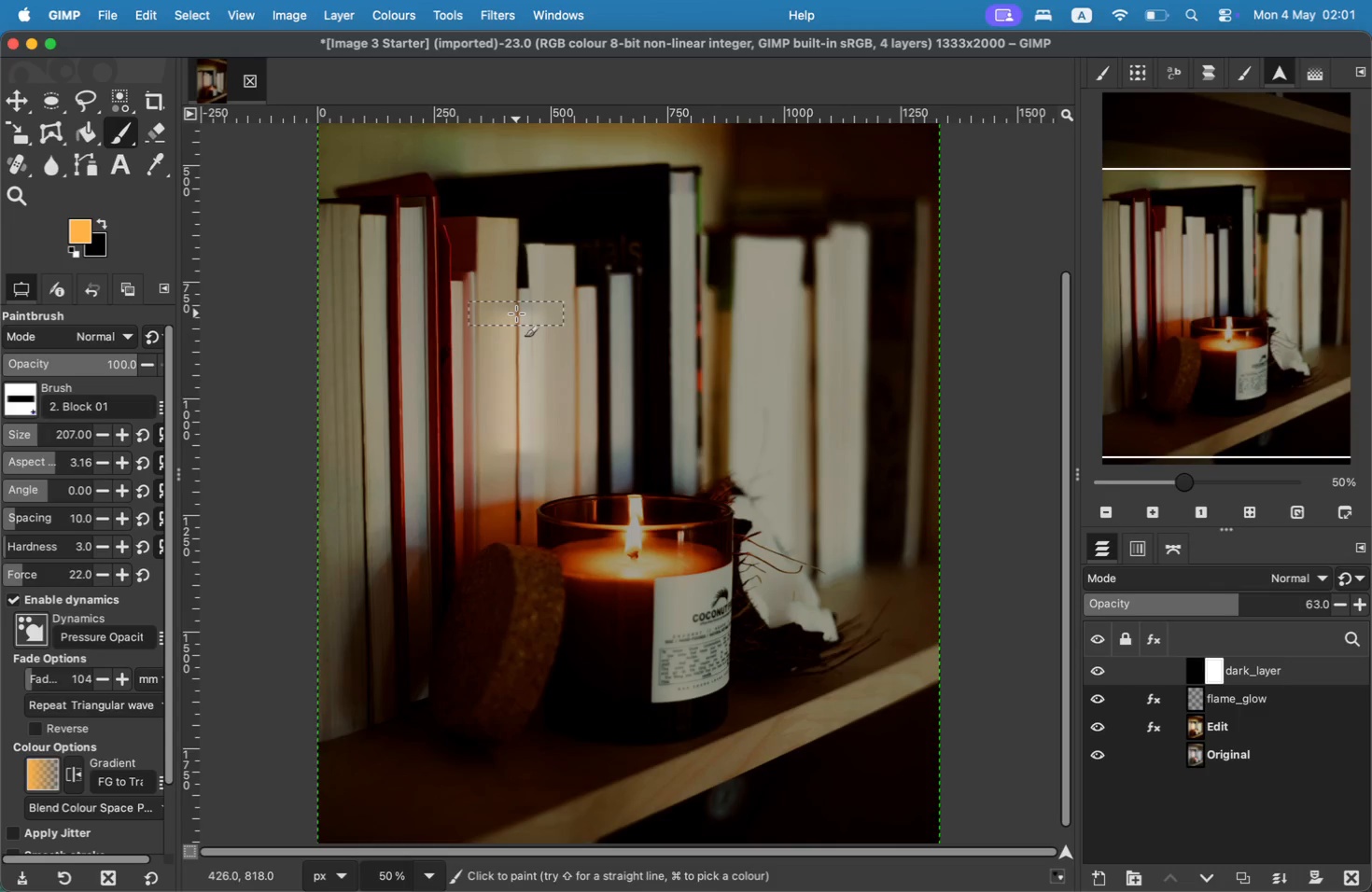 
left_click_drag(start_coordinate=[516, 450], to_coordinate=[516, 312])
 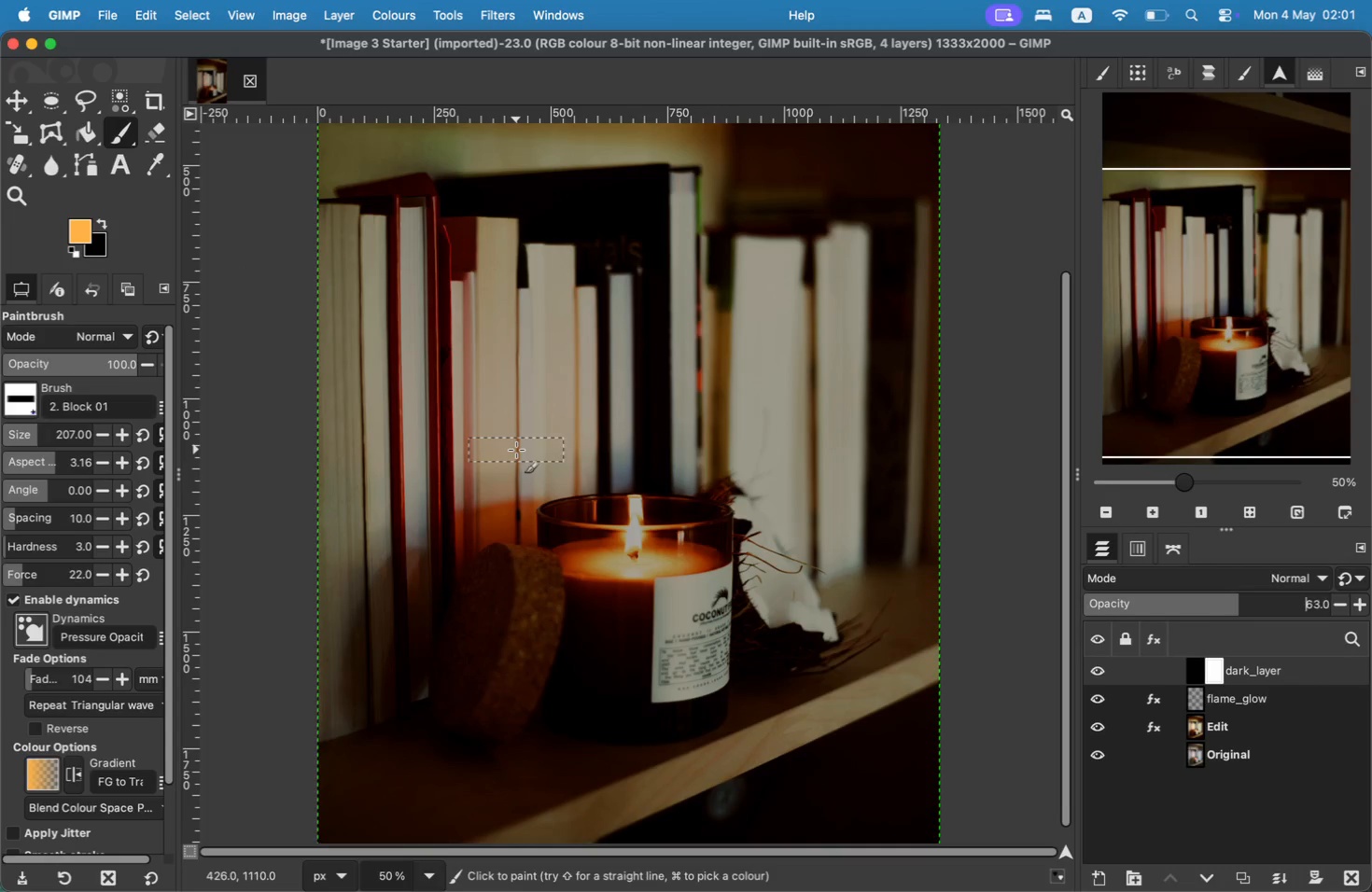 
left_click_drag(start_coordinate=[576, 441], to_coordinate=[576, 293])
 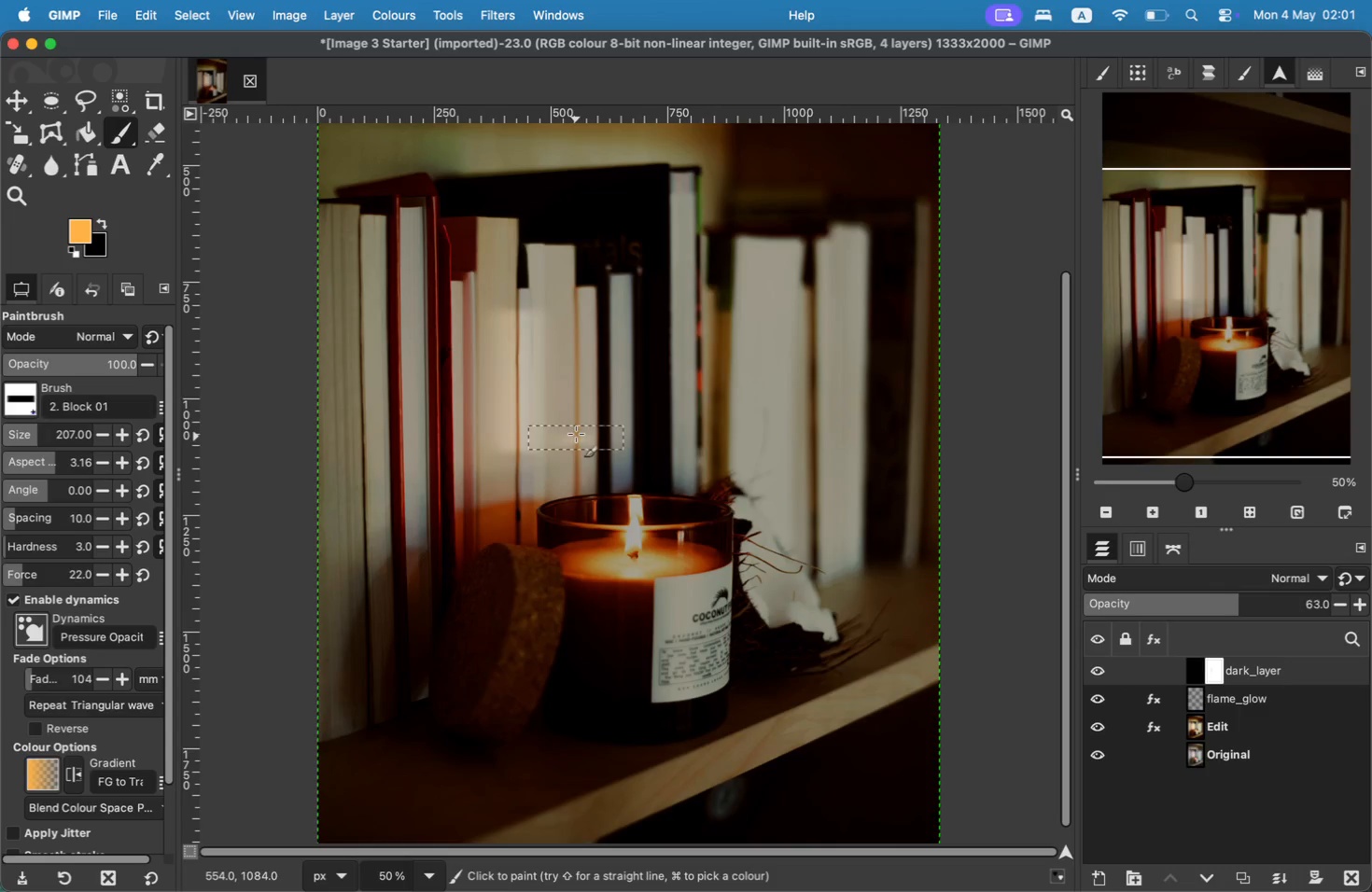 
left_click_drag(start_coordinate=[626, 429], to_coordinate=[625, 301])
 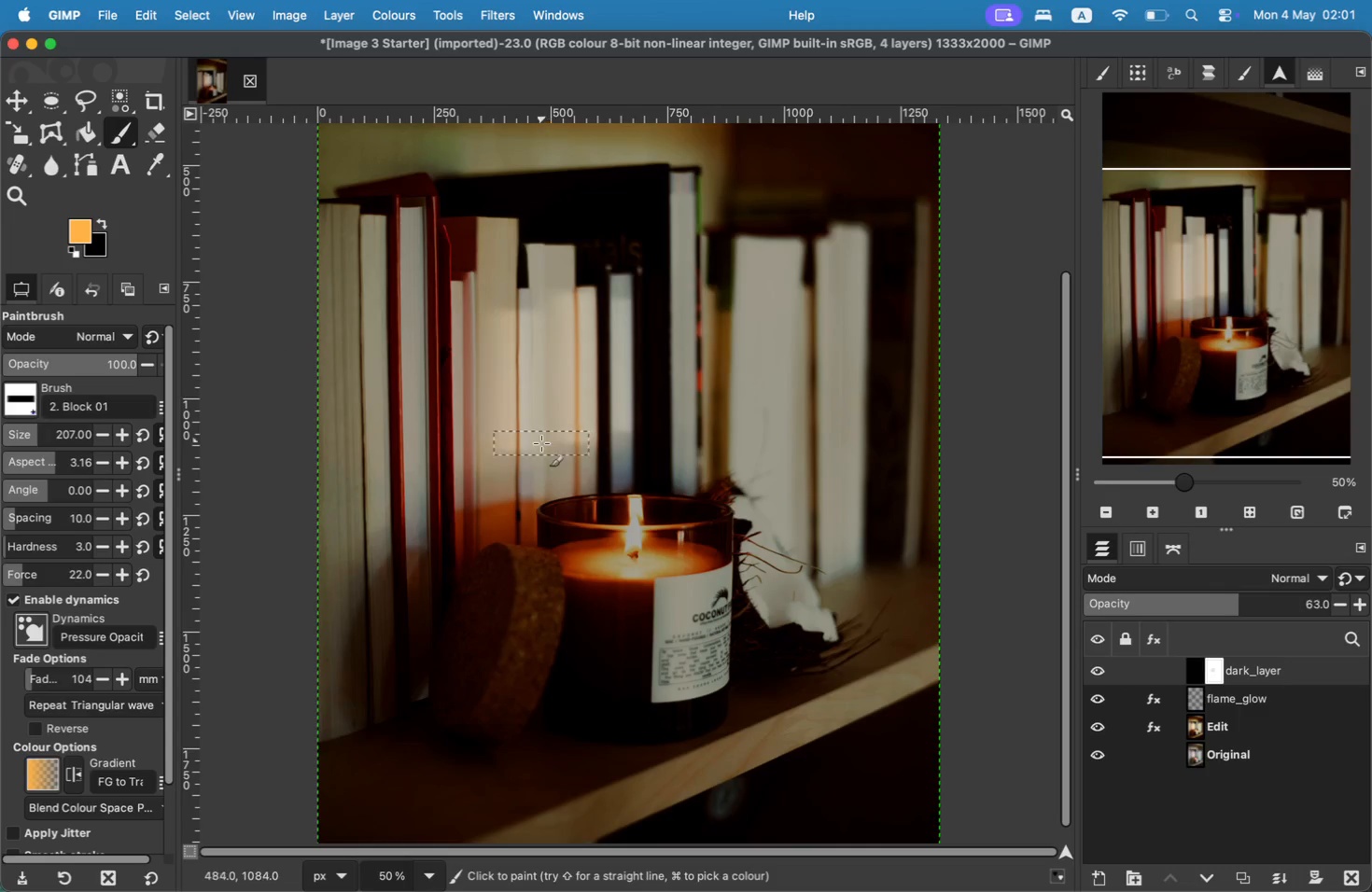 
left_click([531, 459])
 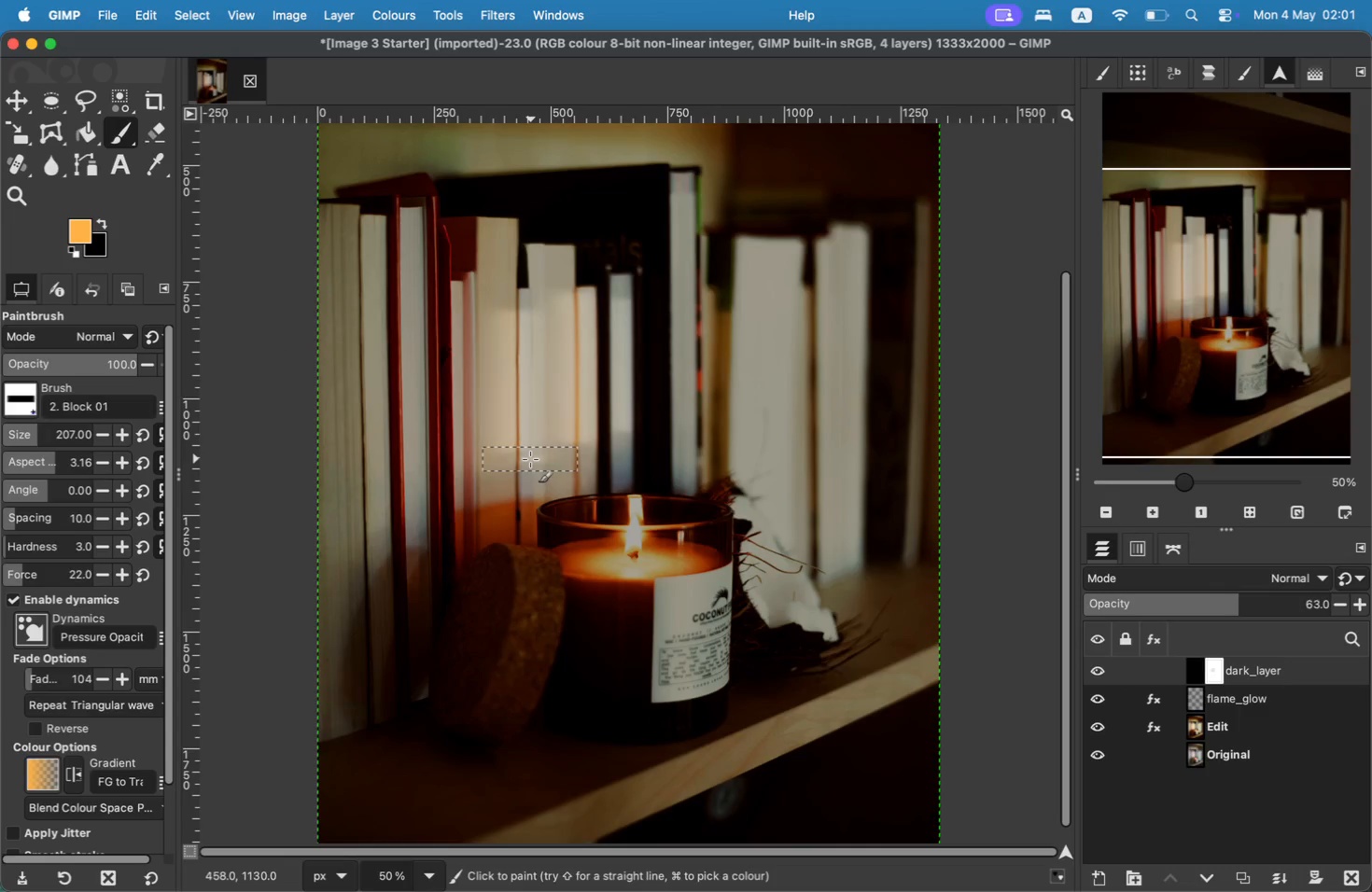 
triple_click([530, 458])
 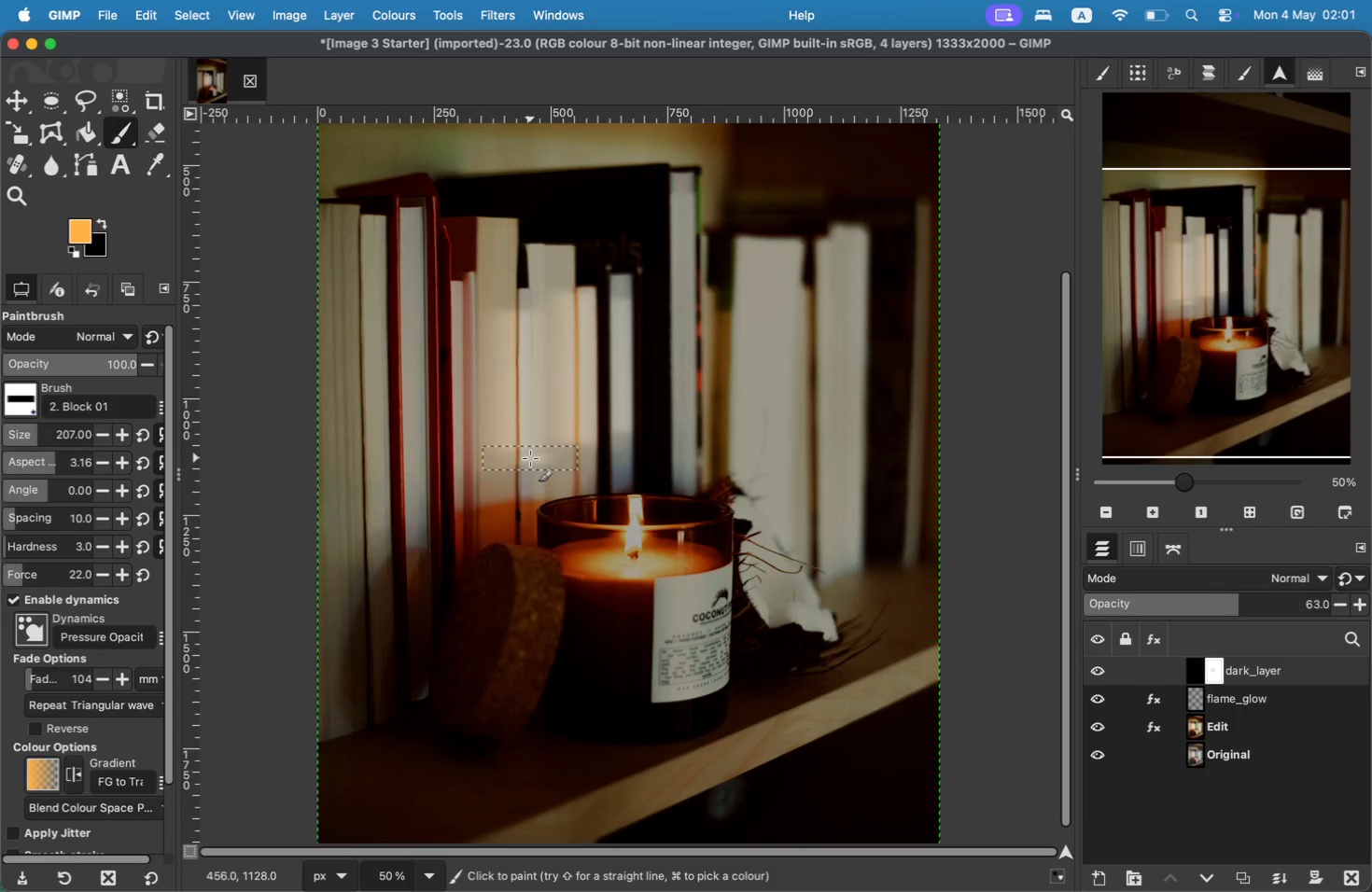 
triple_click([530, 458])
 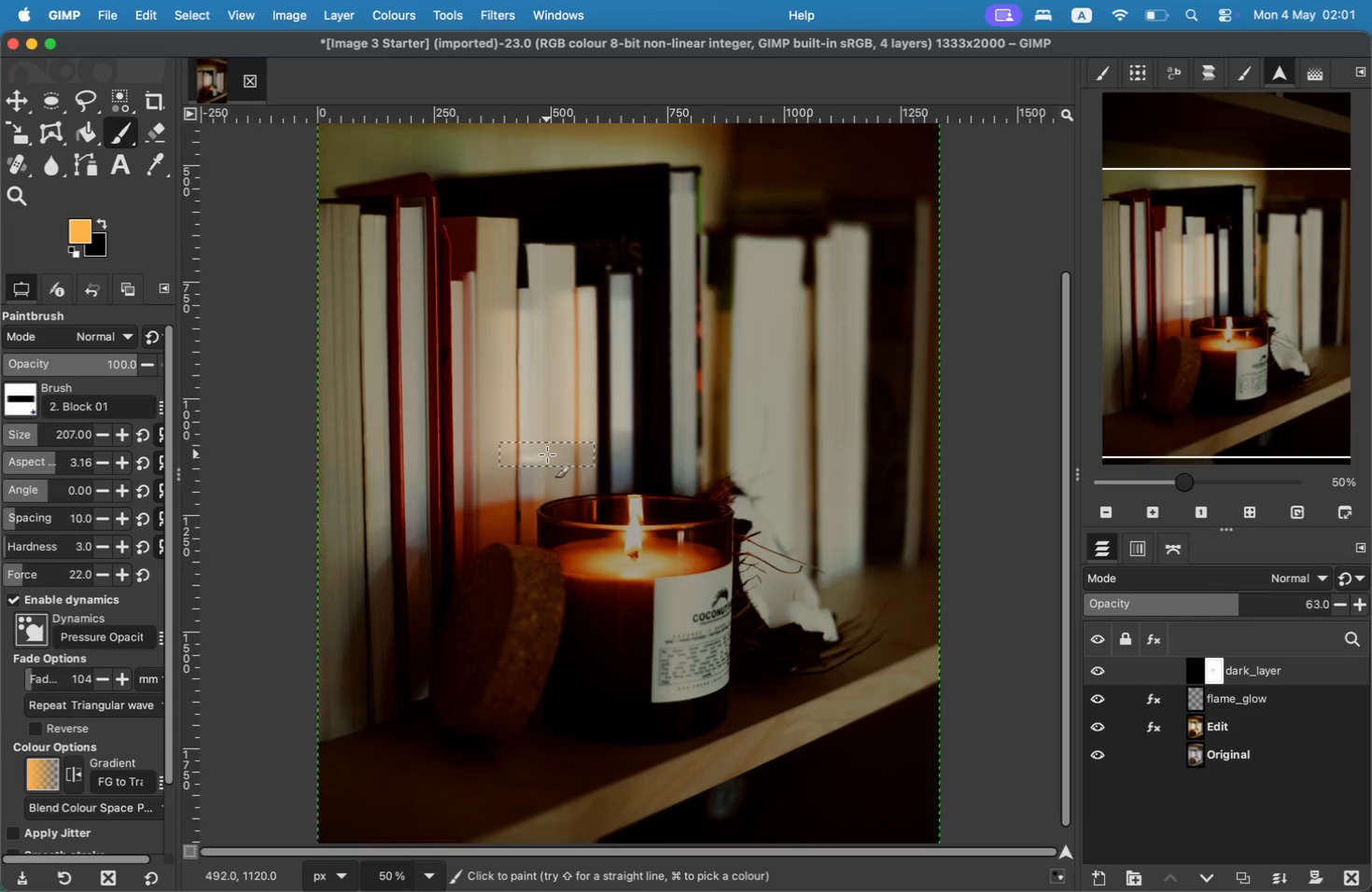 
triple_click([550, 454])
 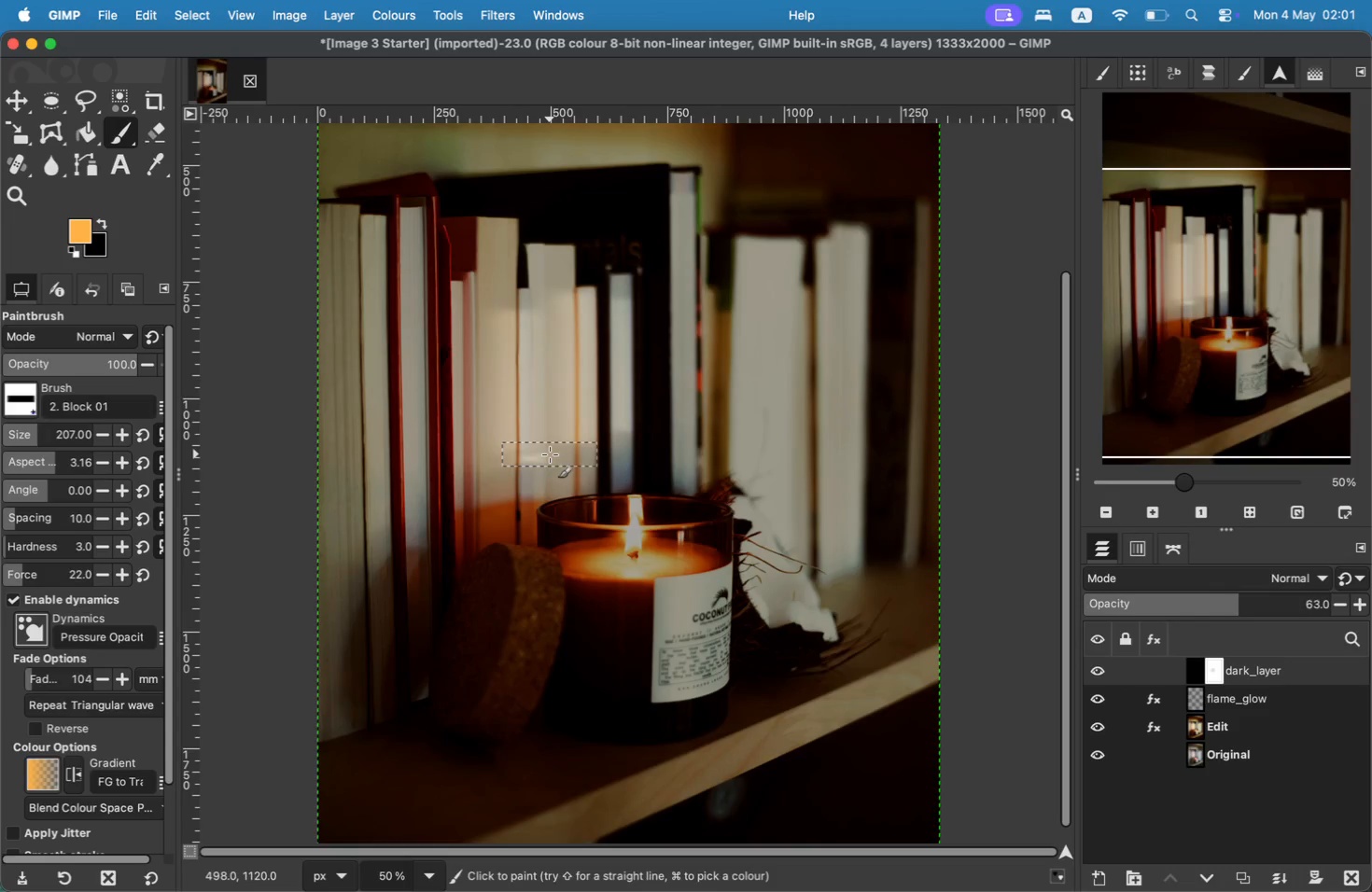 
triple_click([550, 454])
 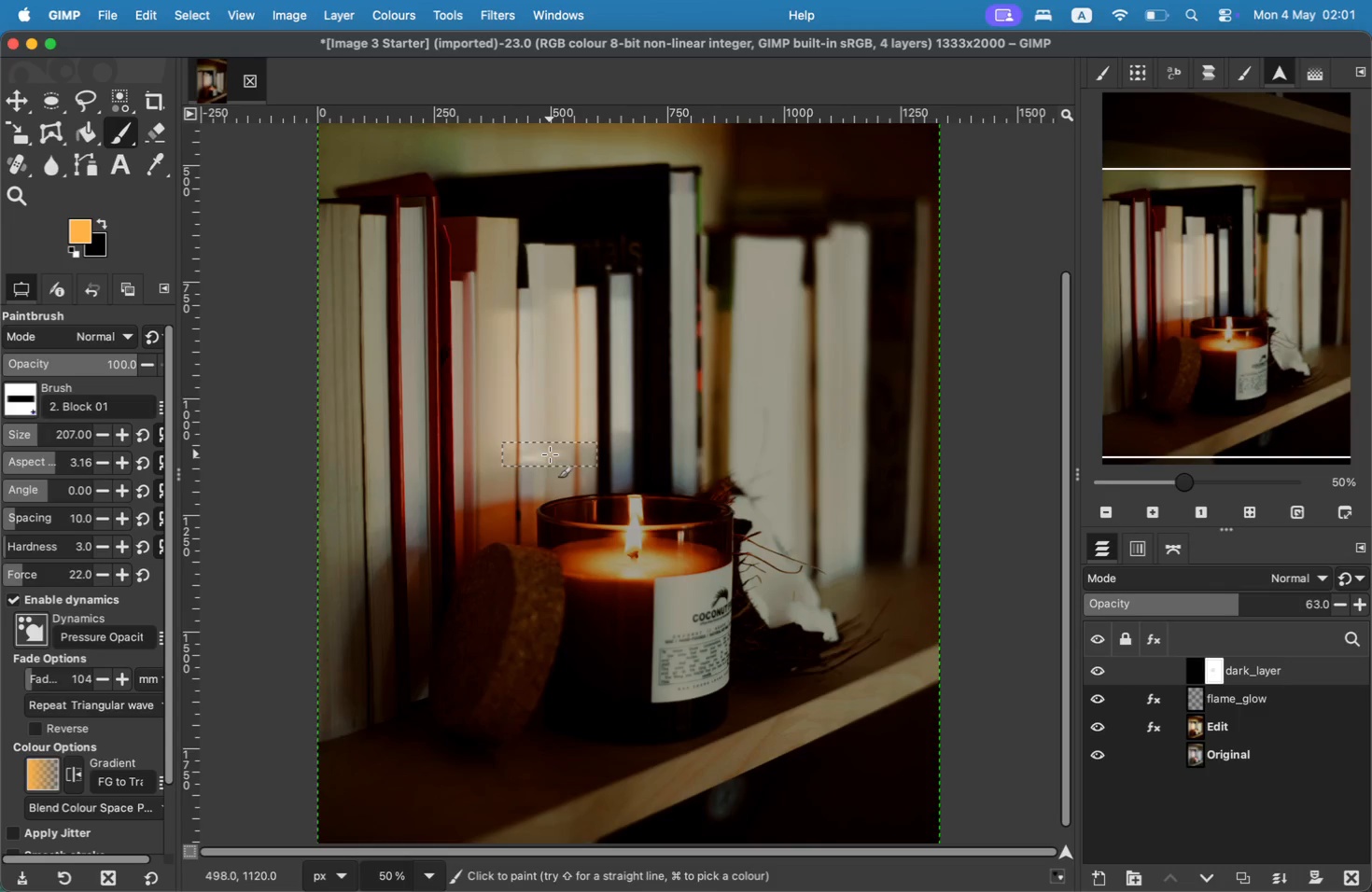 
triple_click([550, 454])
 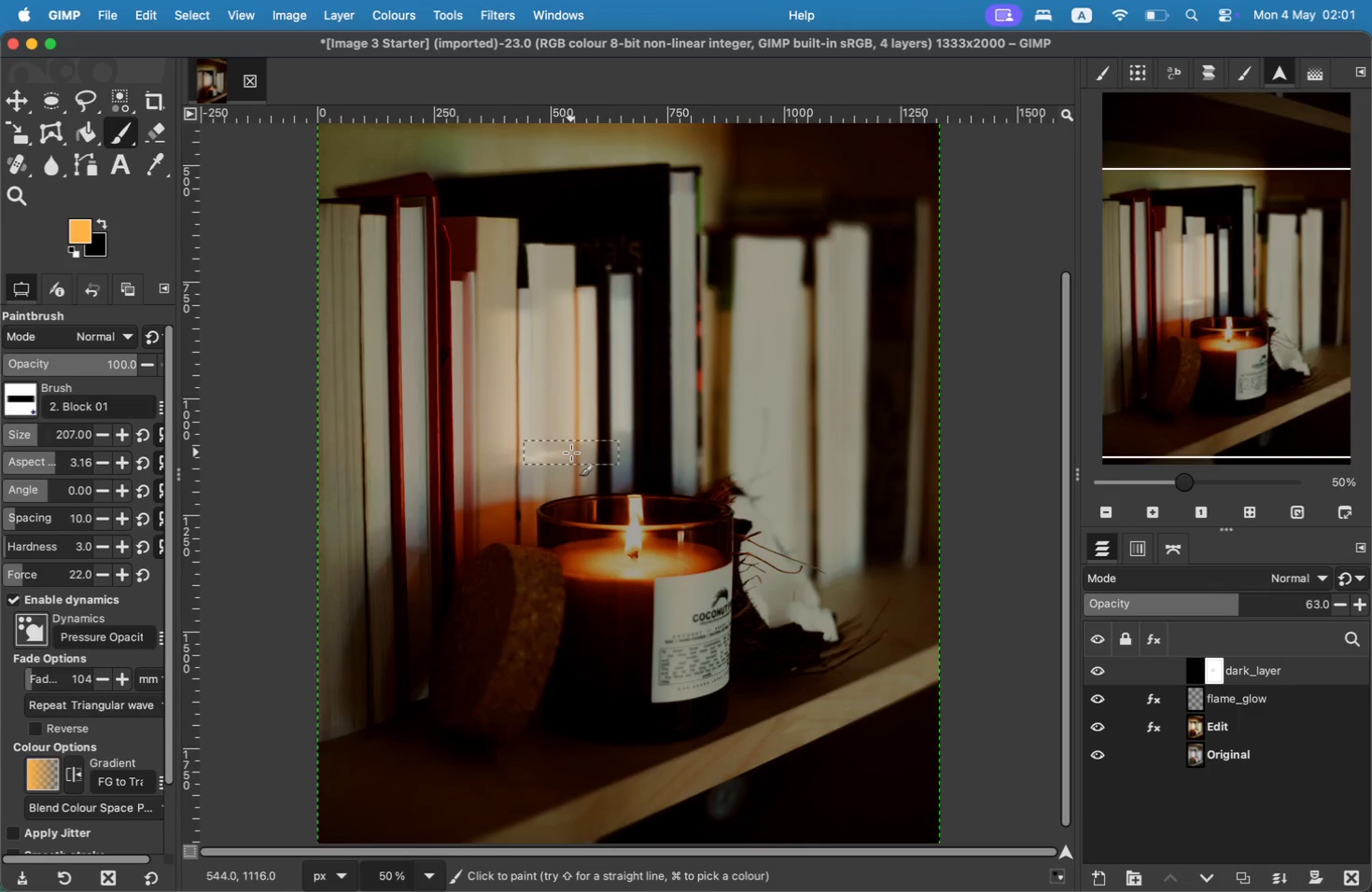 
triple_click([571, 453])
 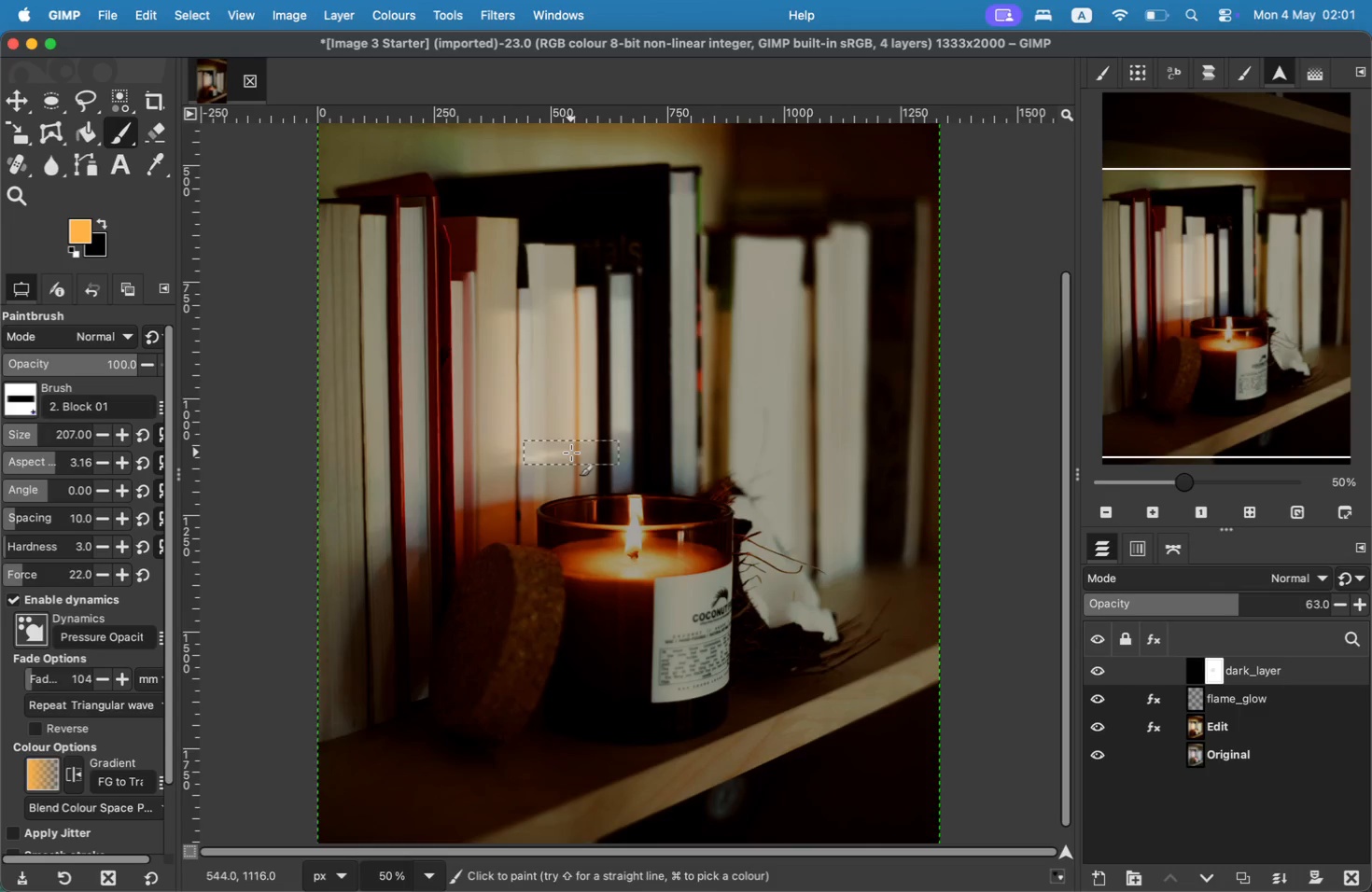 
triple_click([571, 453])
 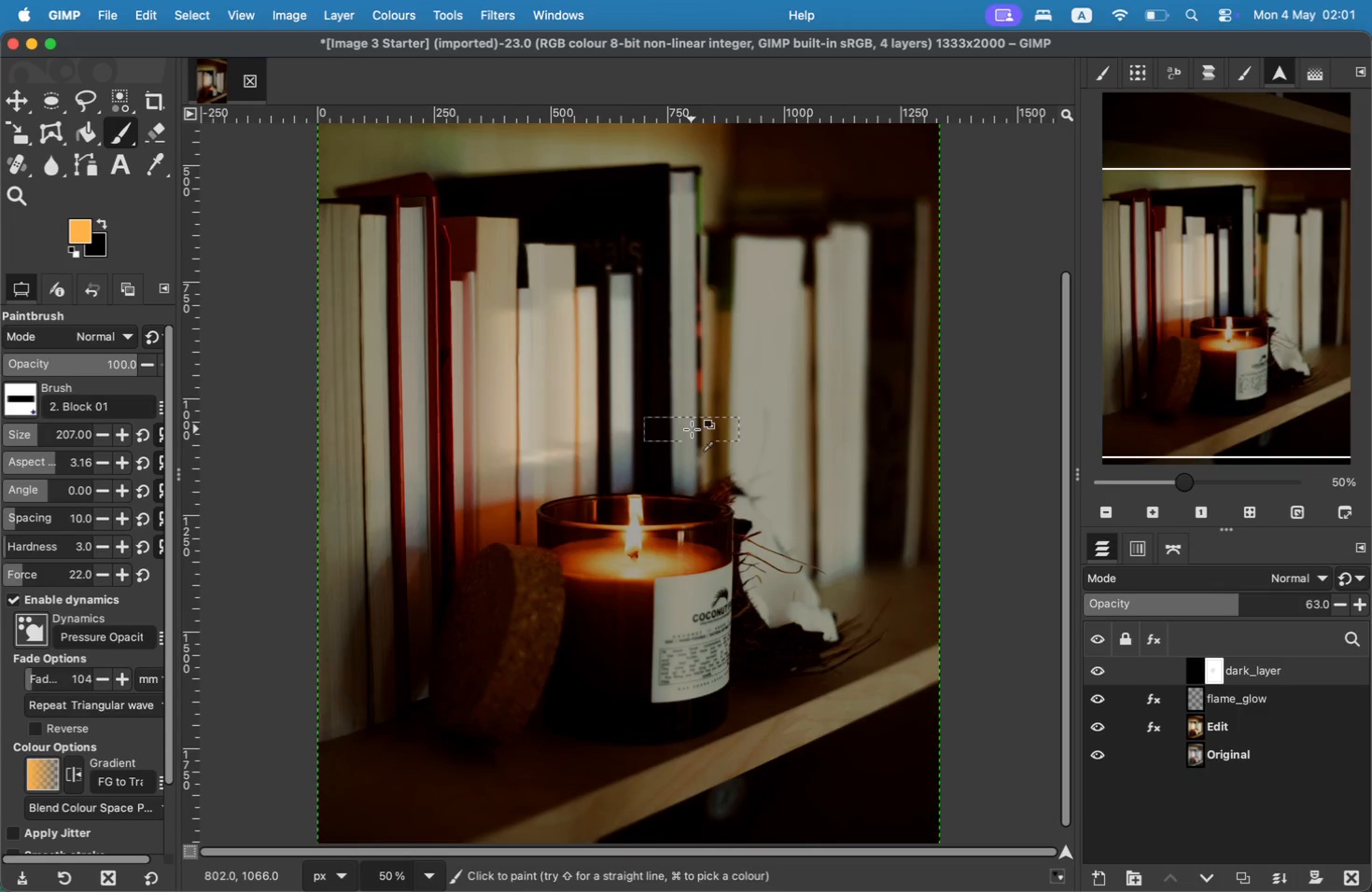 
key(Meta+Z)
 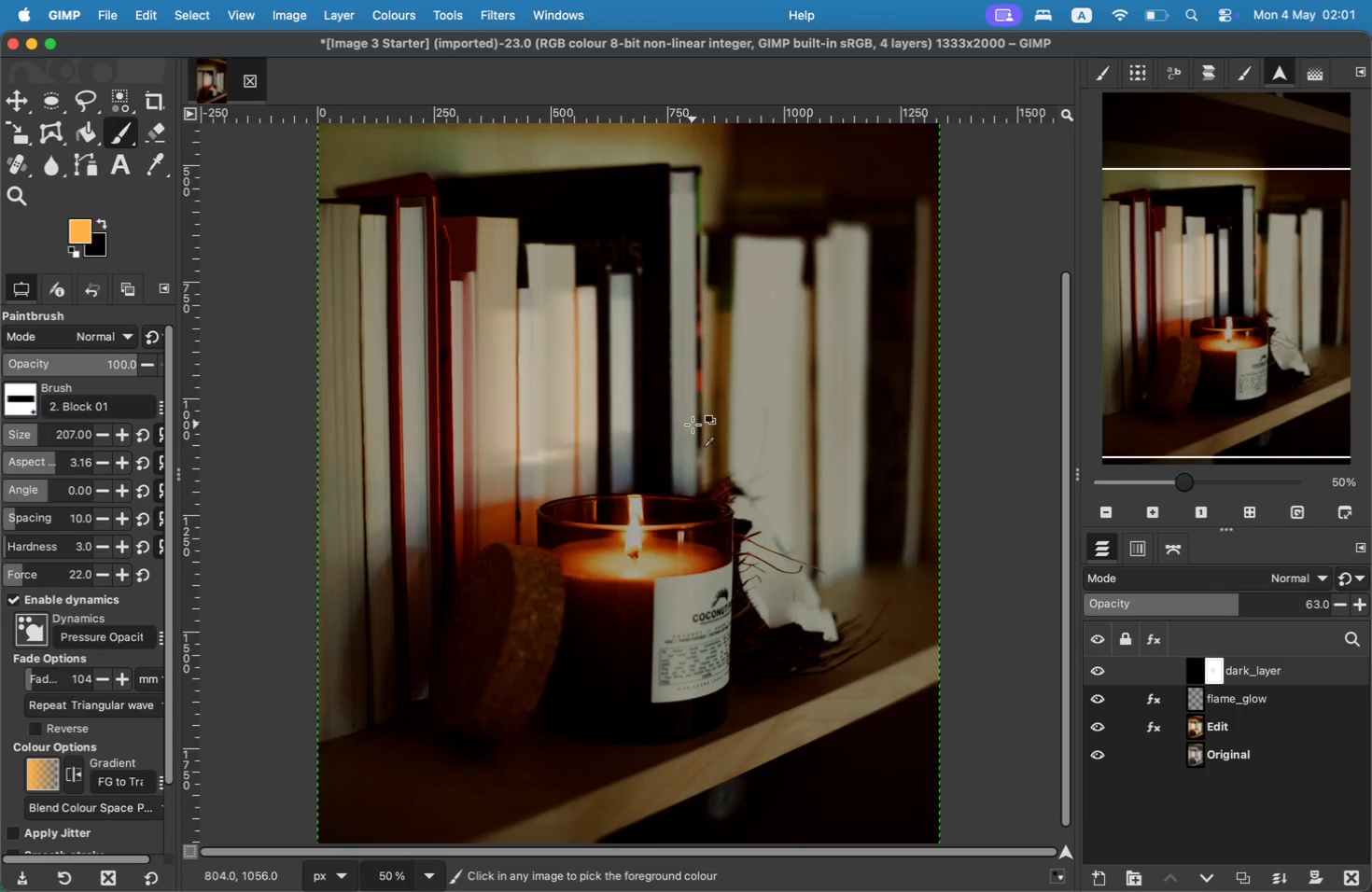 
key(Meta+Z)
 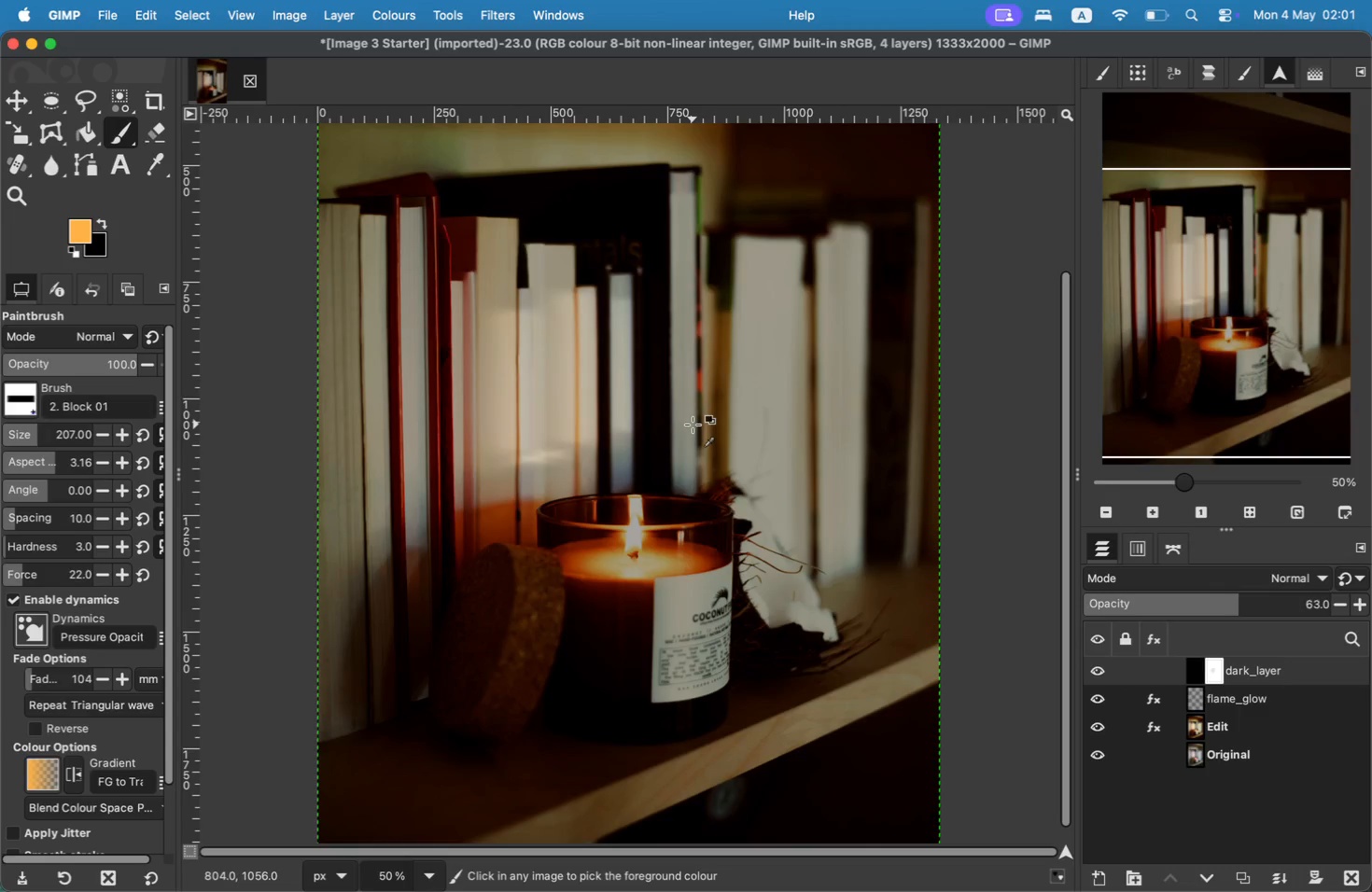 
key(Meta+Z)
 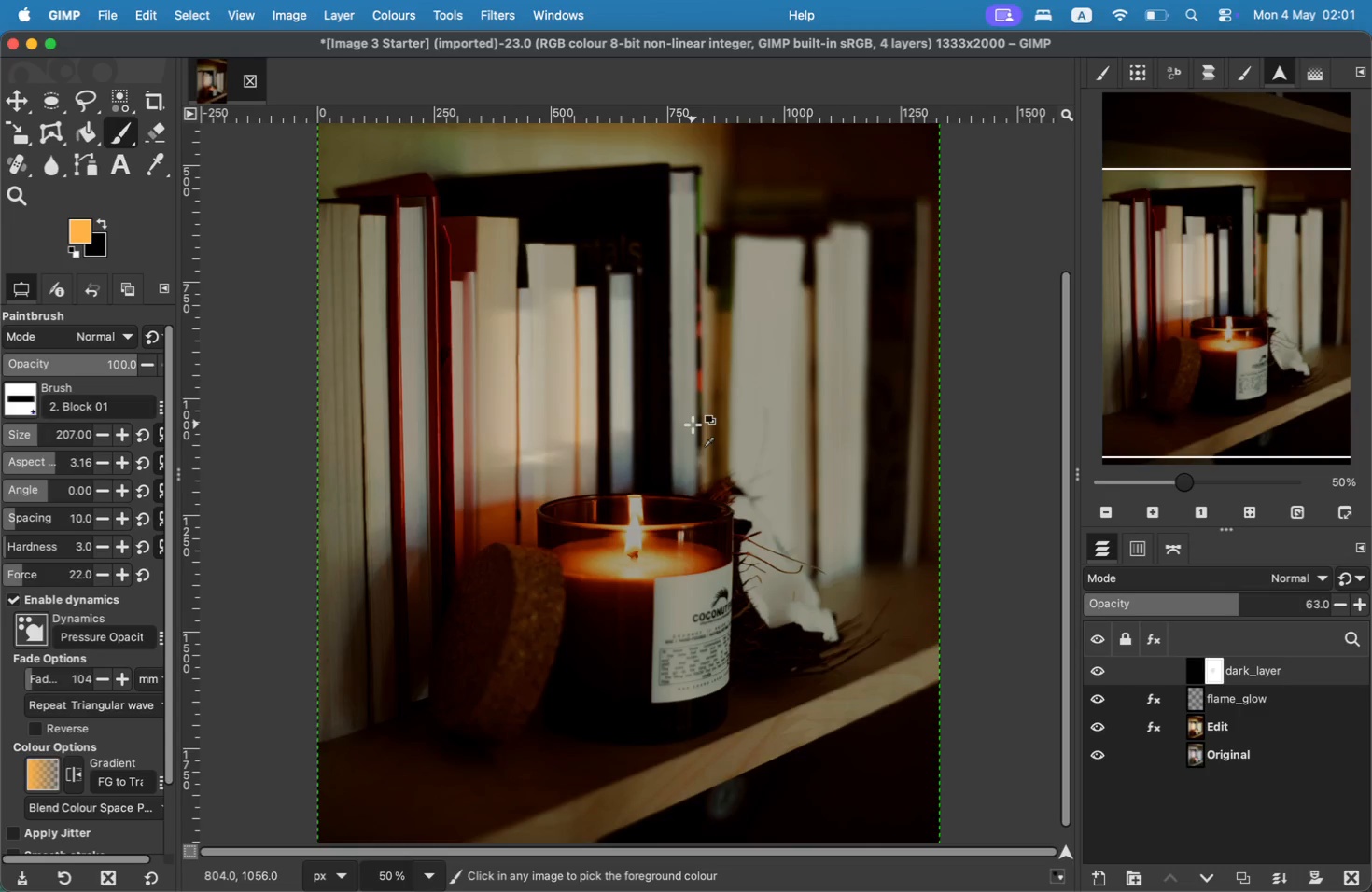 
key(Meta+Z)
 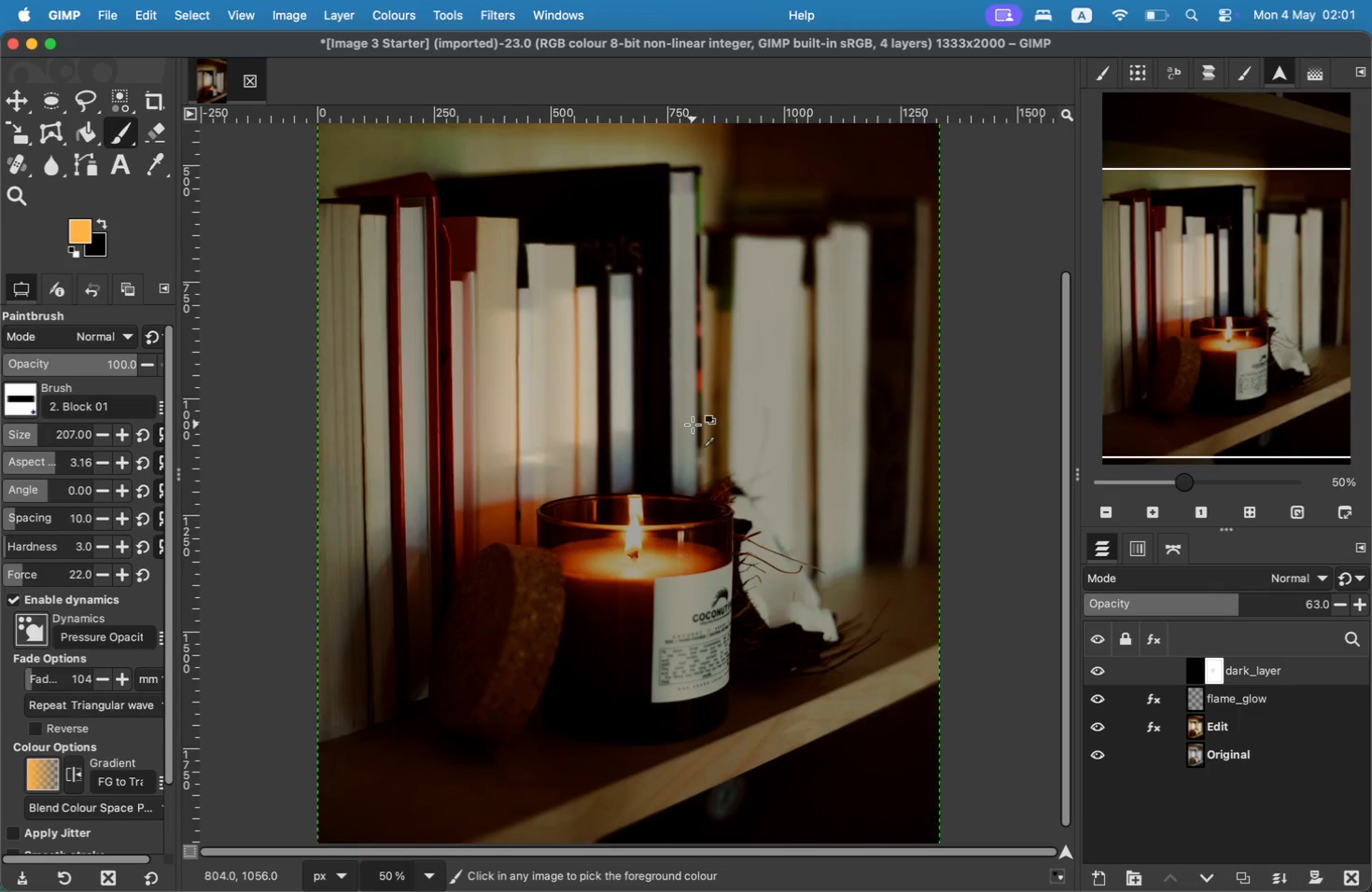 
key(Meta+Z)
 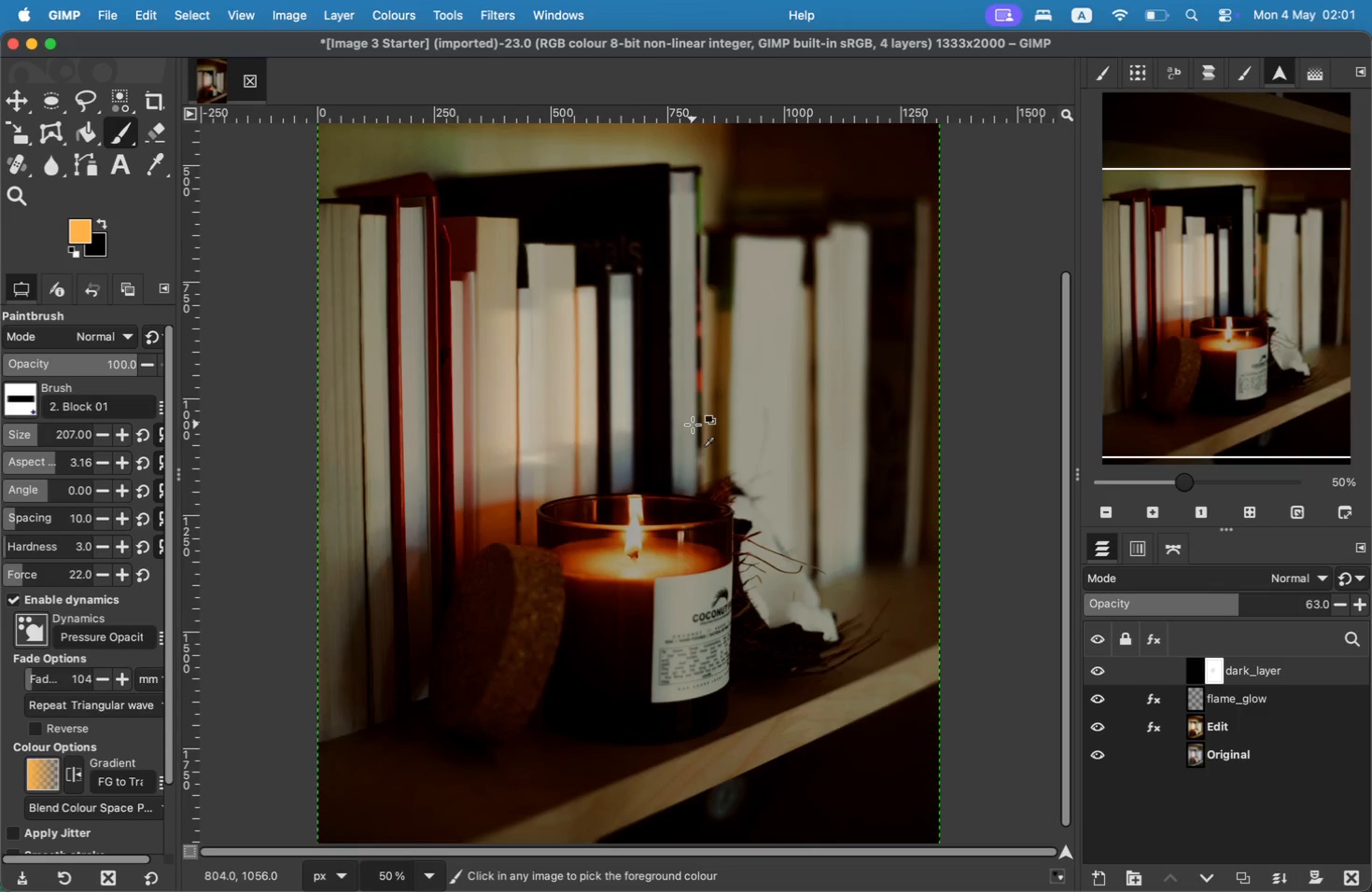 
key(Meta+Z)
 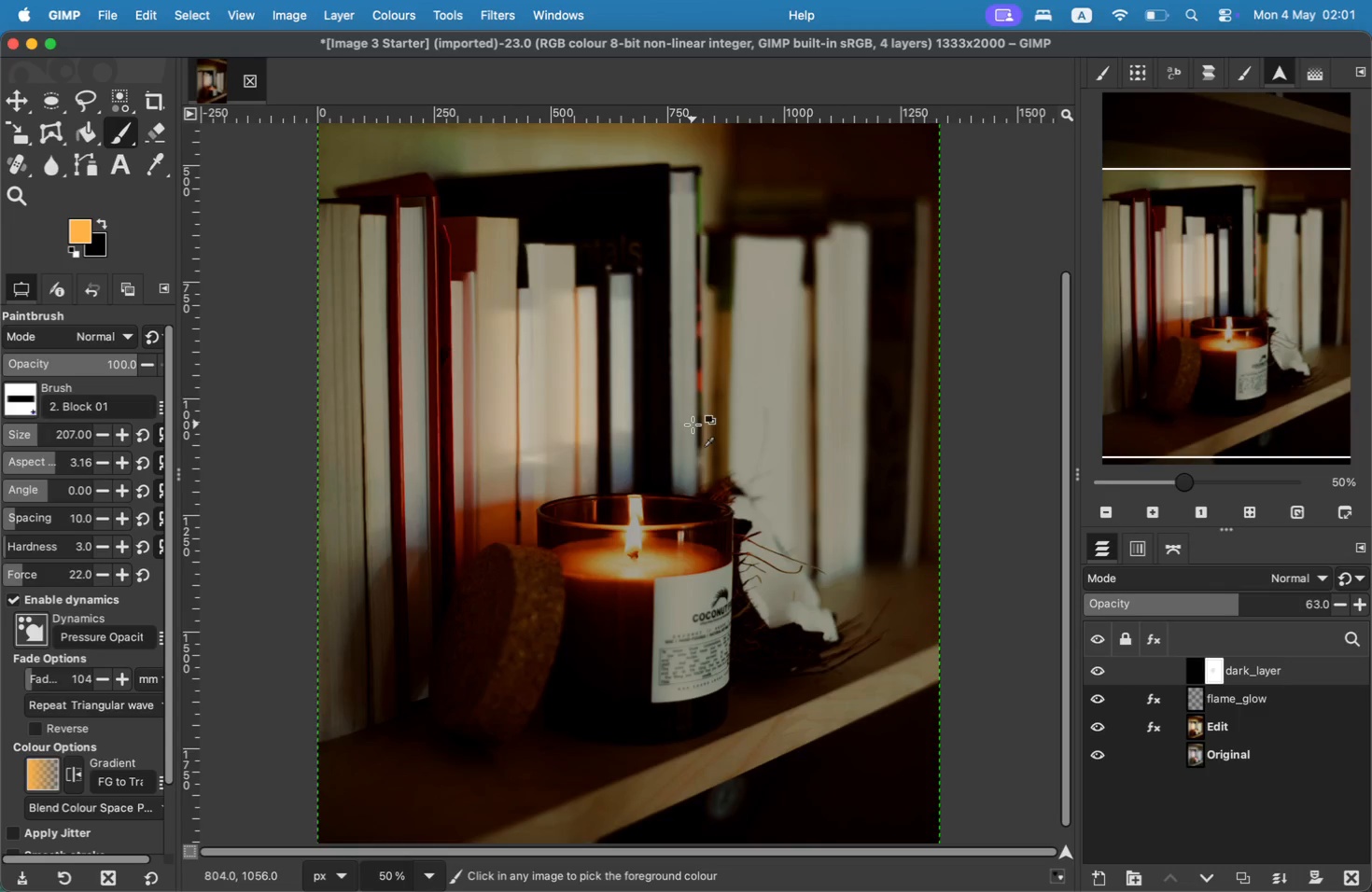 
key(Meta+Z)
 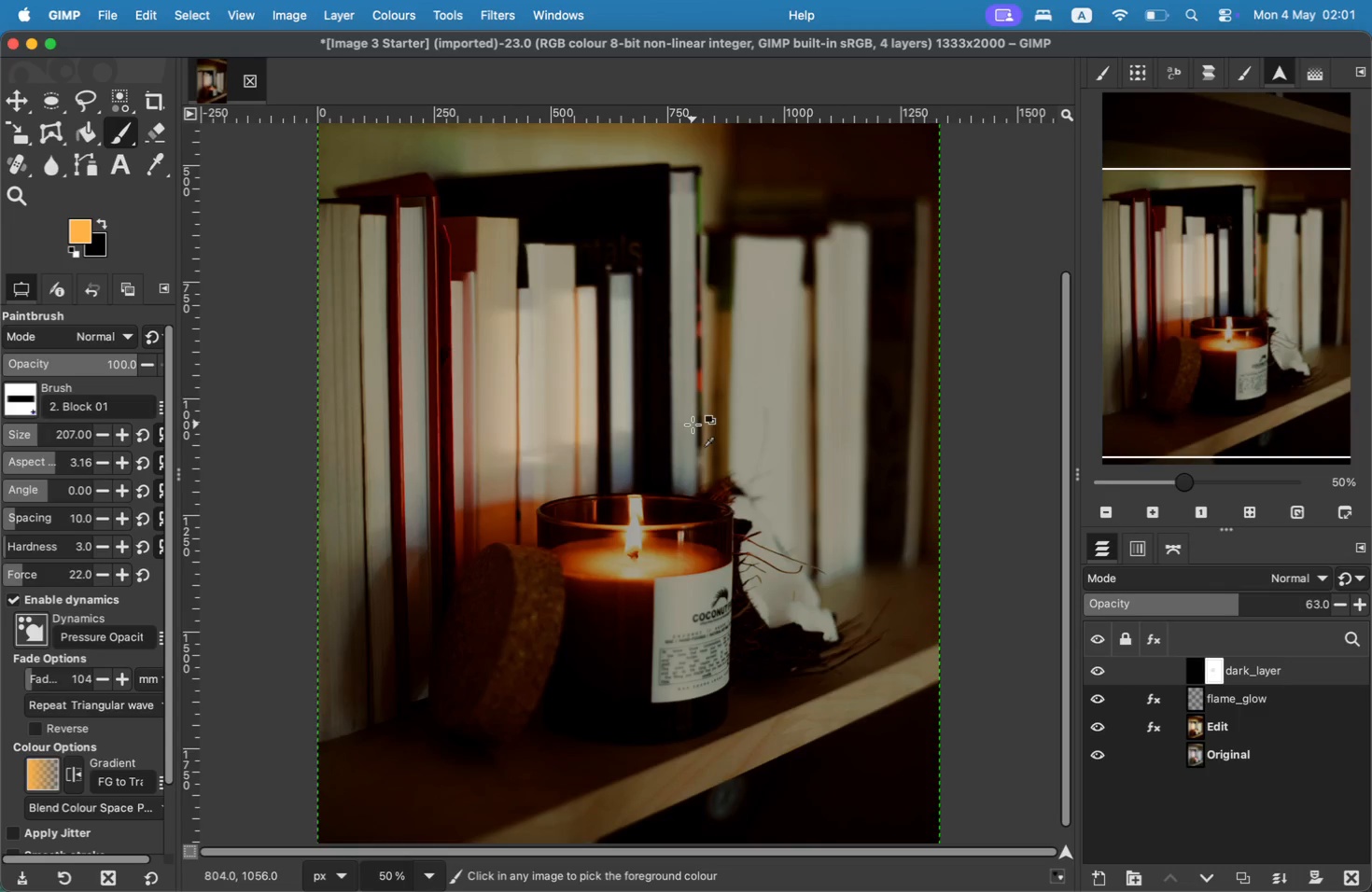 
key(Meta+Z)
 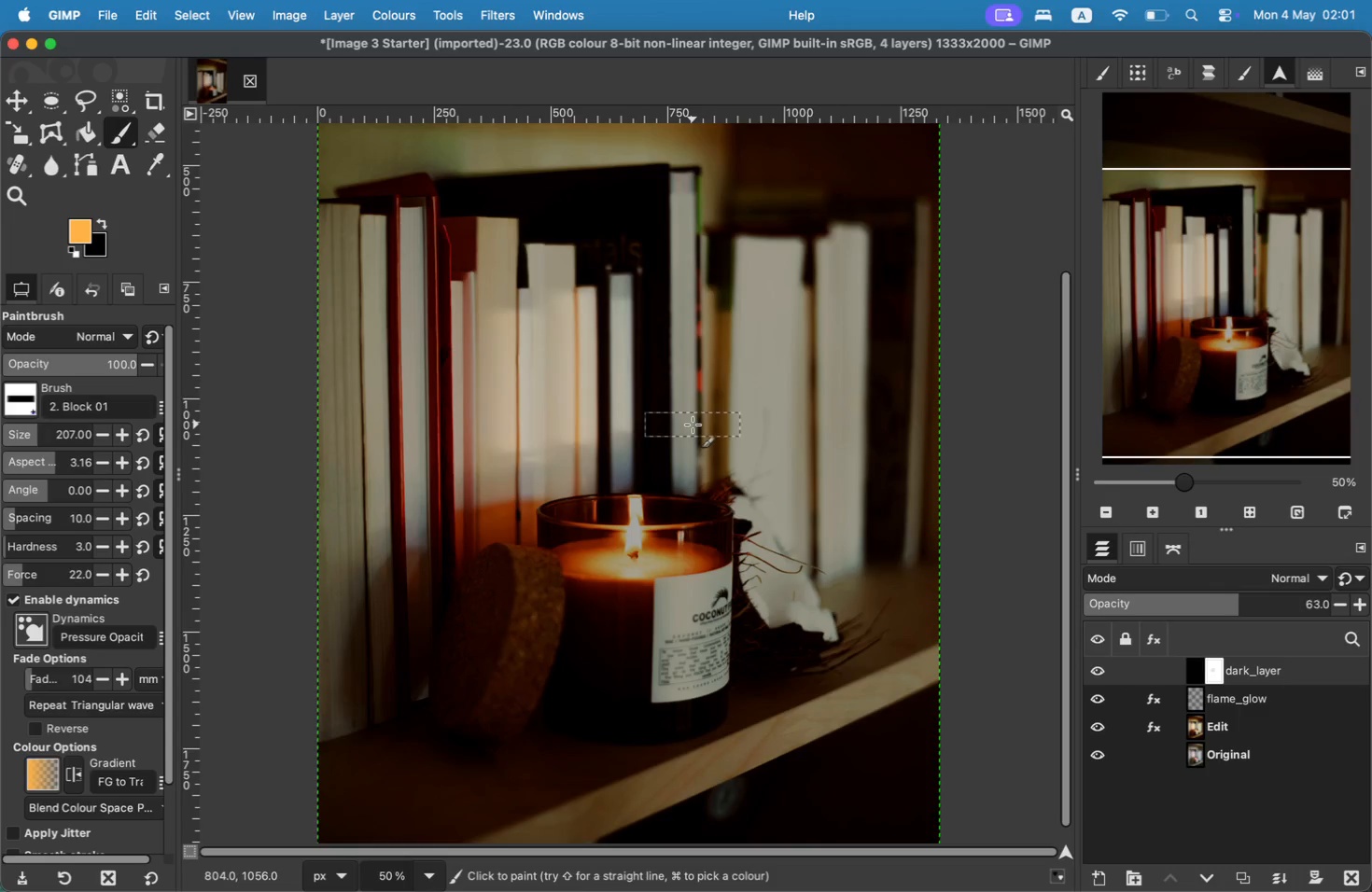 
key(Meta+CommandLeft)
 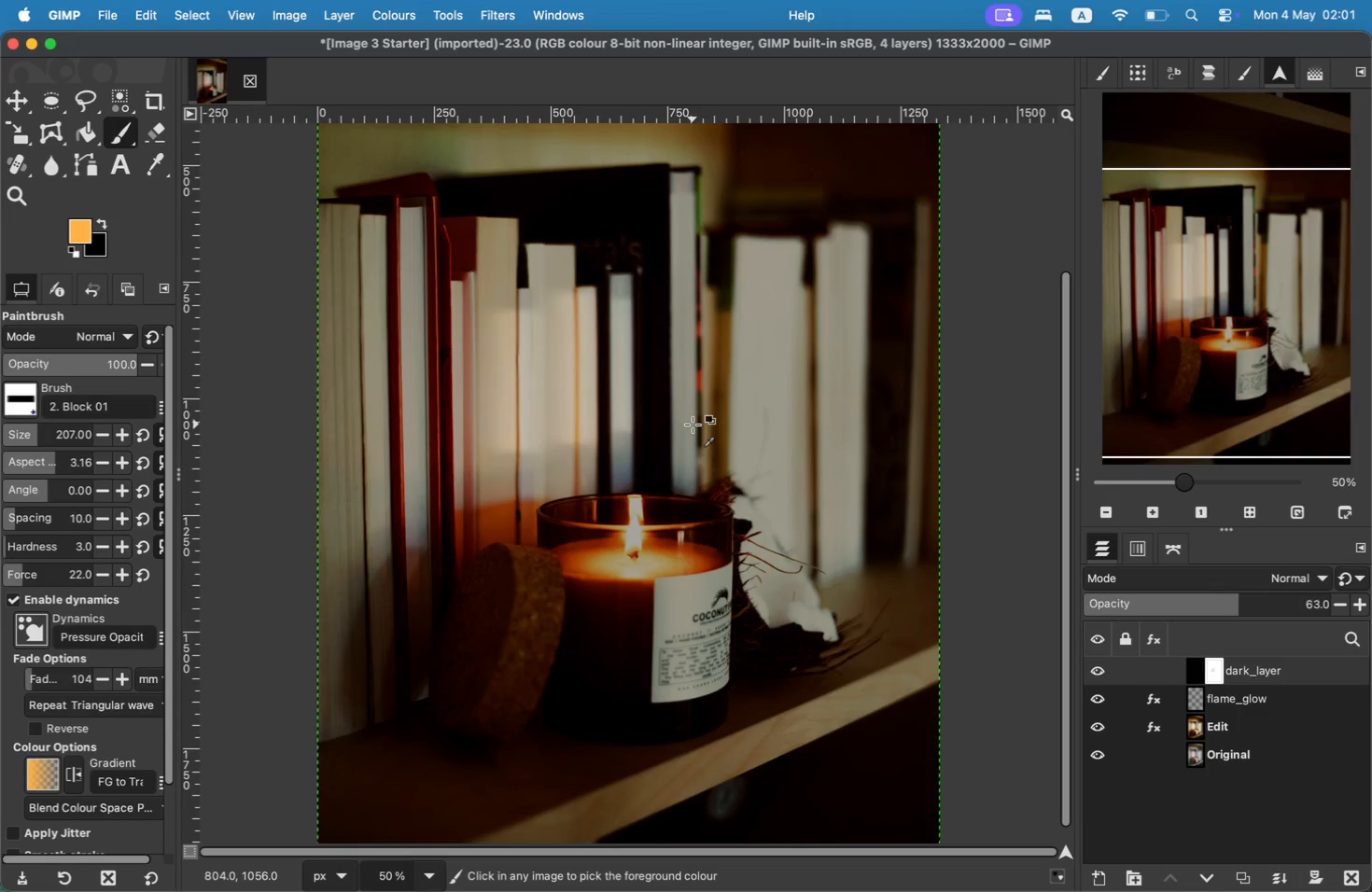 
key(Meta+Z)
 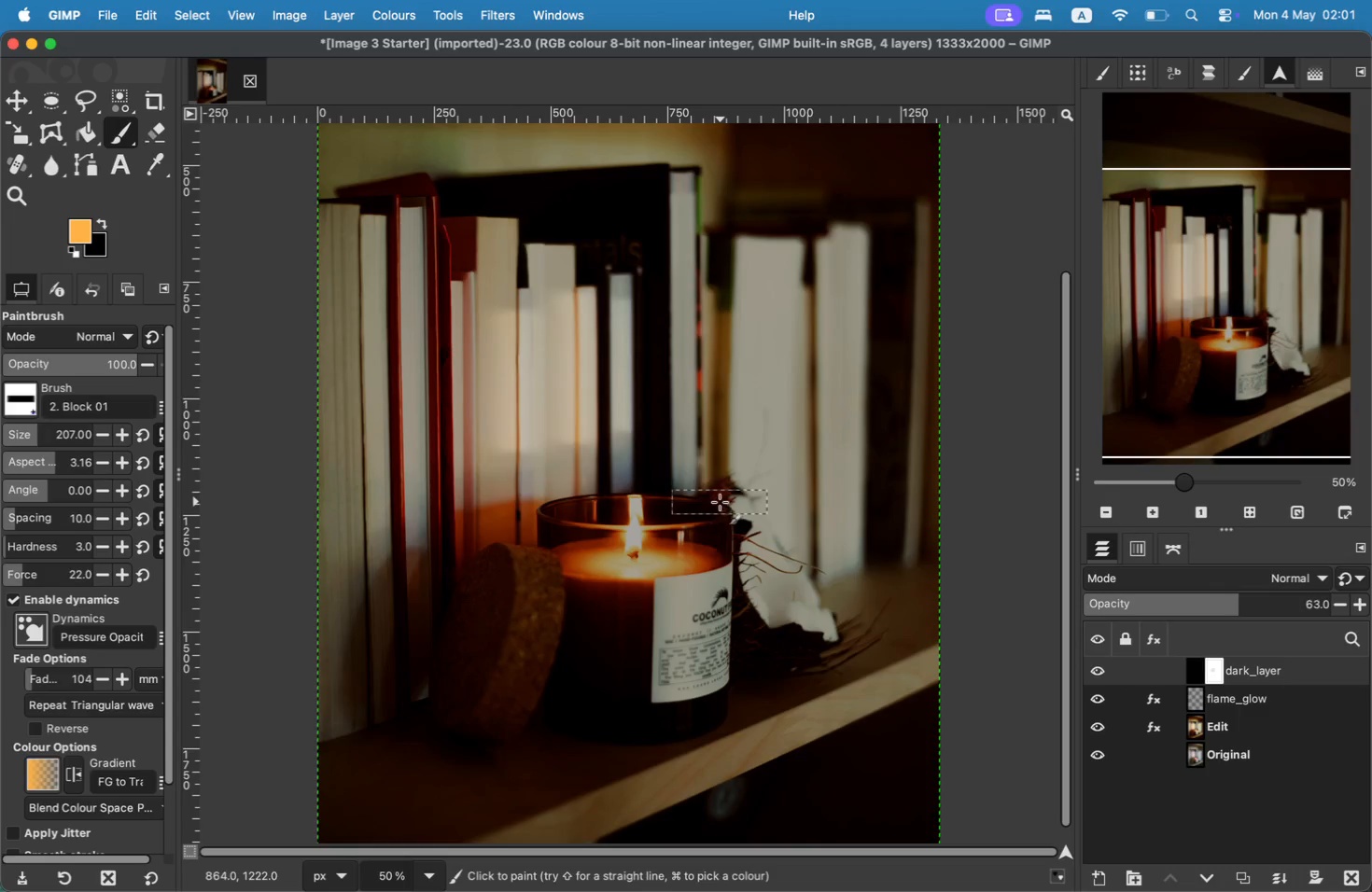 
left_click_drag(start_coordinate=[645, 523], to_coordinate=[678, 551])
 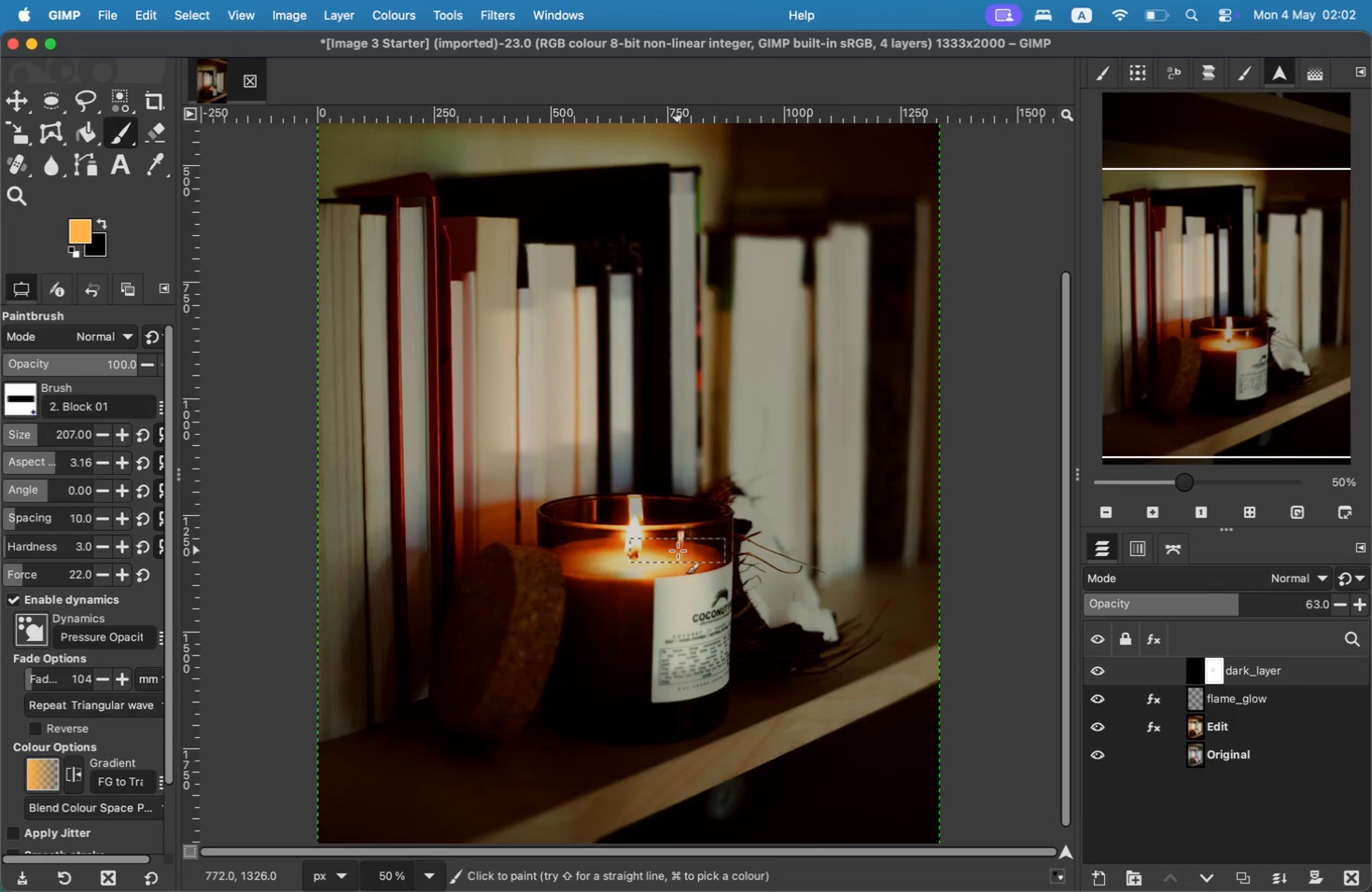 
left_click_drag(start_coordinate=[572, 554], to_coordinate=[543, 590])
 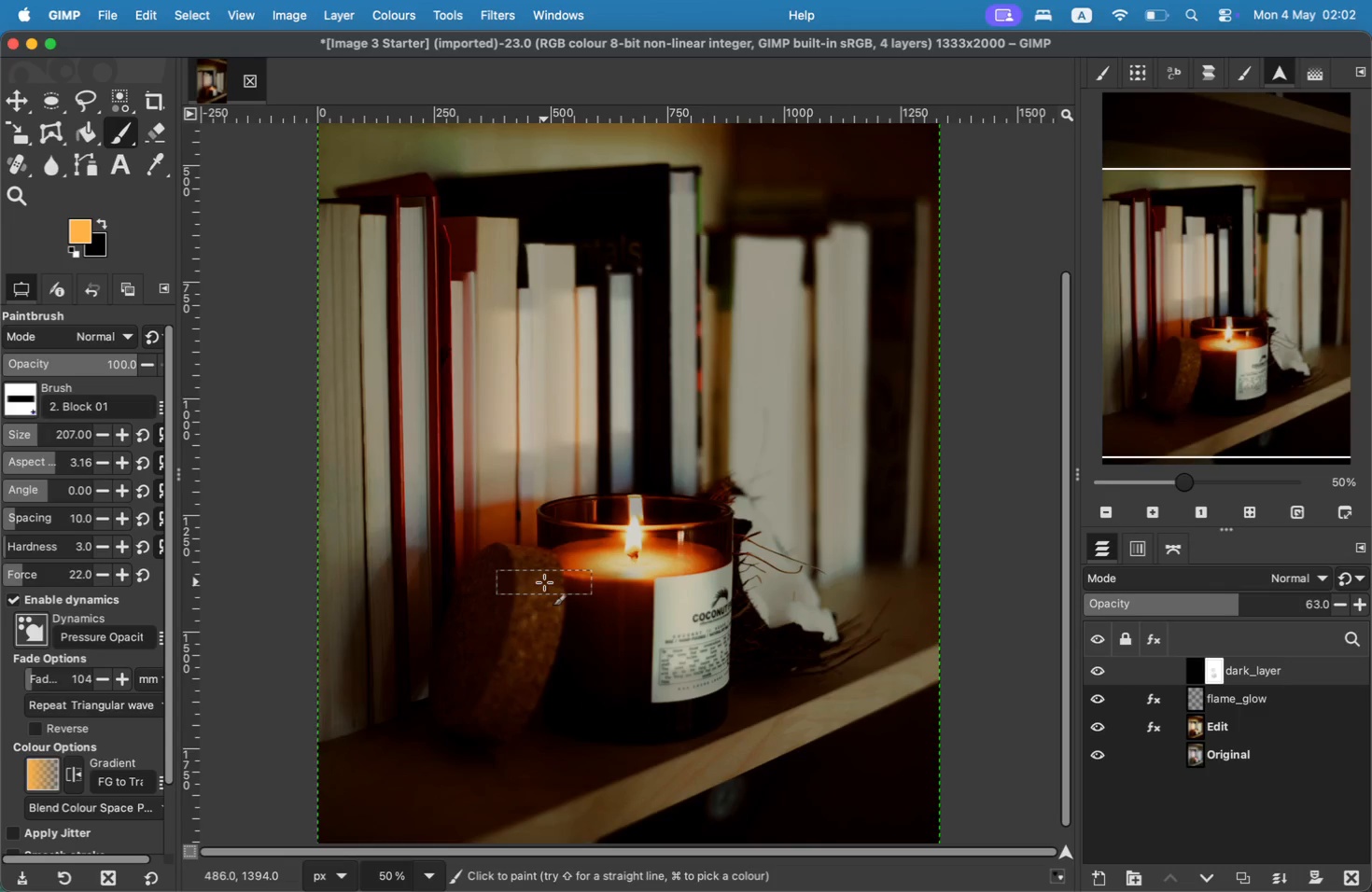 
left_click_drag(start_coordinate=[820, 569], to_coordinate=[823, 579])
 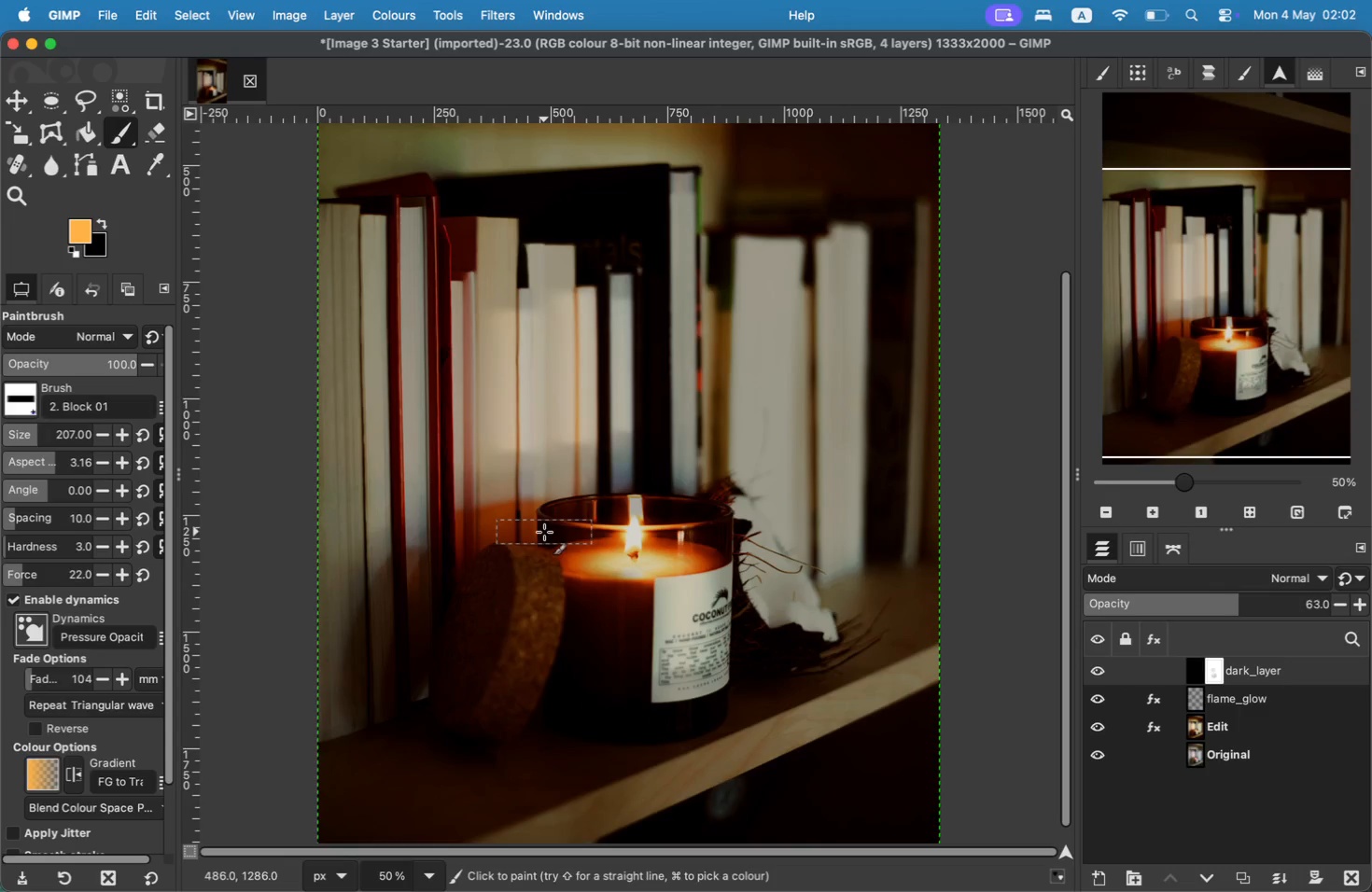 
left_click_drag(start_coordinate=[823, 550], to_coordinate=[811, 565])
 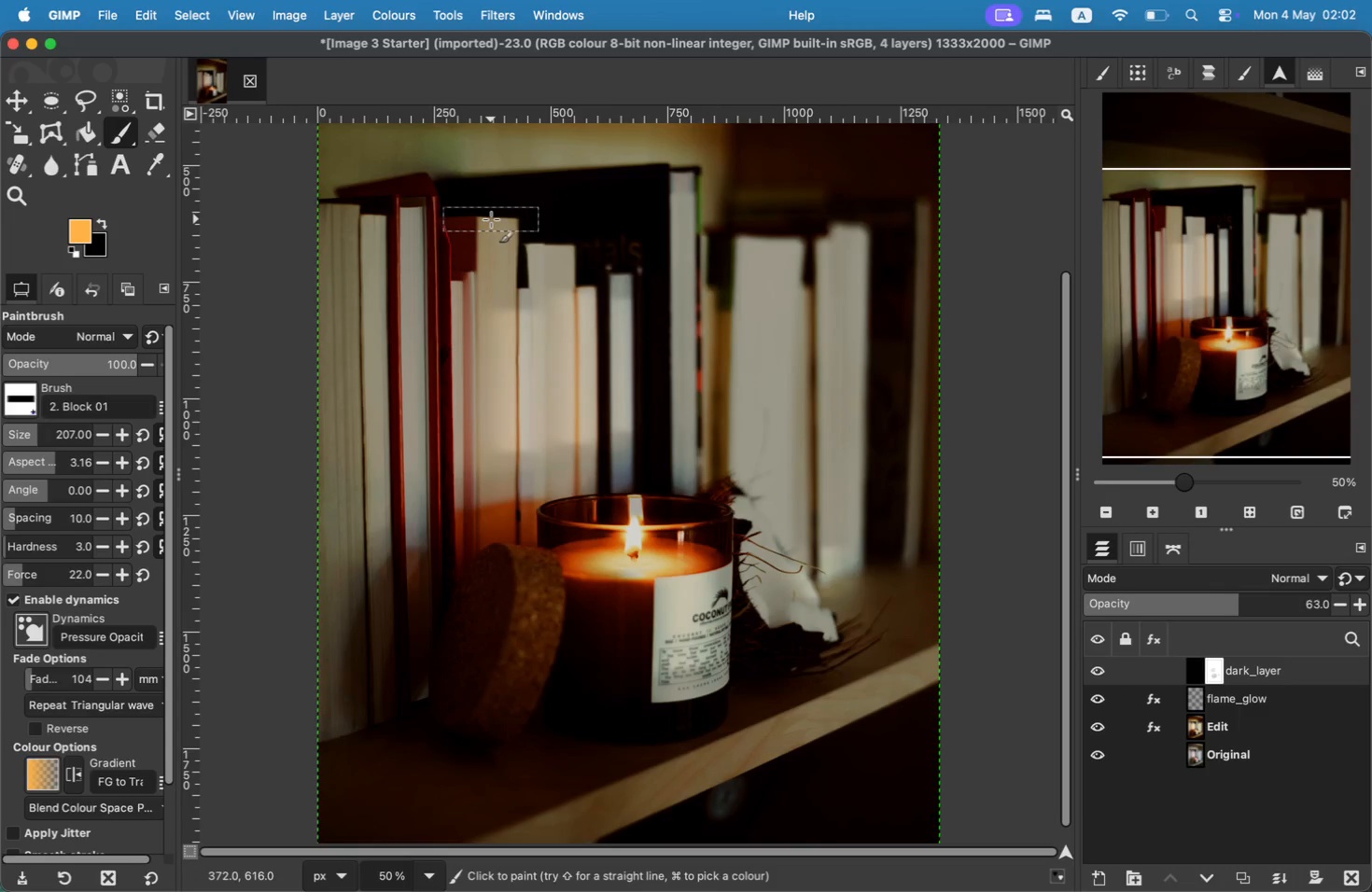 
wait(7.63)
 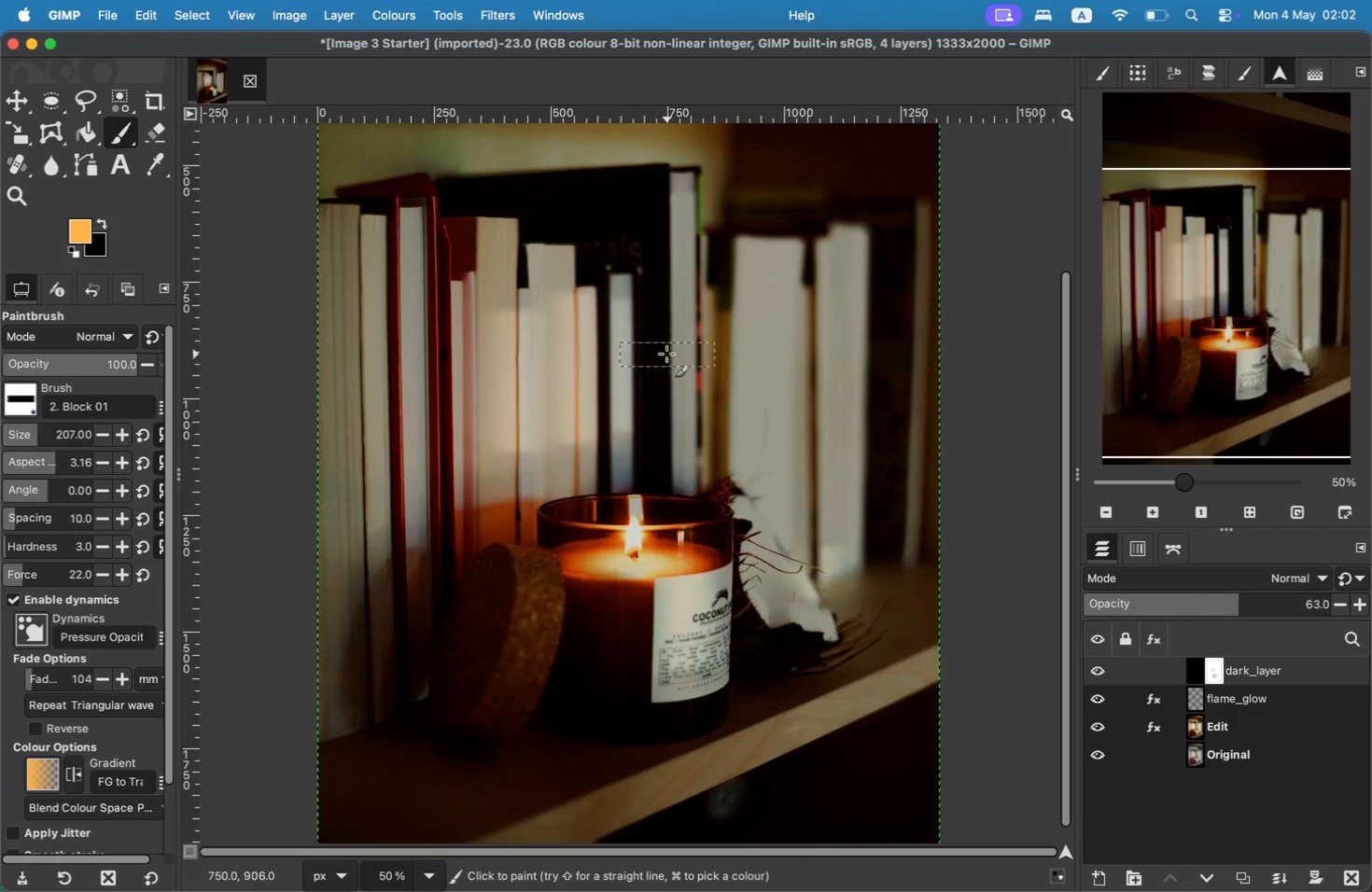 
left_click_drag(start_coordinate=[400, 300], to_coordinate=[413, 299])
 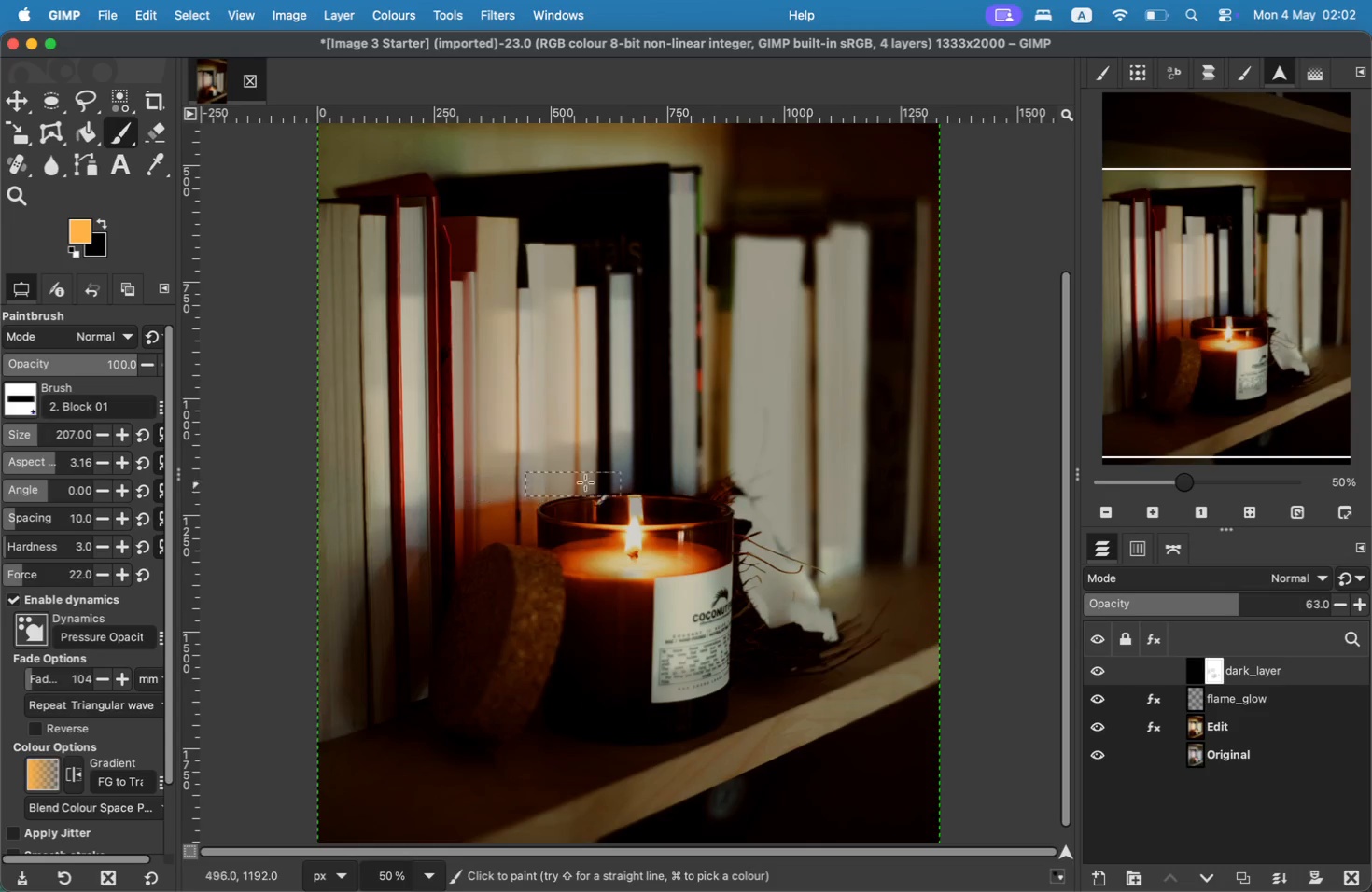 
wait(5.61)
 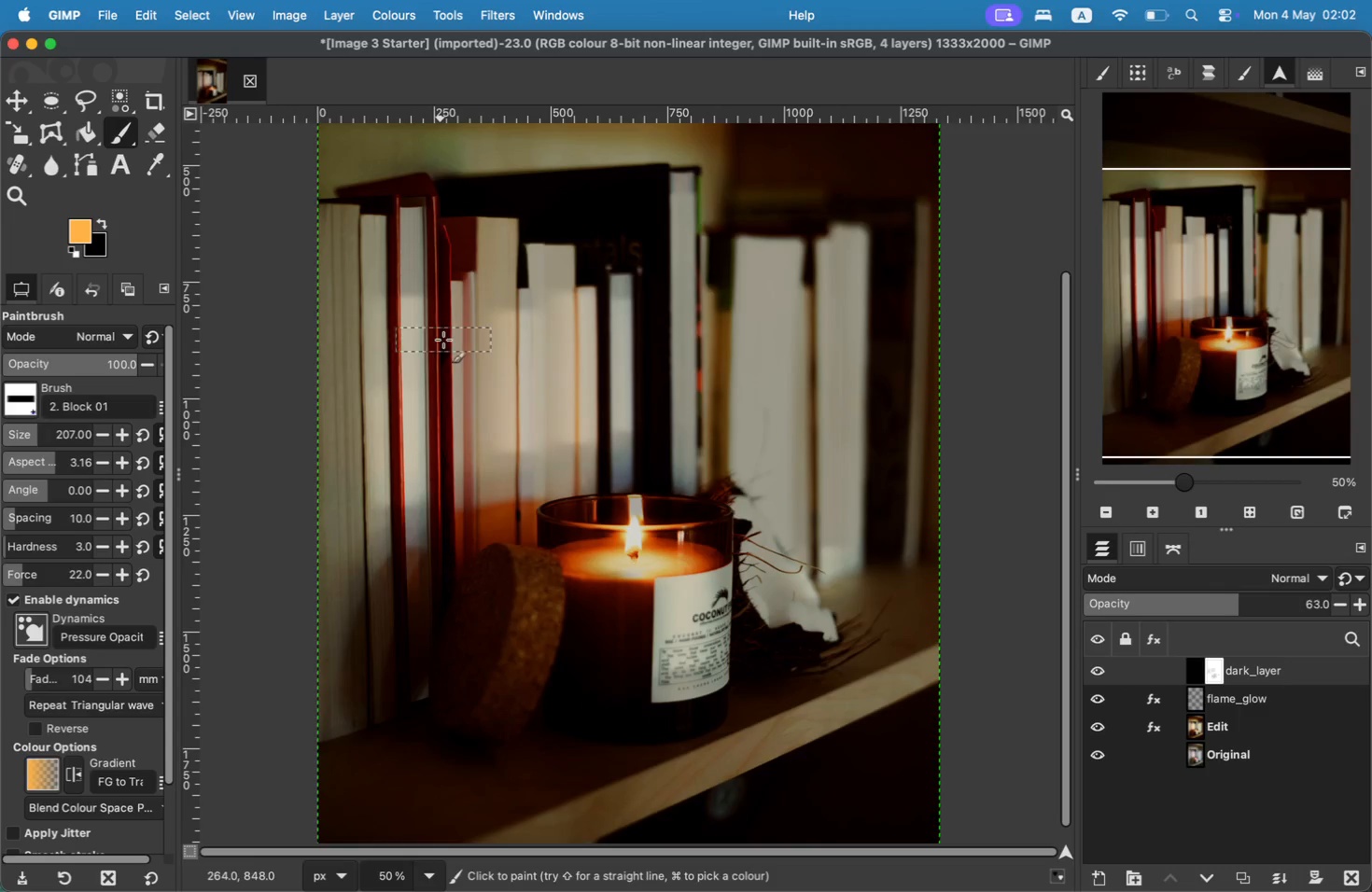 
left_click([96, 221])
 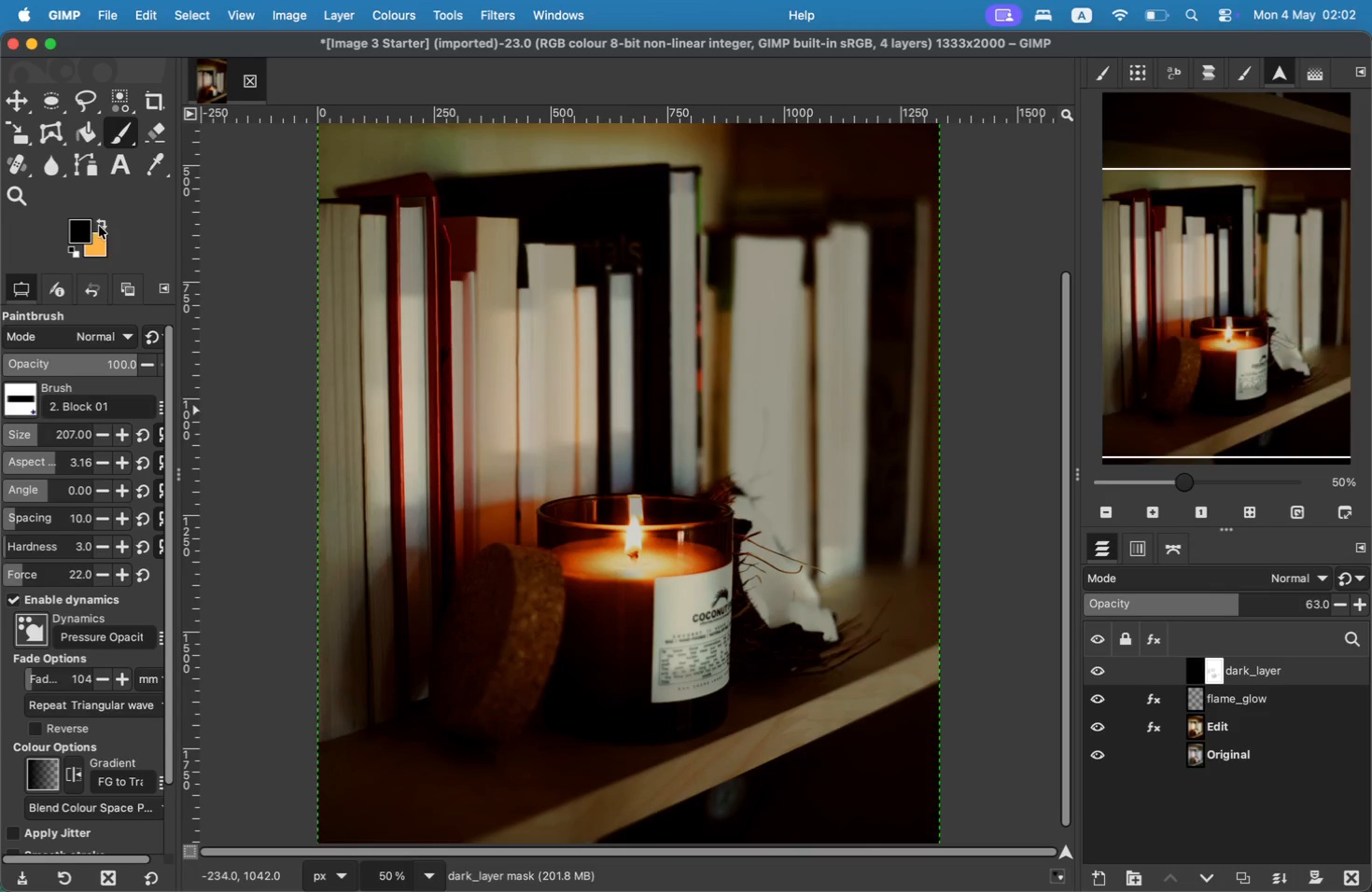 
left_click([101, 241])
 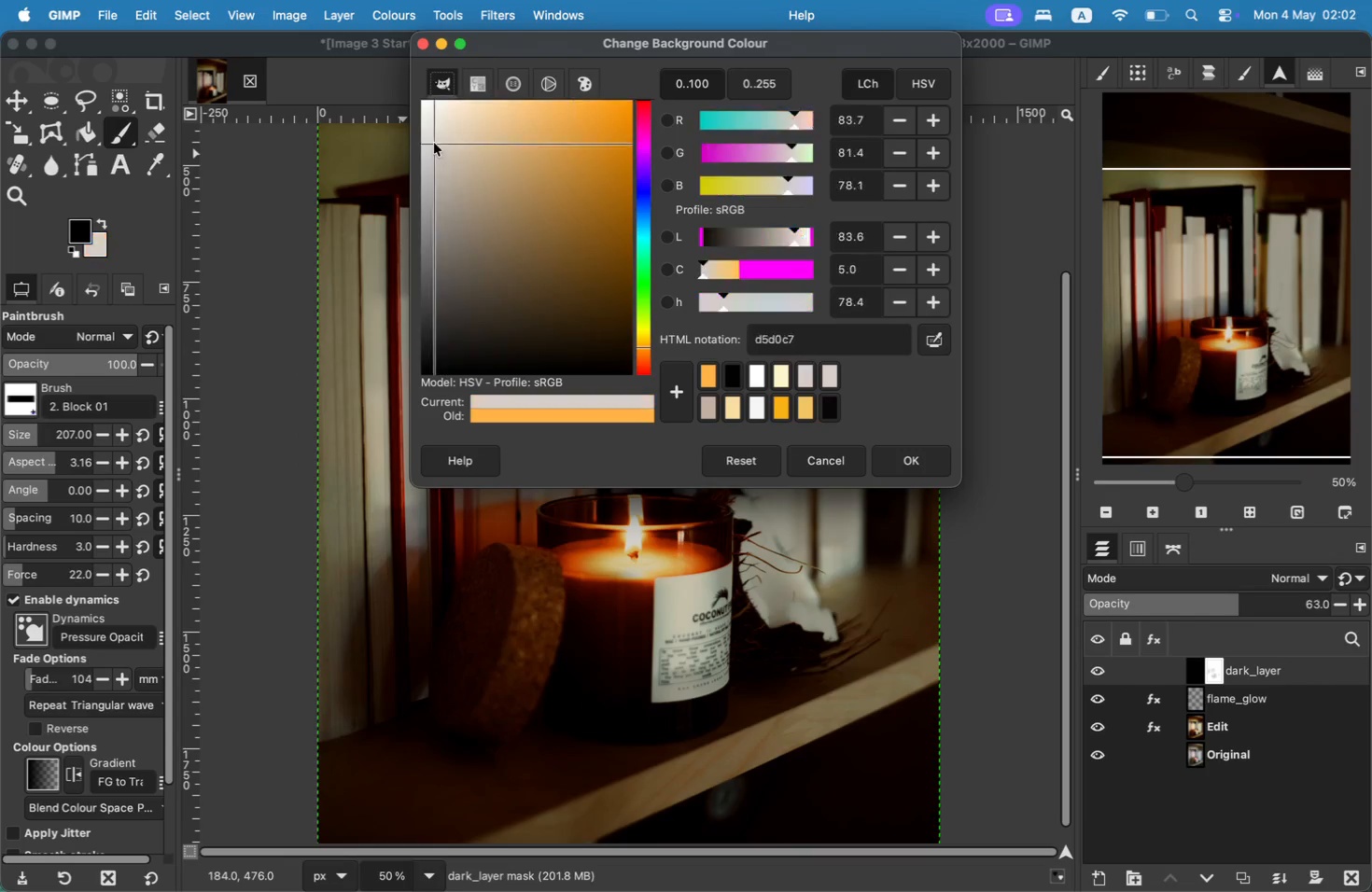 
left_click_drag(start_coordinate=[435, 146], to_coordinate=[427, 67])
 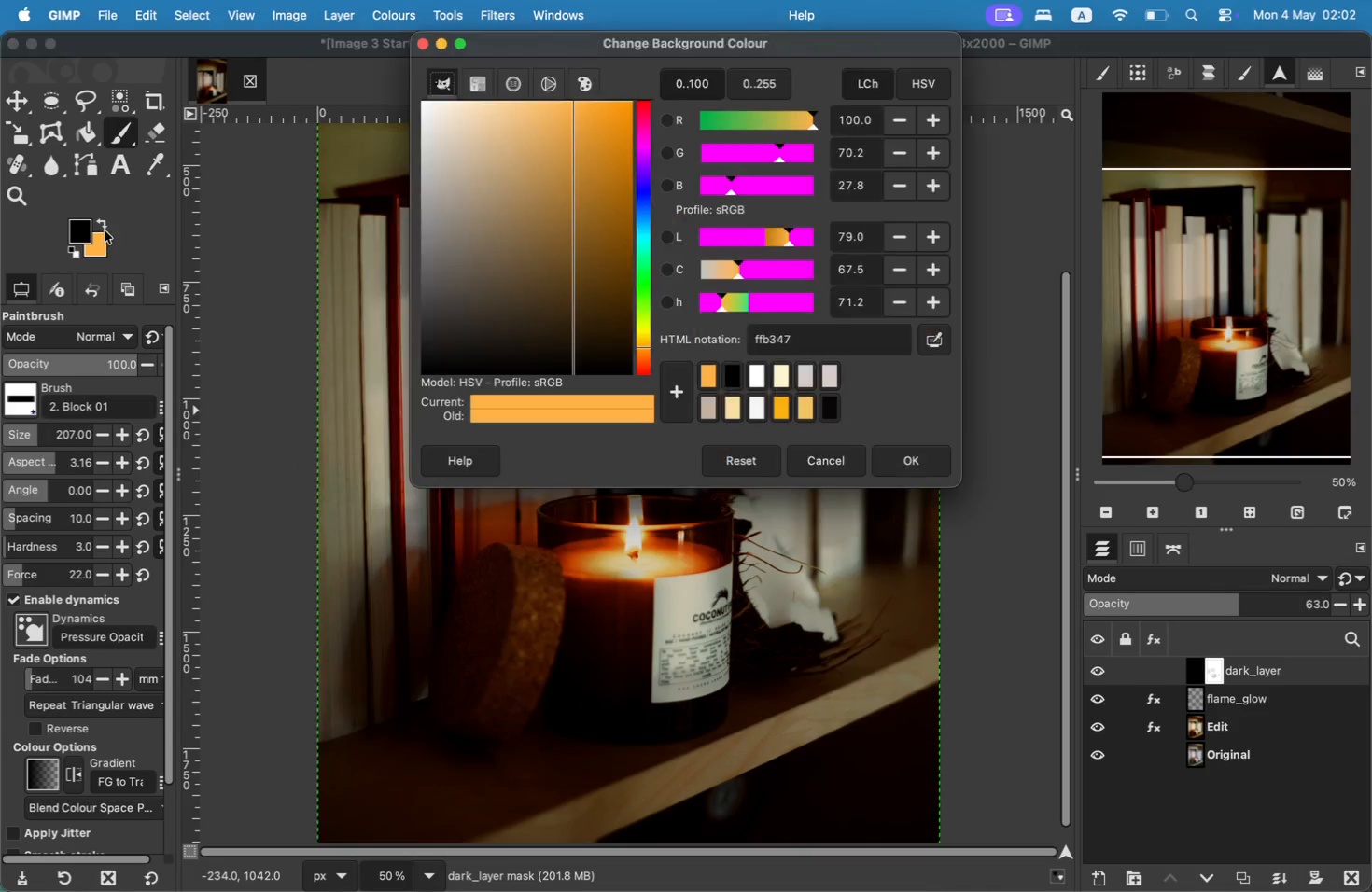 
left_click_drag(start_coordinate=[428, 111], to_coordinate=[398, 91])
 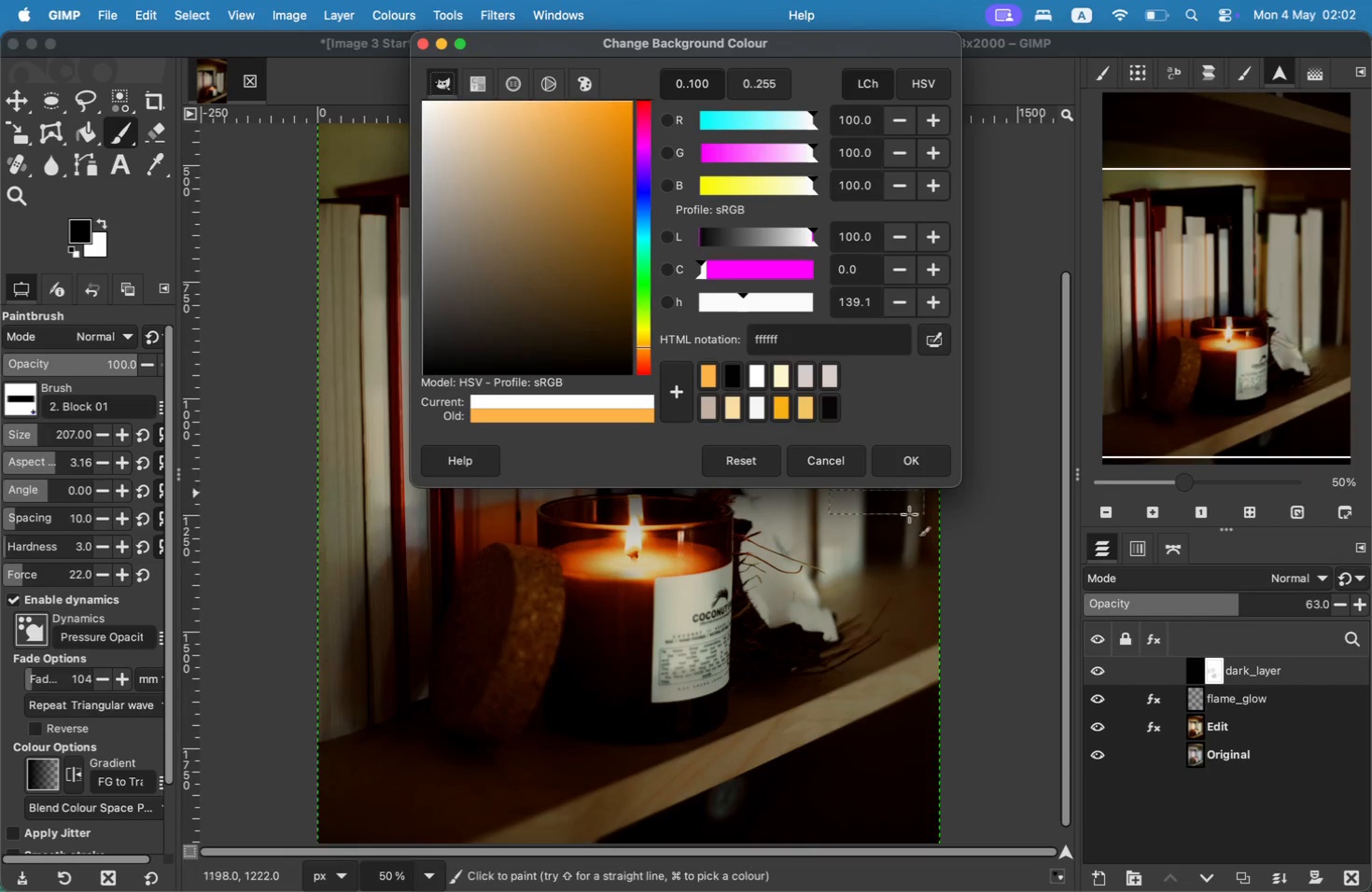 
left_click([912, 447])
 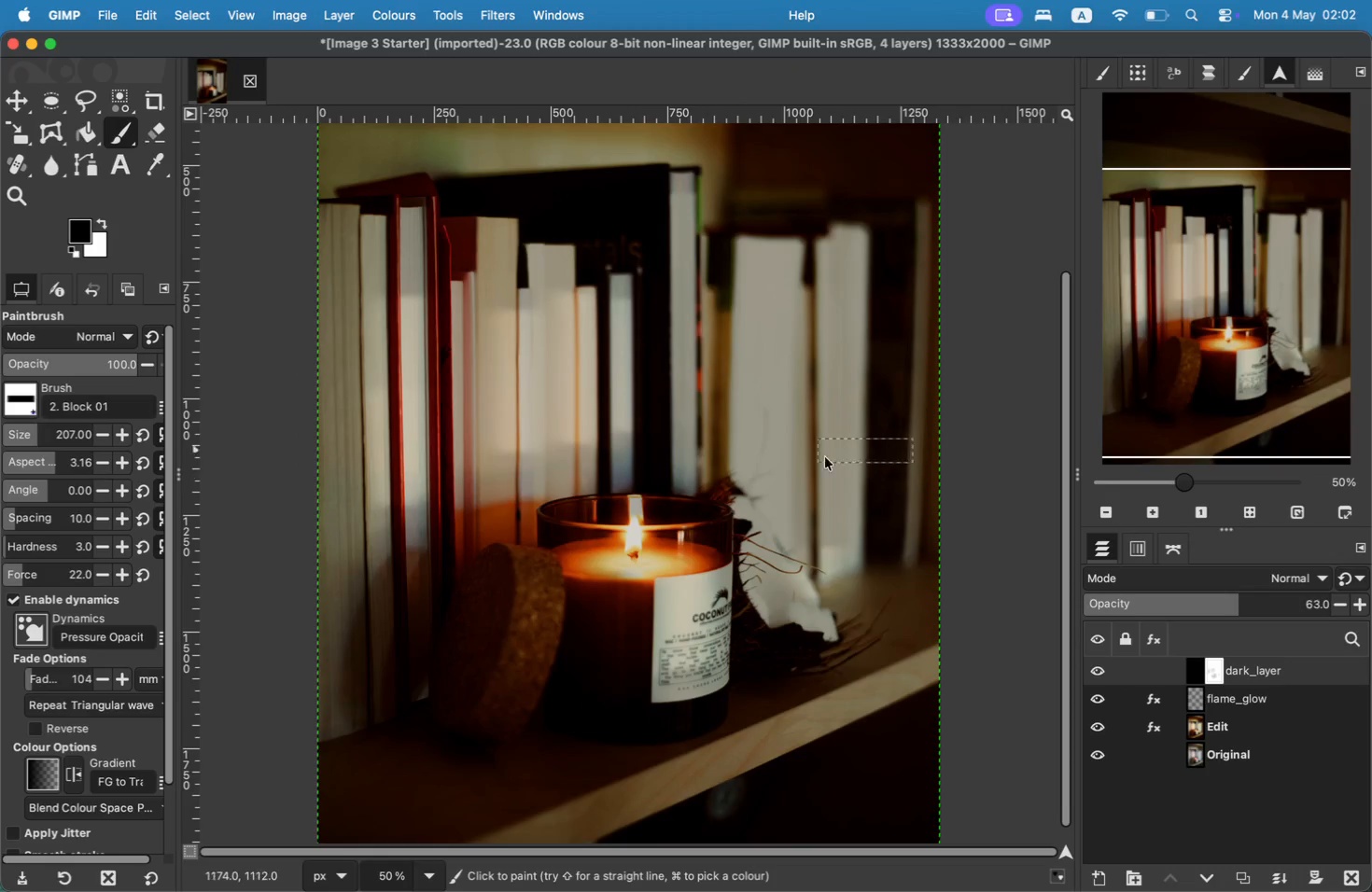 
left_click_drag(start_coordinate=[527, 488], to_coordinate=[578, 475])
 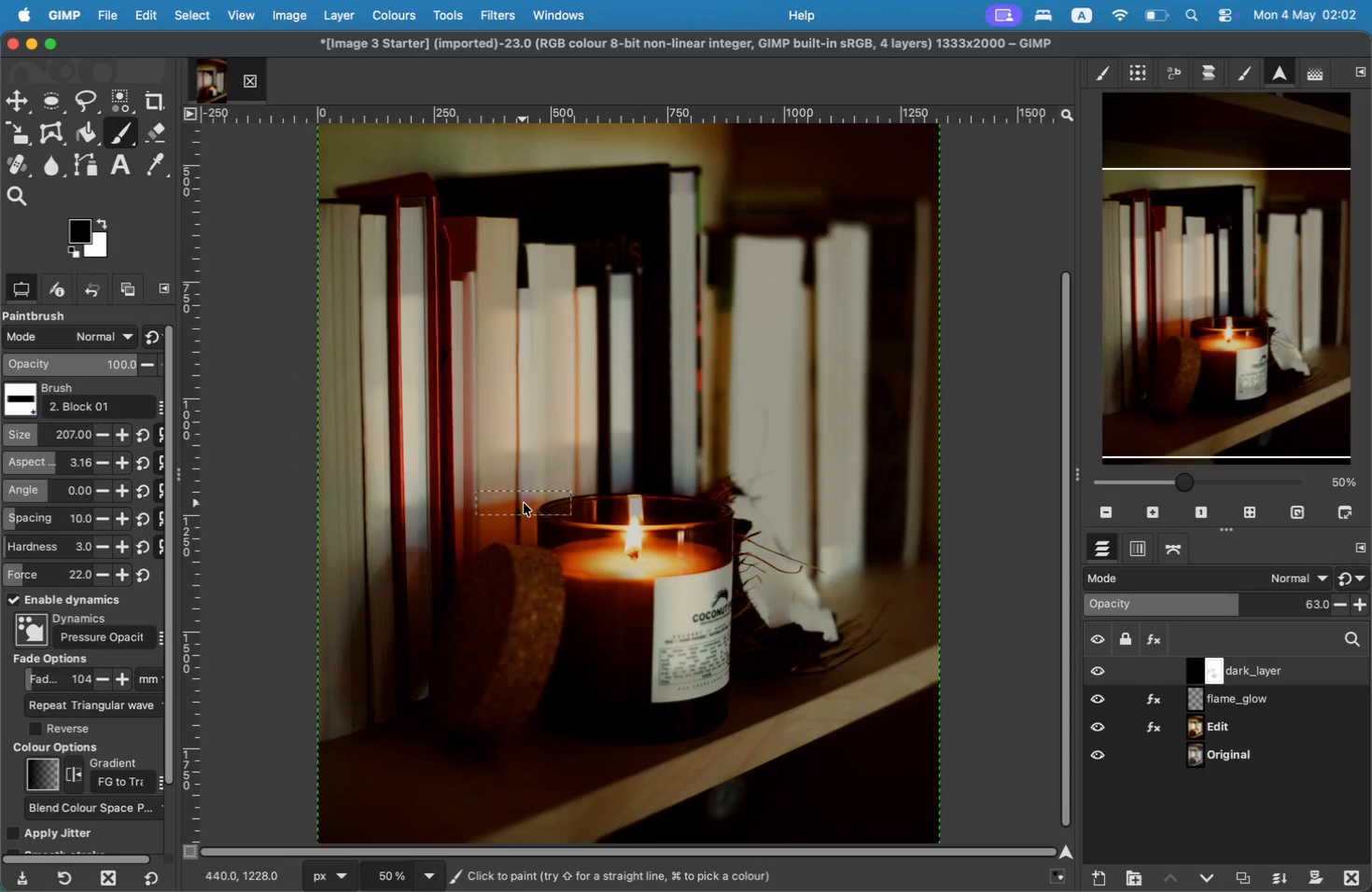 
key(Meta+Z)
 